 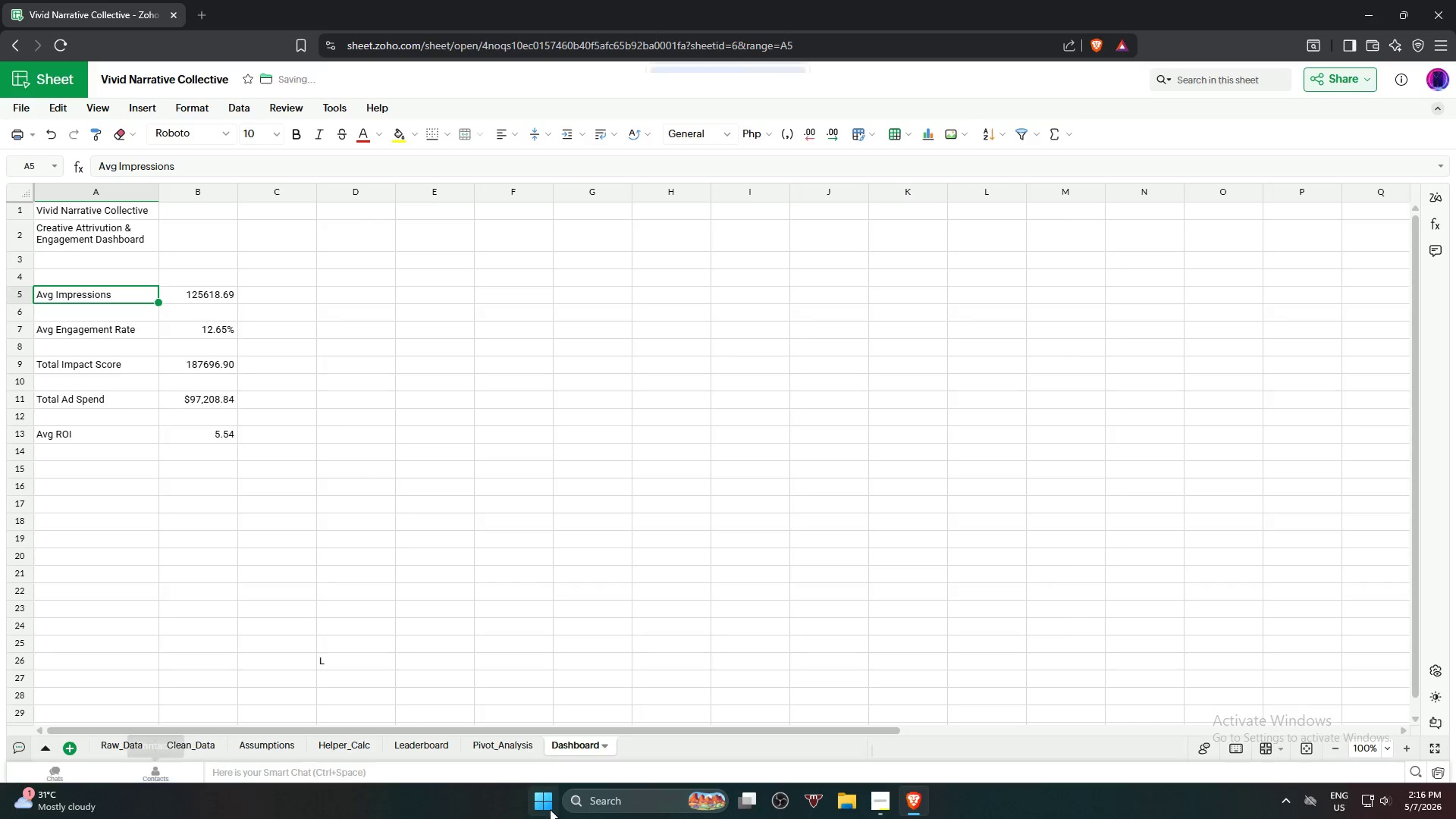 
double_click([644, 743])
 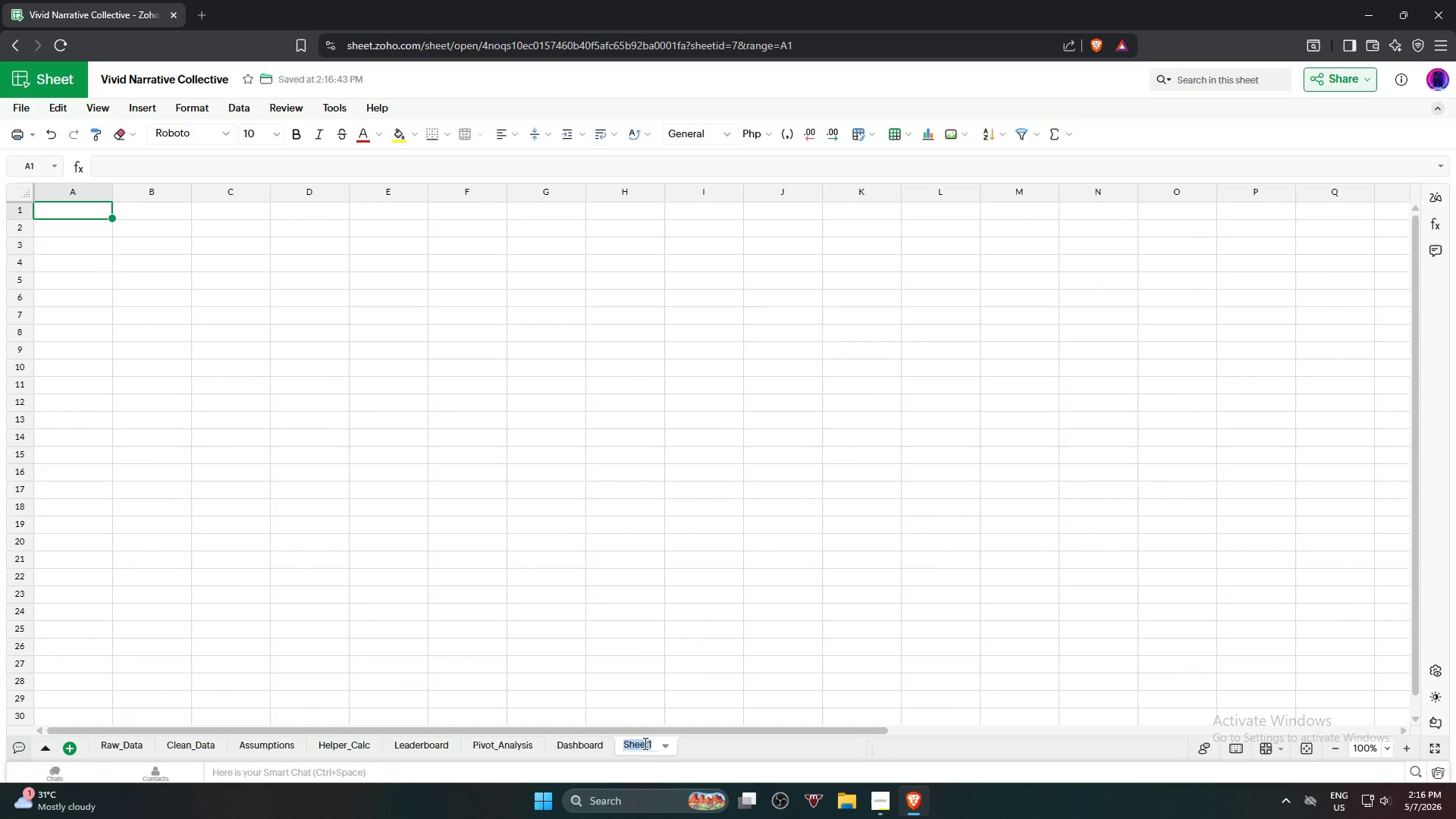 
type(Chart_dat)
key(Backspace)
key(Backspace)
key(Backspace)
type(Data)
 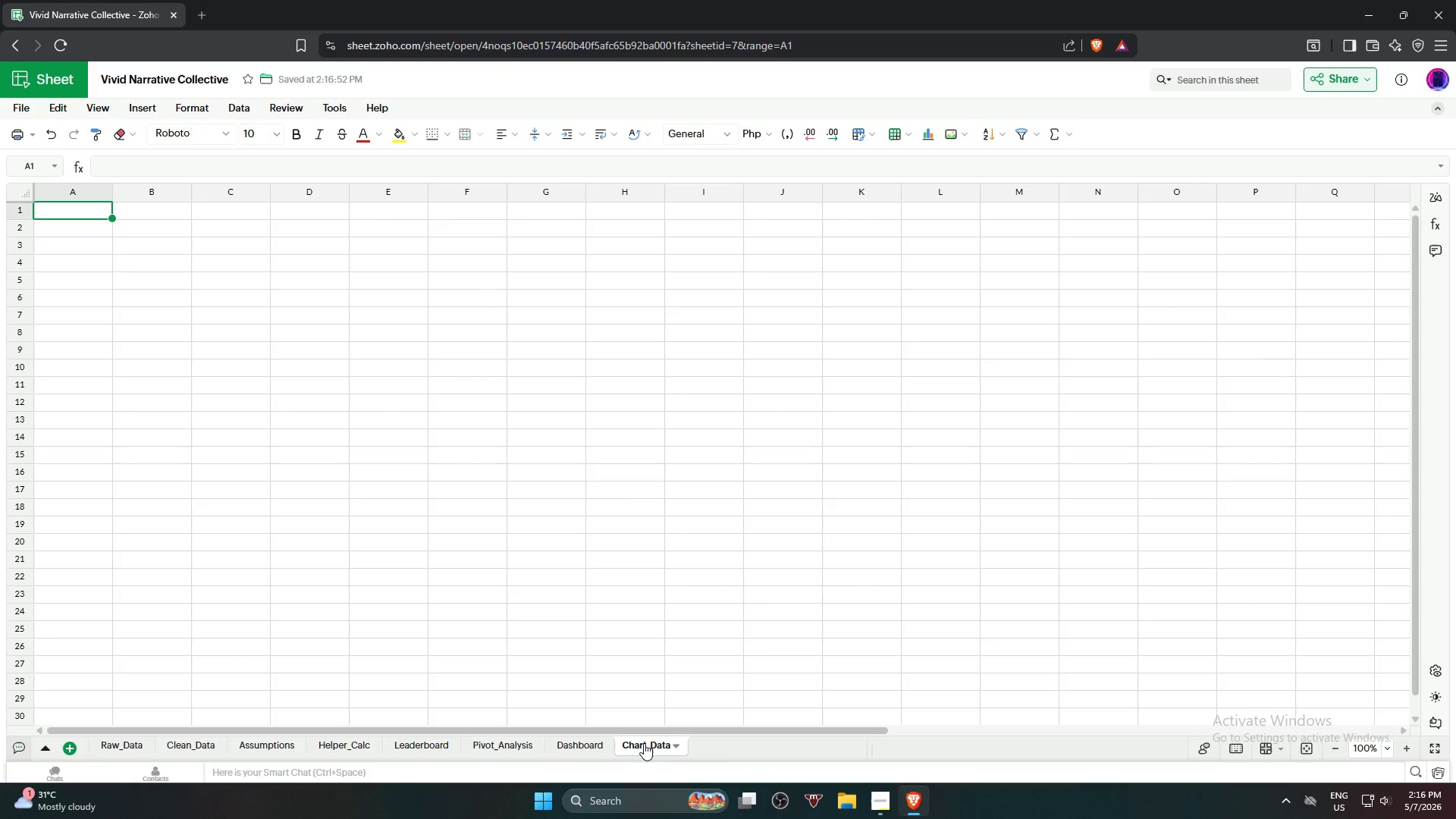 
 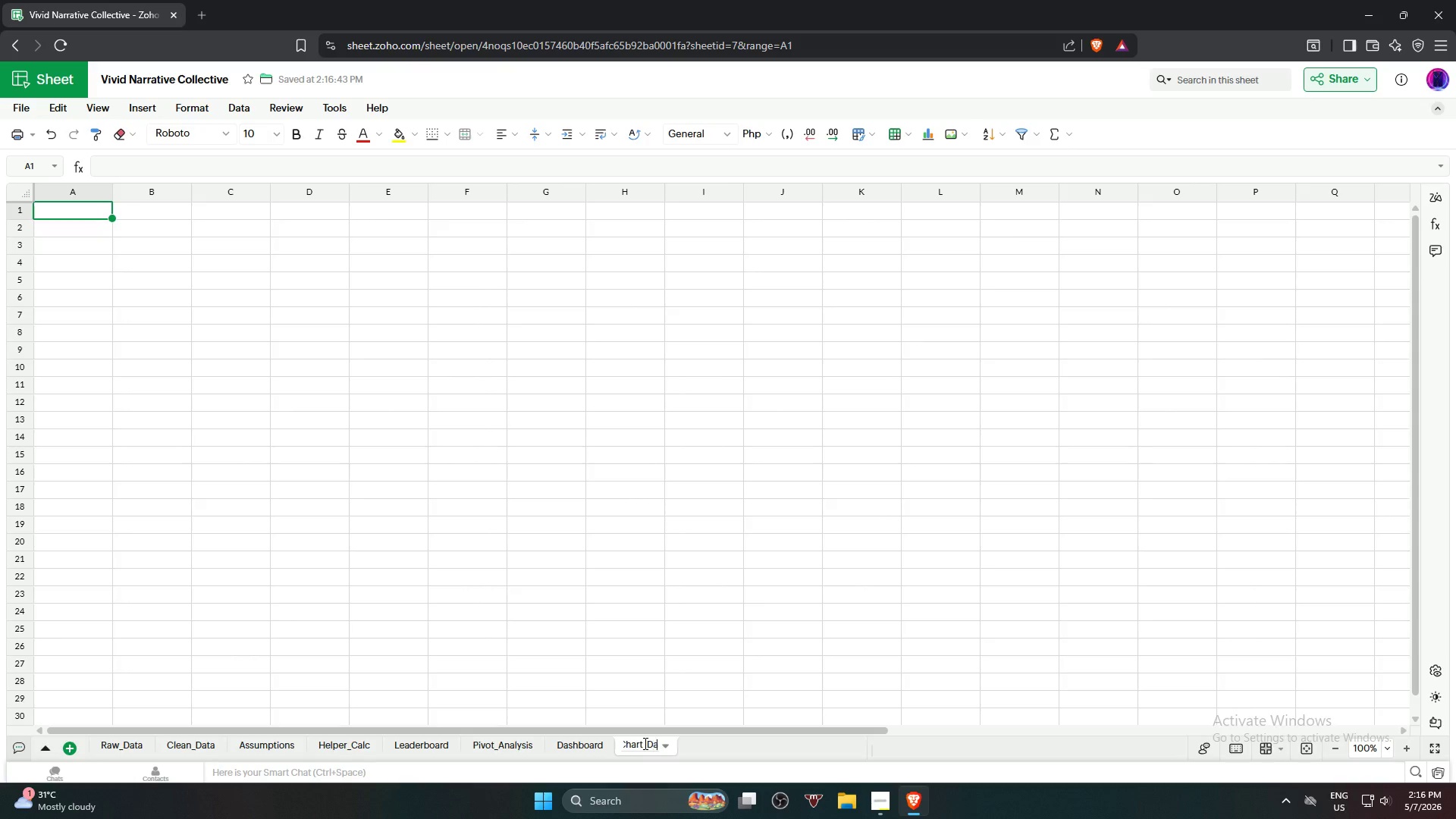 
key(Enter)
 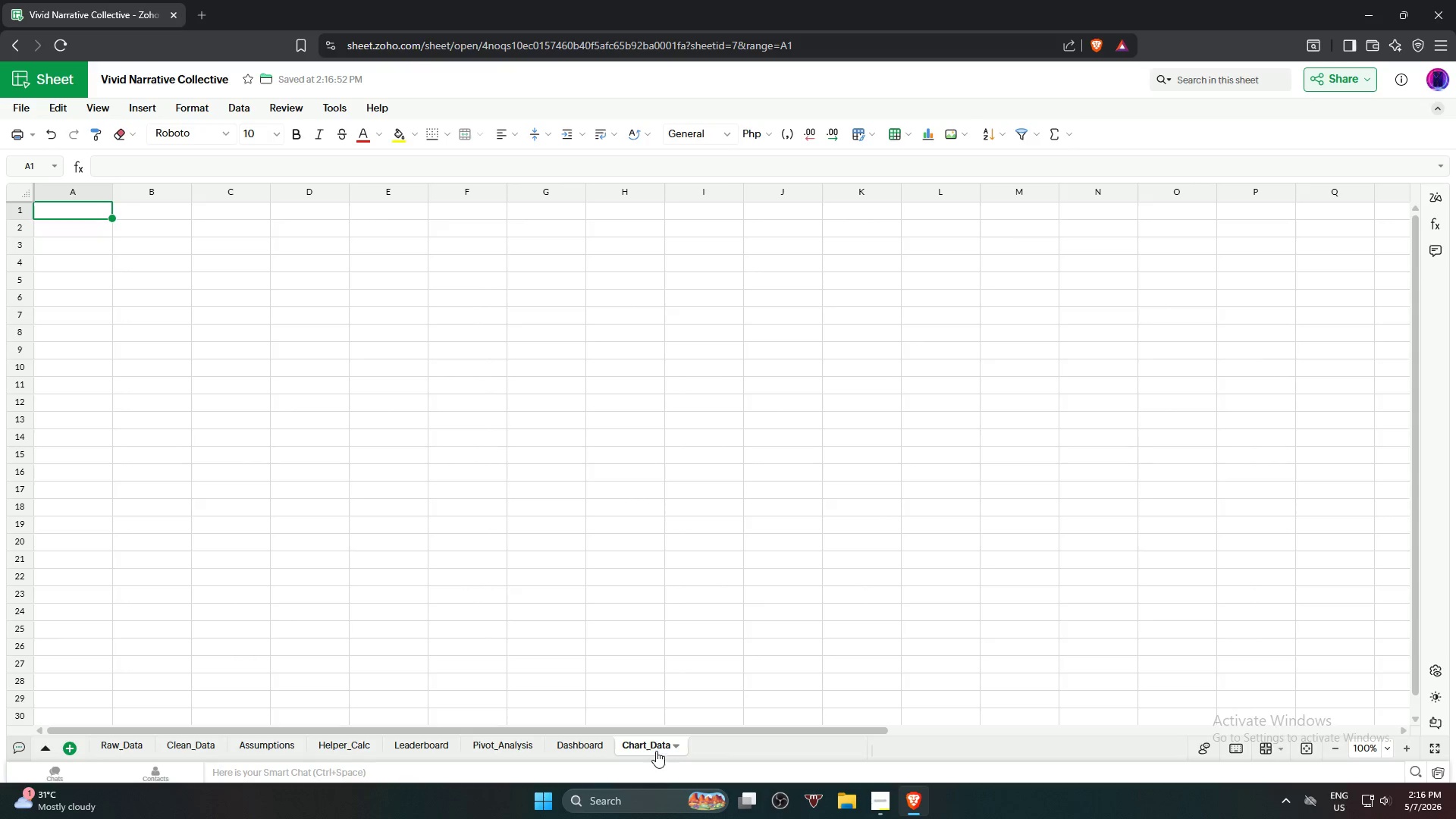 
left_click_drag(start_coordinate=[643, 746], to_coordinate=[572, 751])
 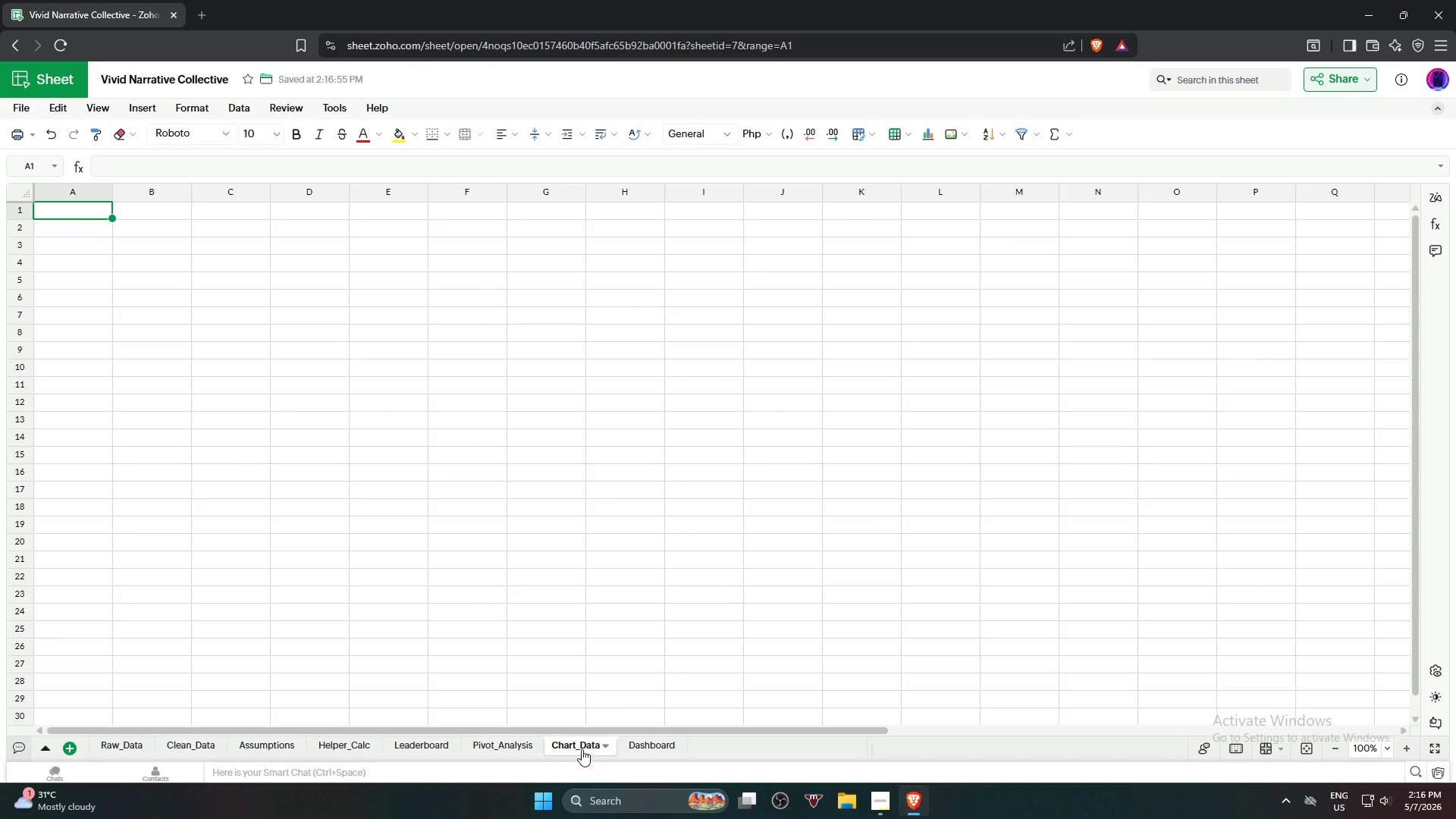 
left_click_drag(start_coordinate=[579, 748], to_coordinate=[670, 751])
 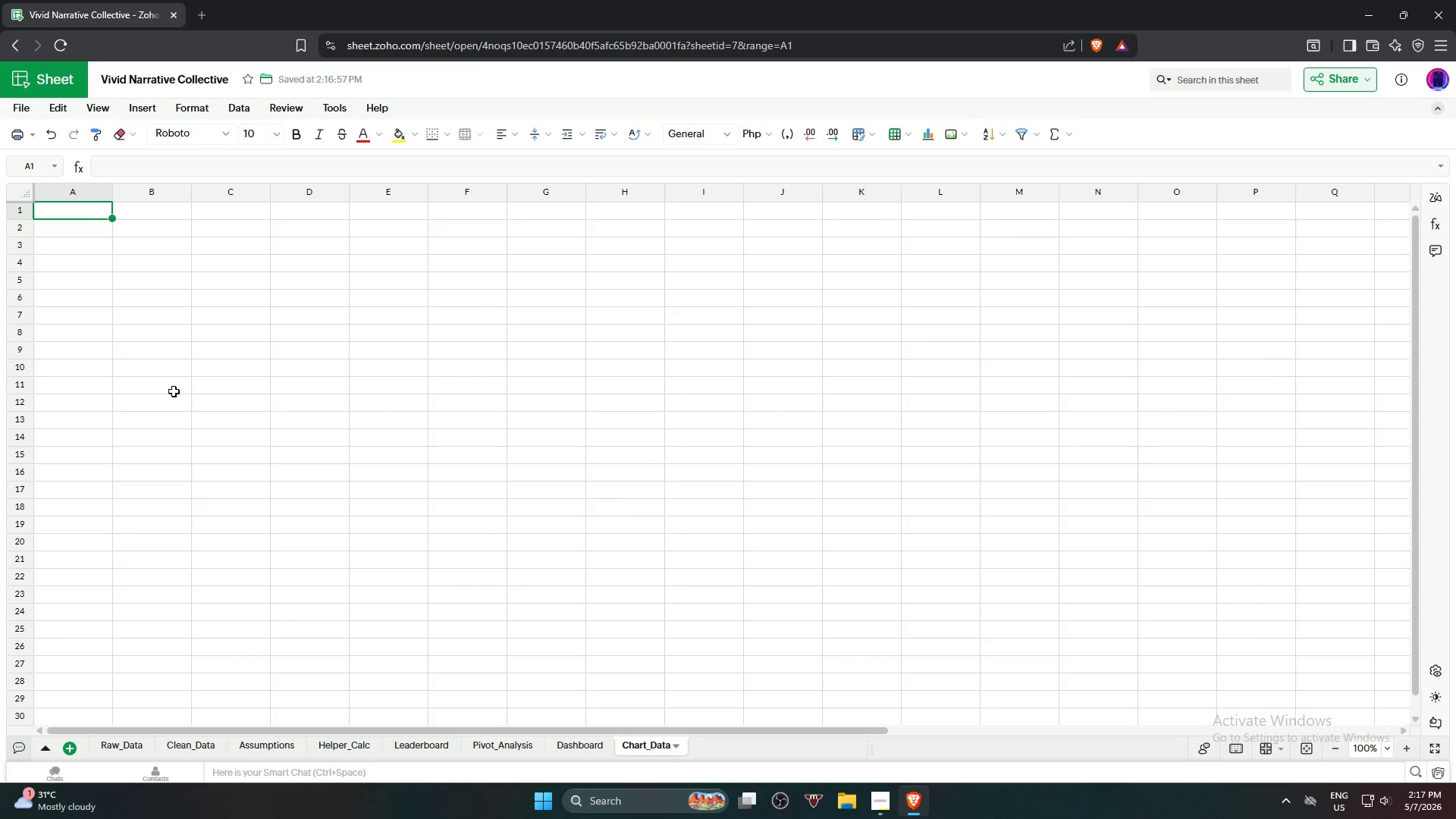 
wait(6.02)
 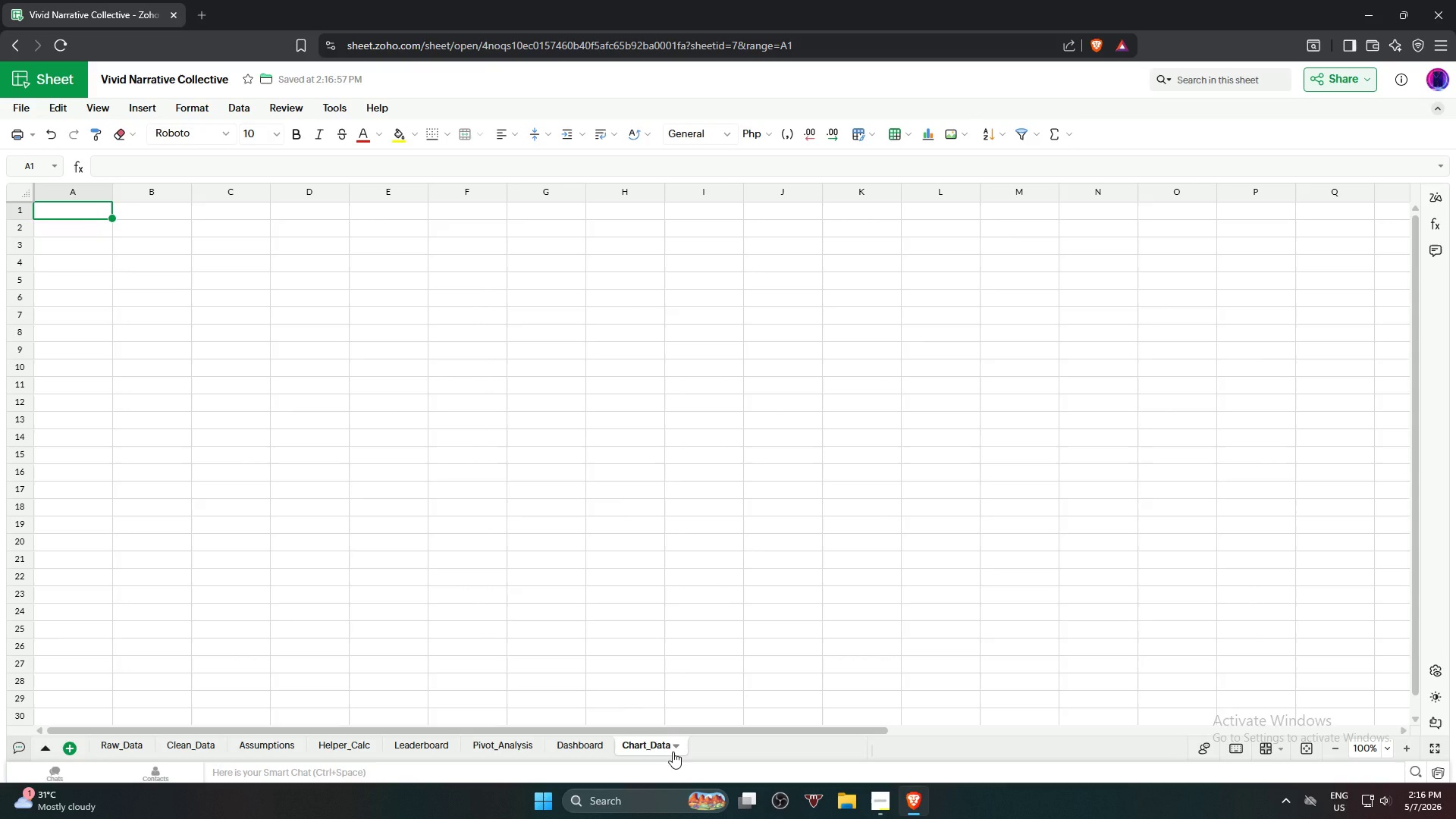 
type(Ve)
key(Backspace)
type(ideo Category)
 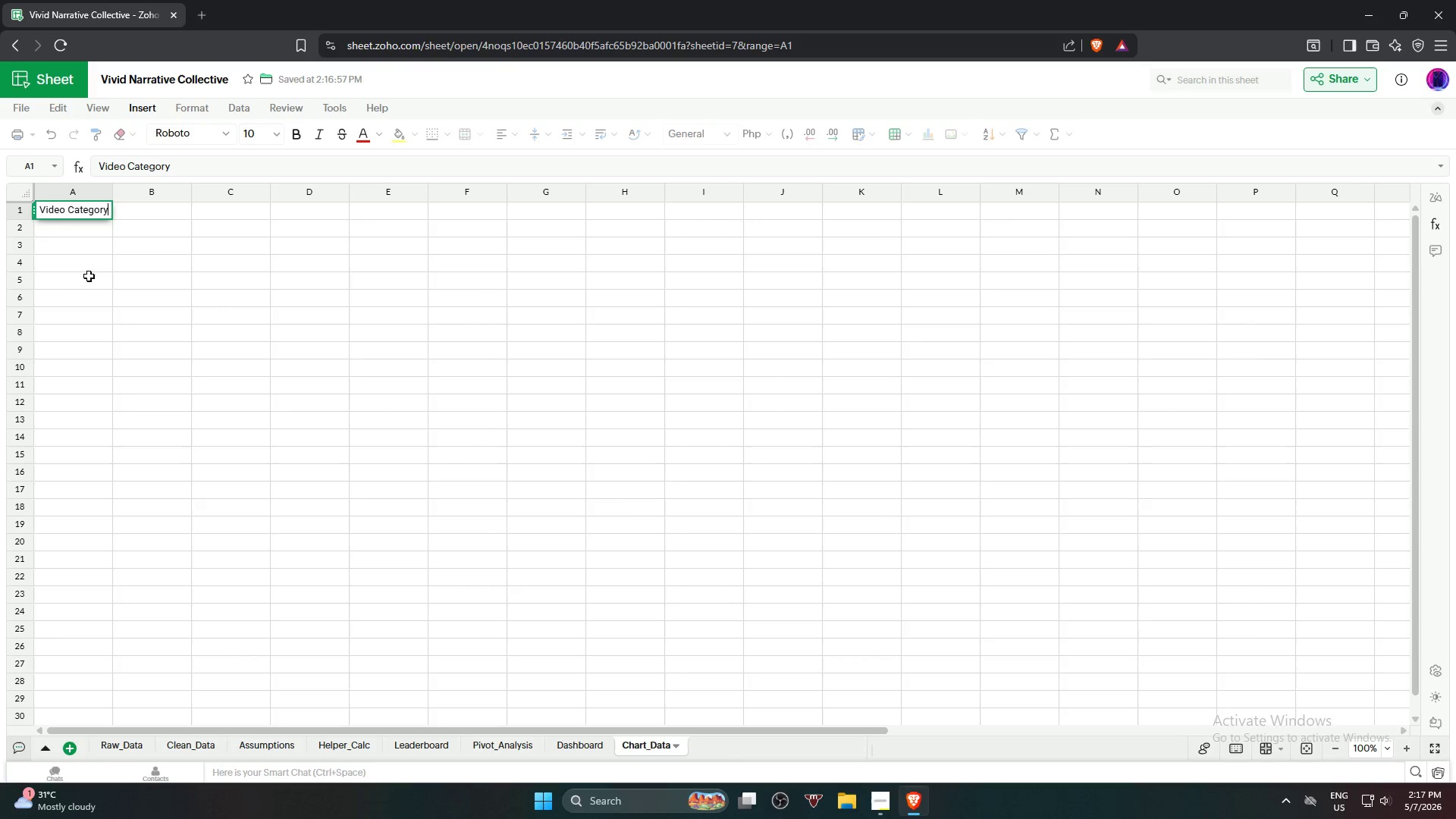 
key(ArrowRight)
 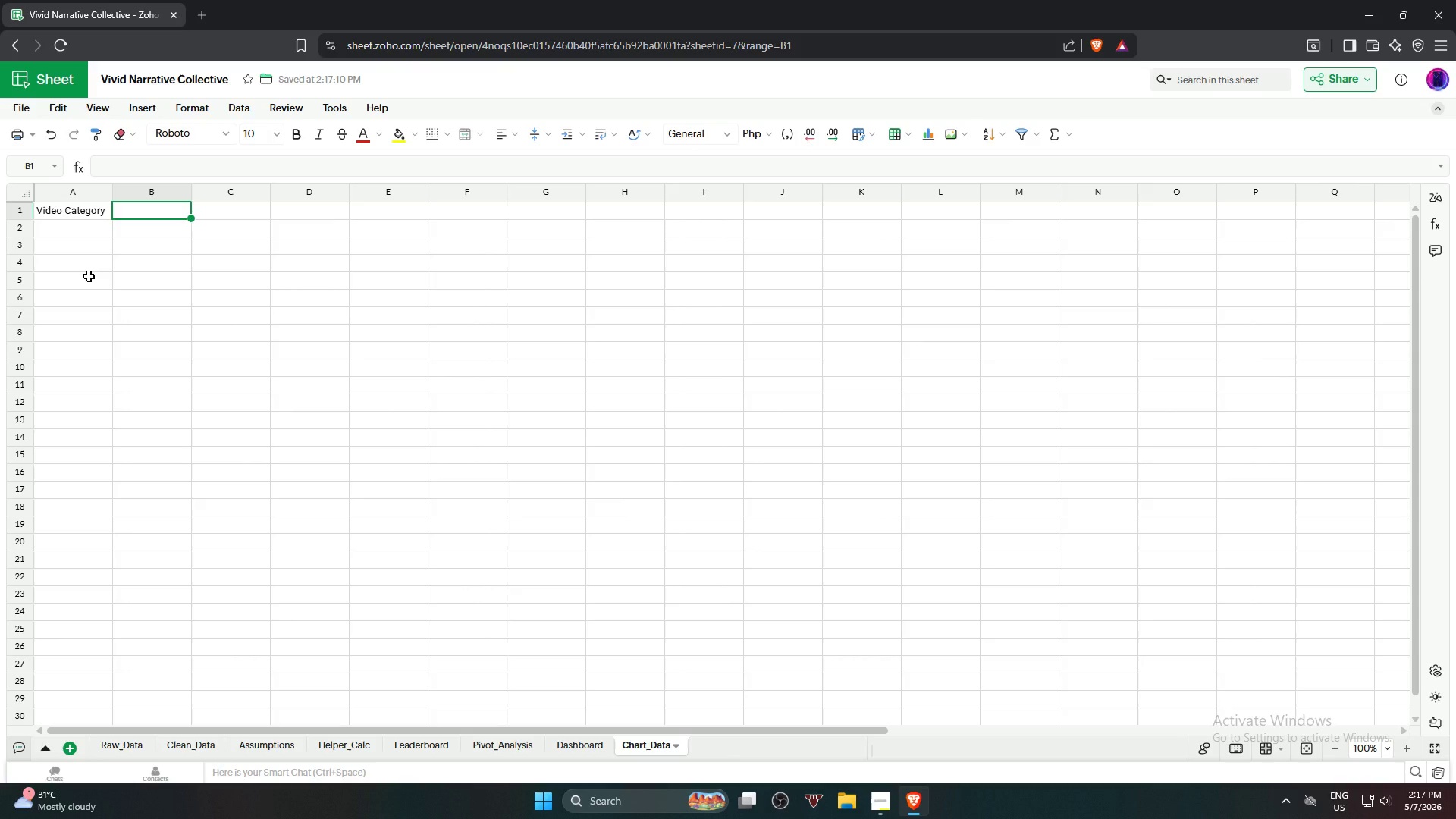 
type(Impressions (Scaled))
 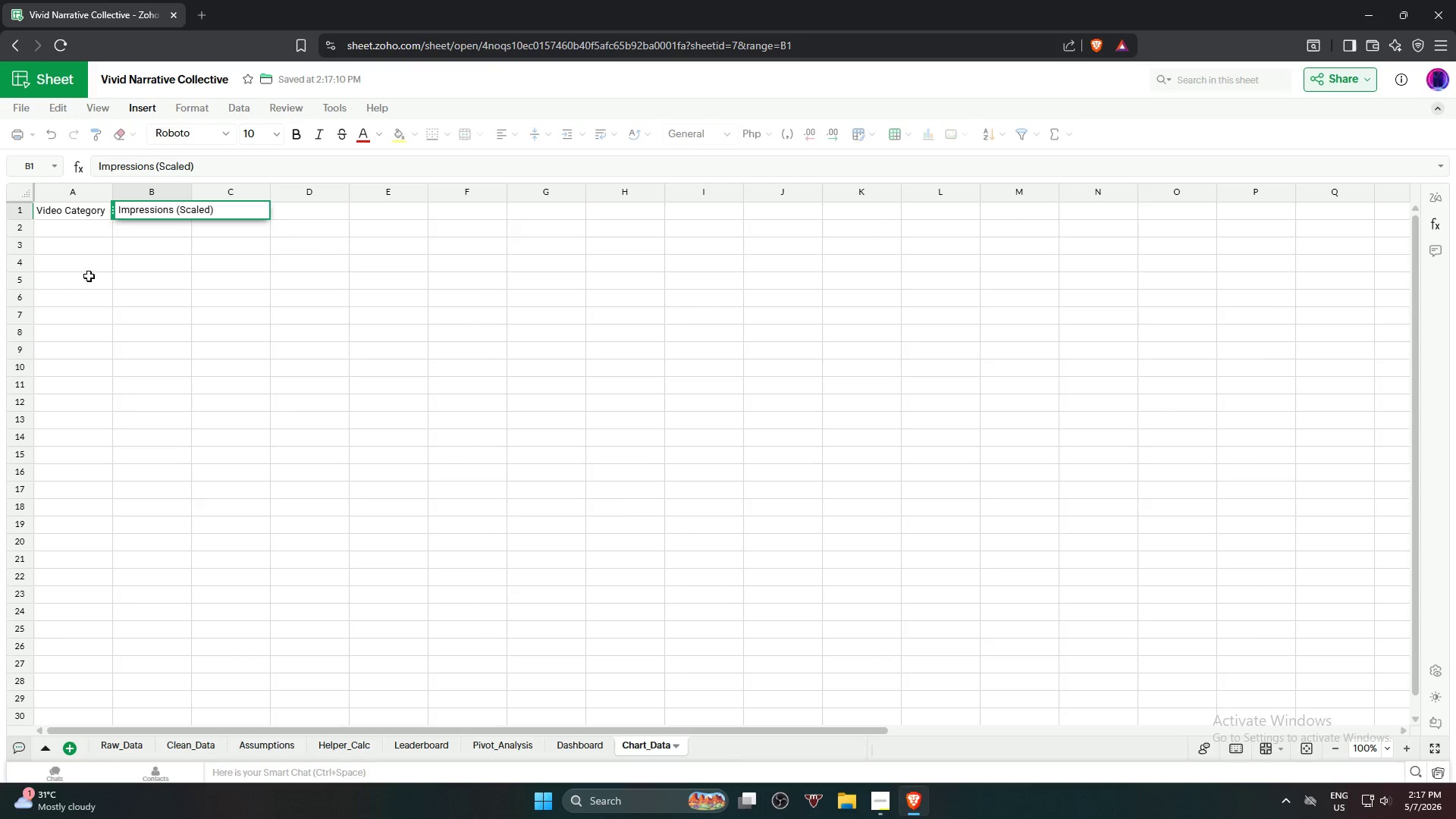 
key(ArrowRight)
 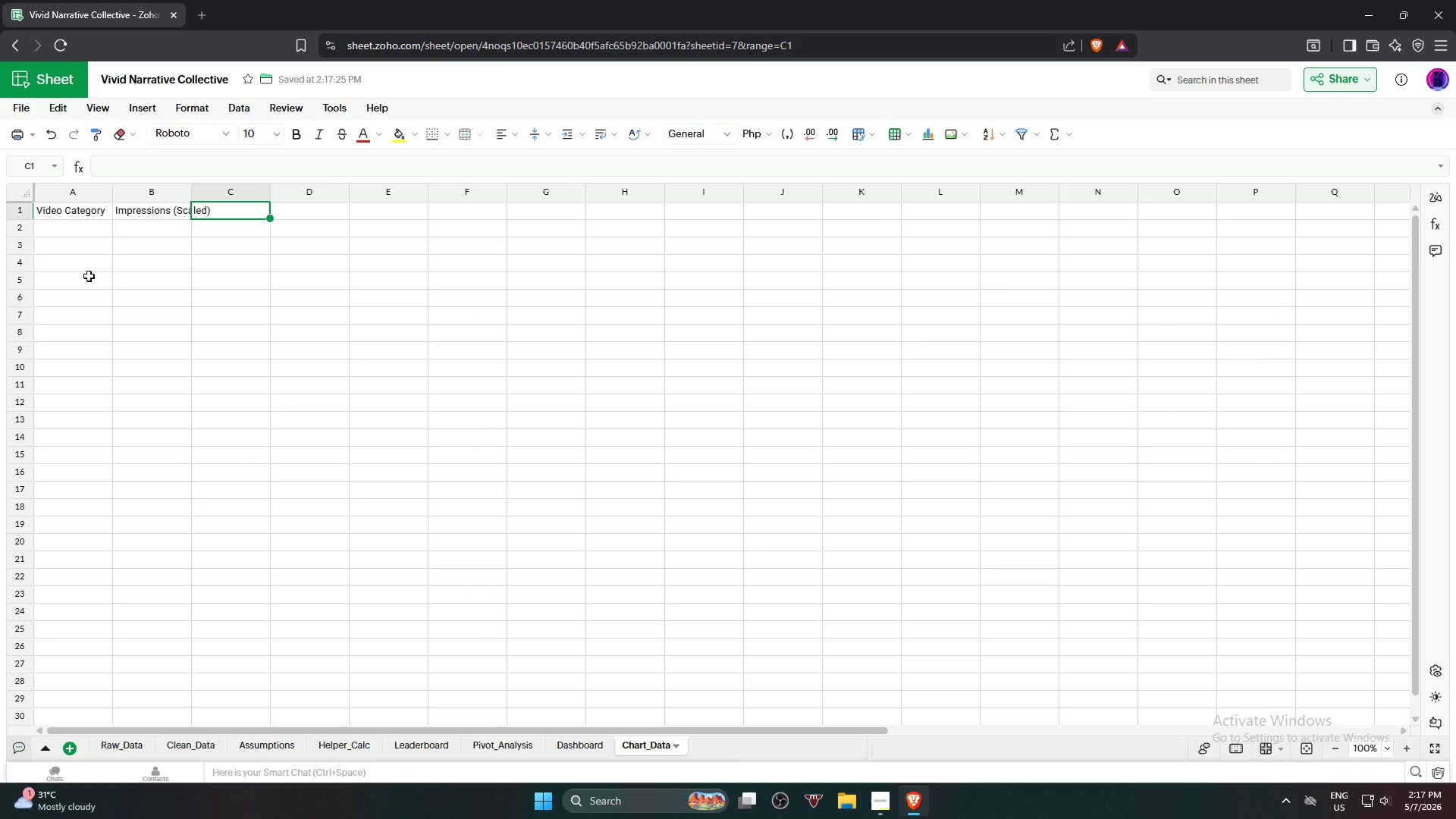 
type(Engagement Rate%)
key(Backspace)
type( %)
 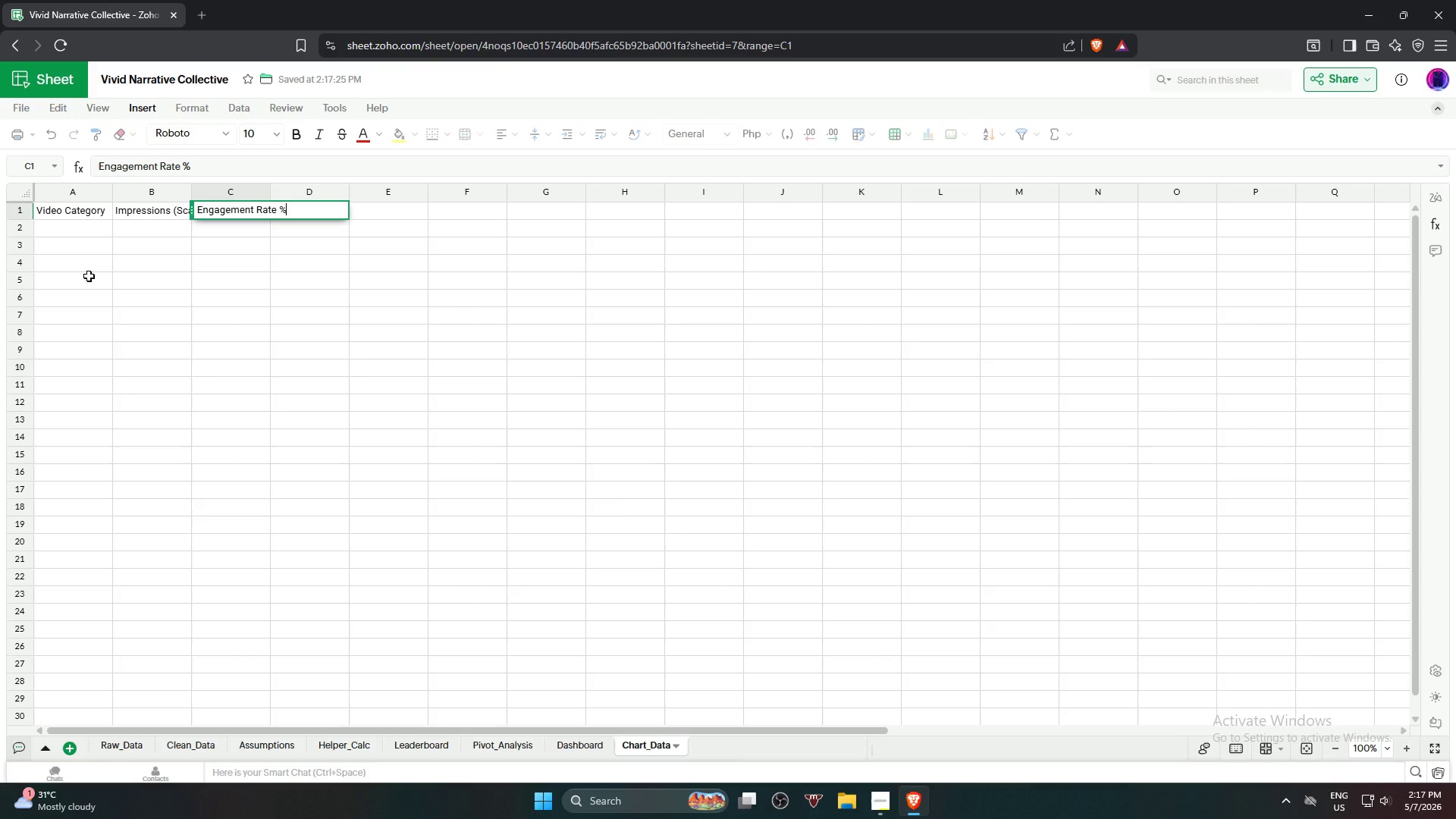 
key(ArrowRight)
 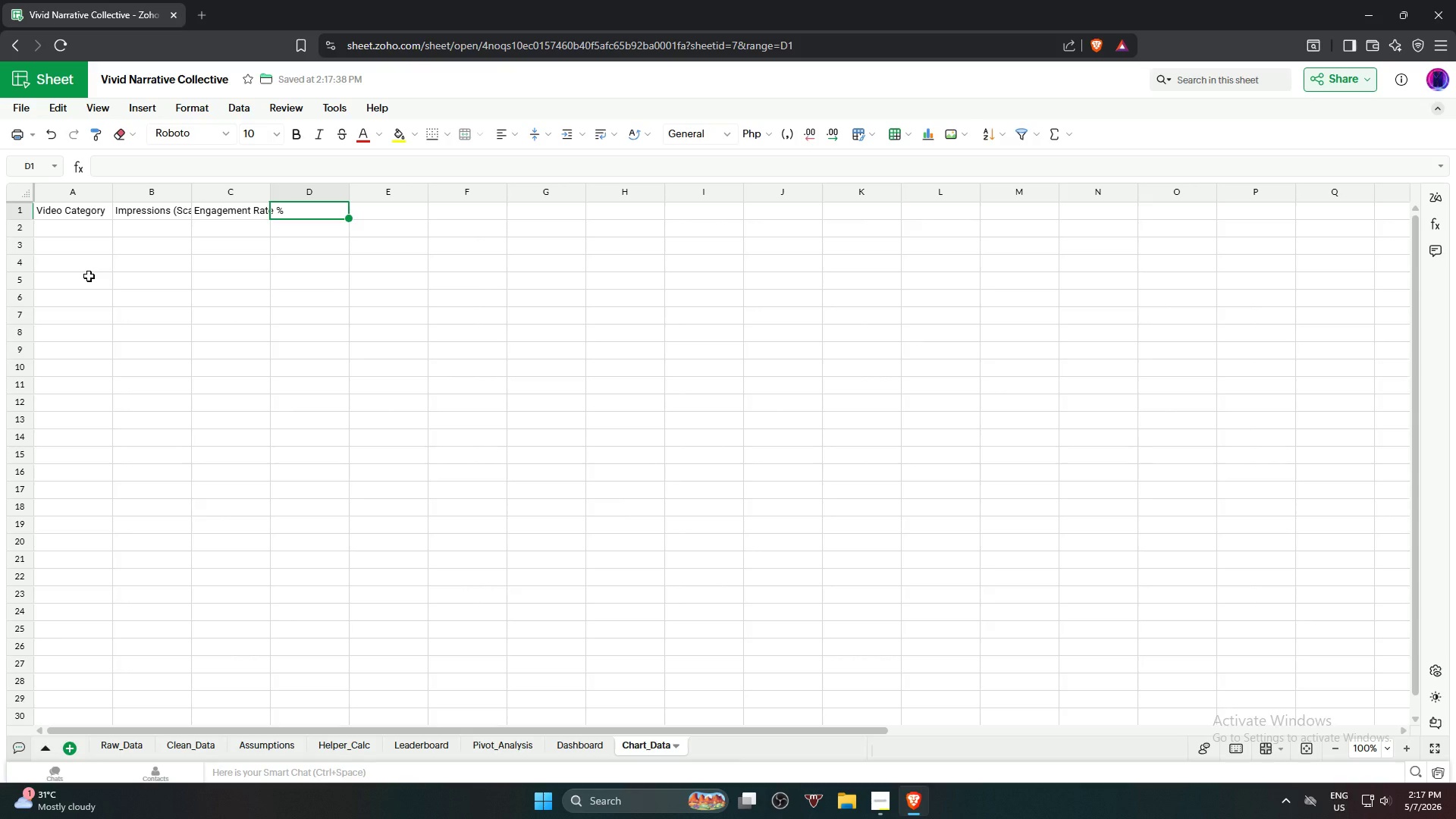 
type(Impact Score)
 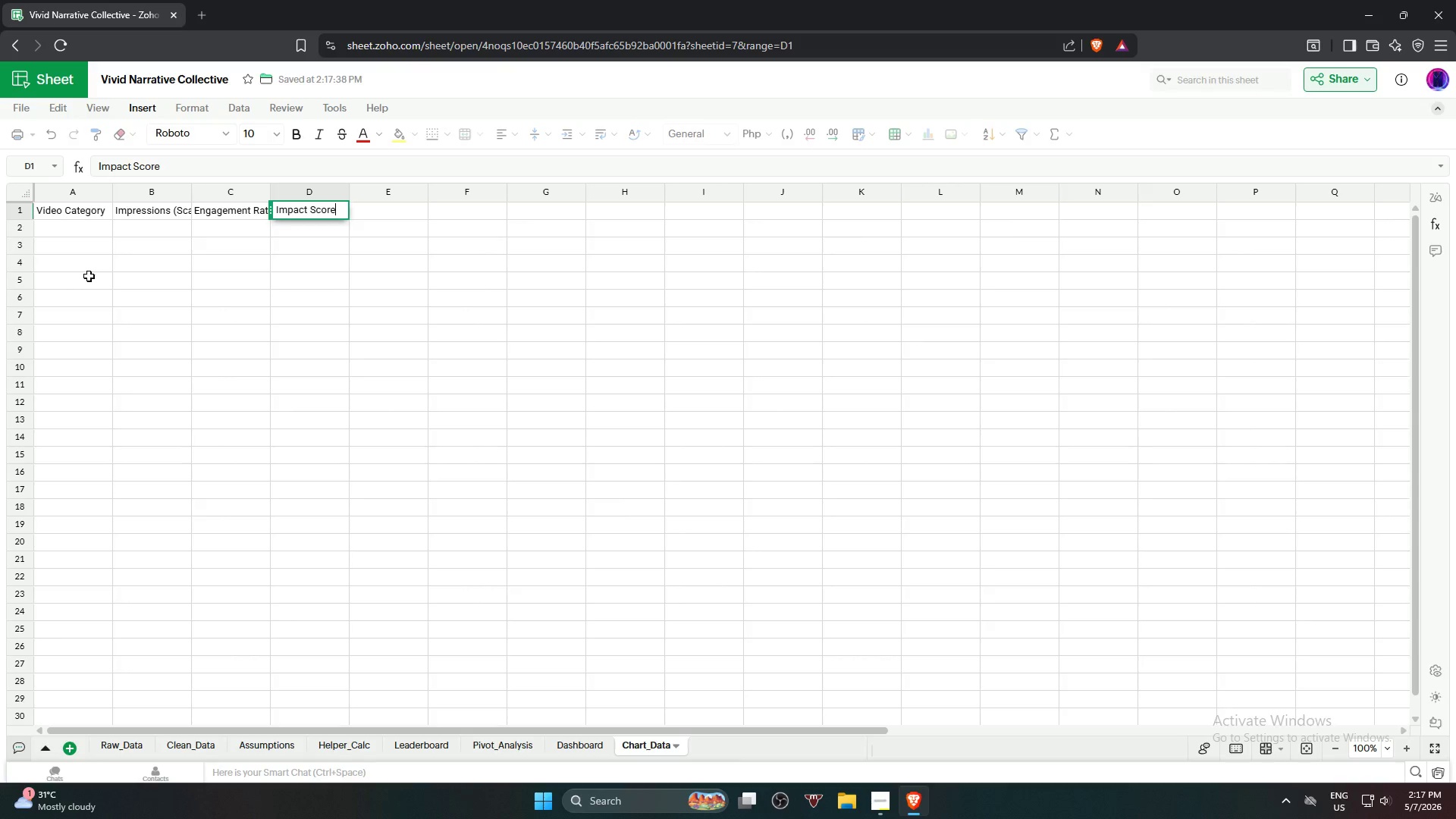 
key(Enter)
 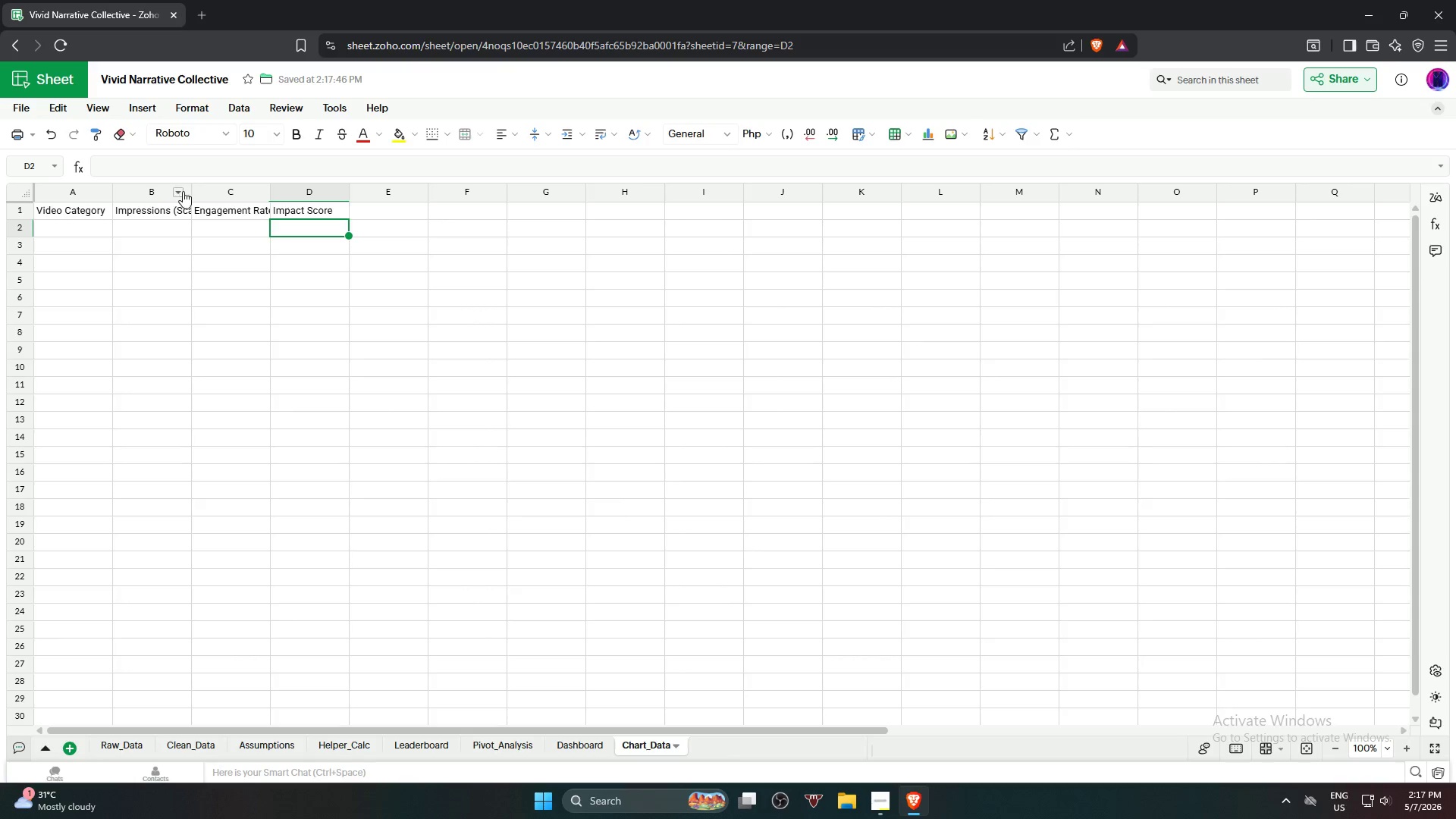 
double_click([192, 189])
 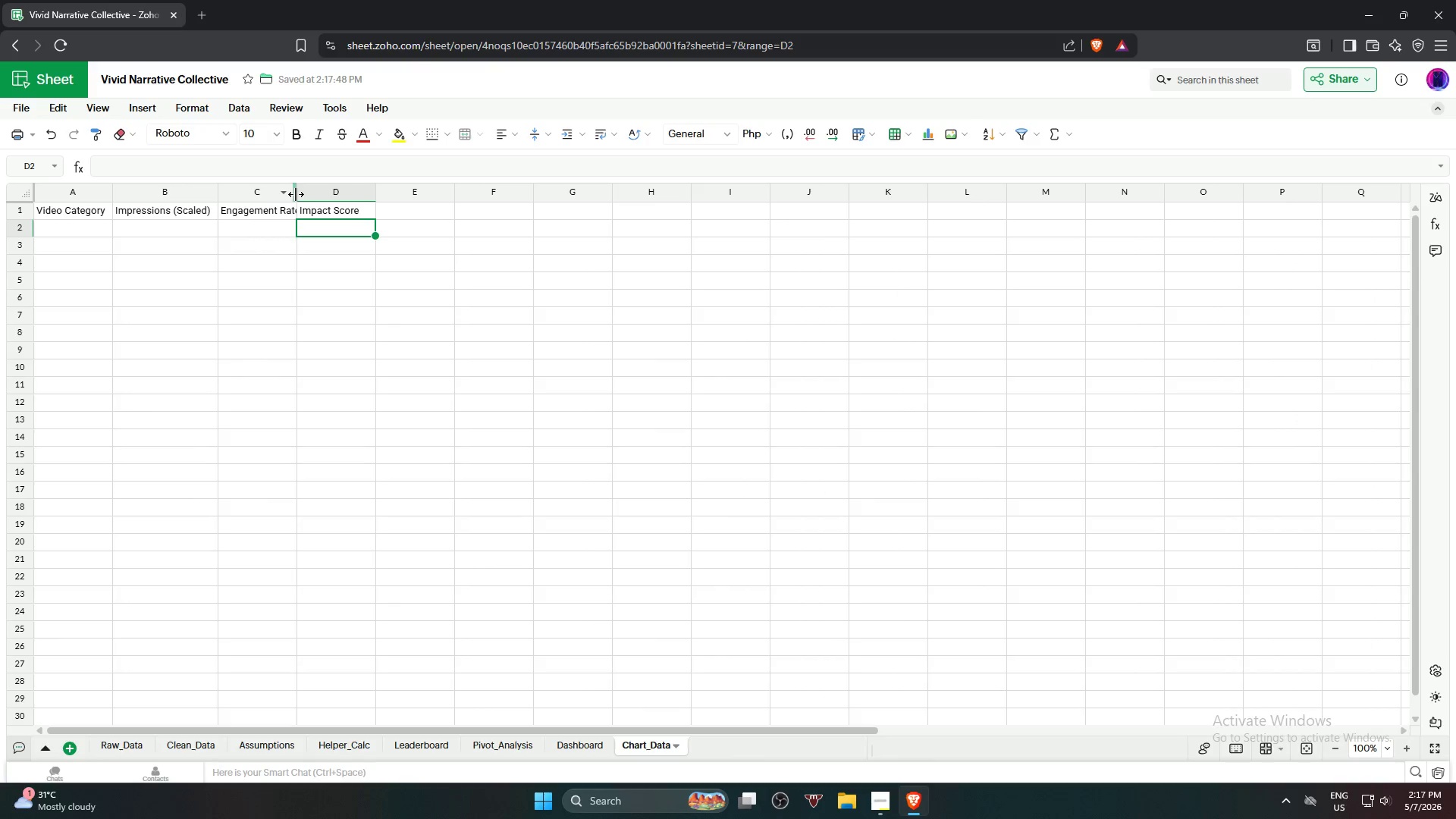 
double_click([296, 194])
 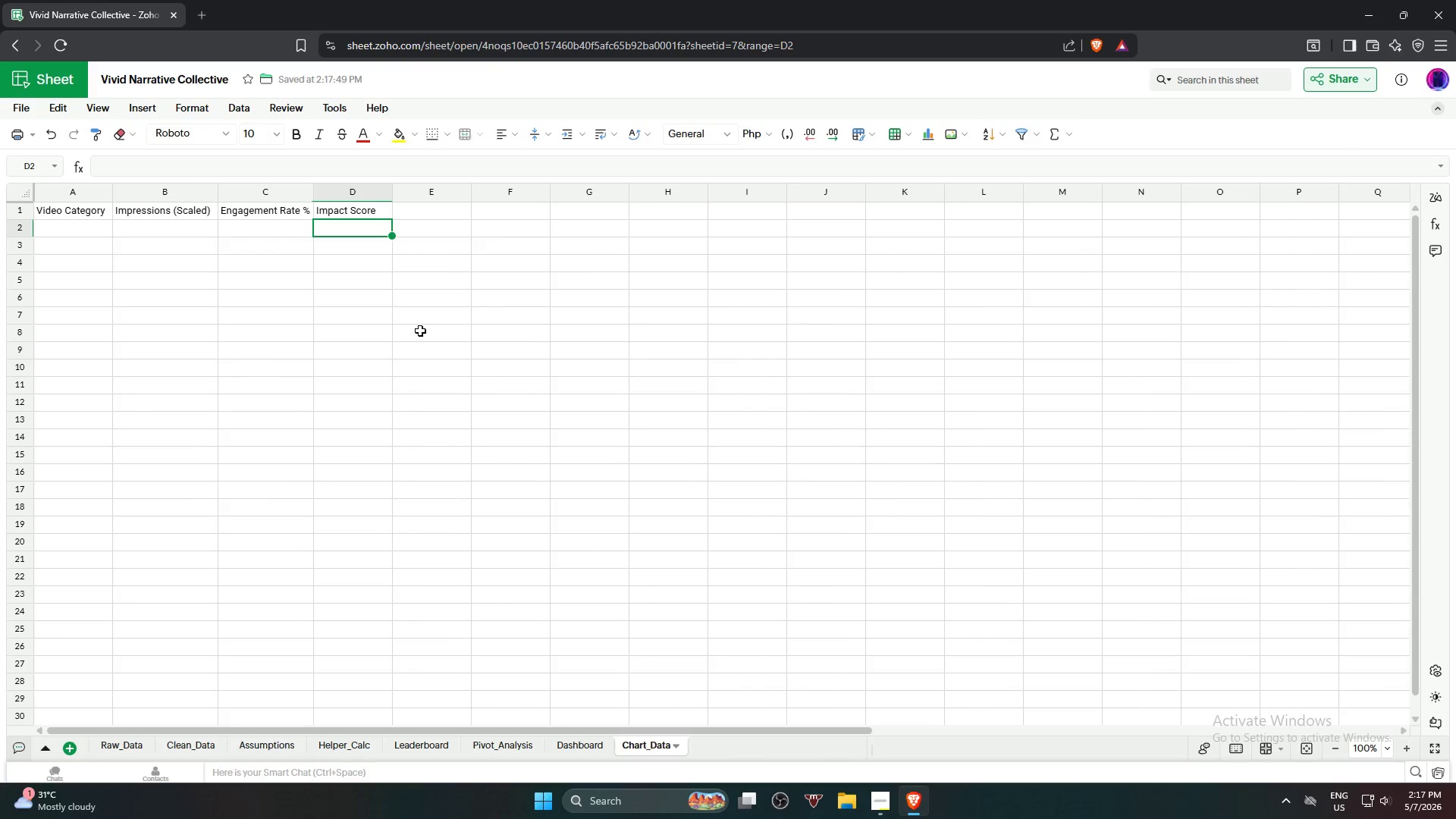 
left_click([419, 331])
 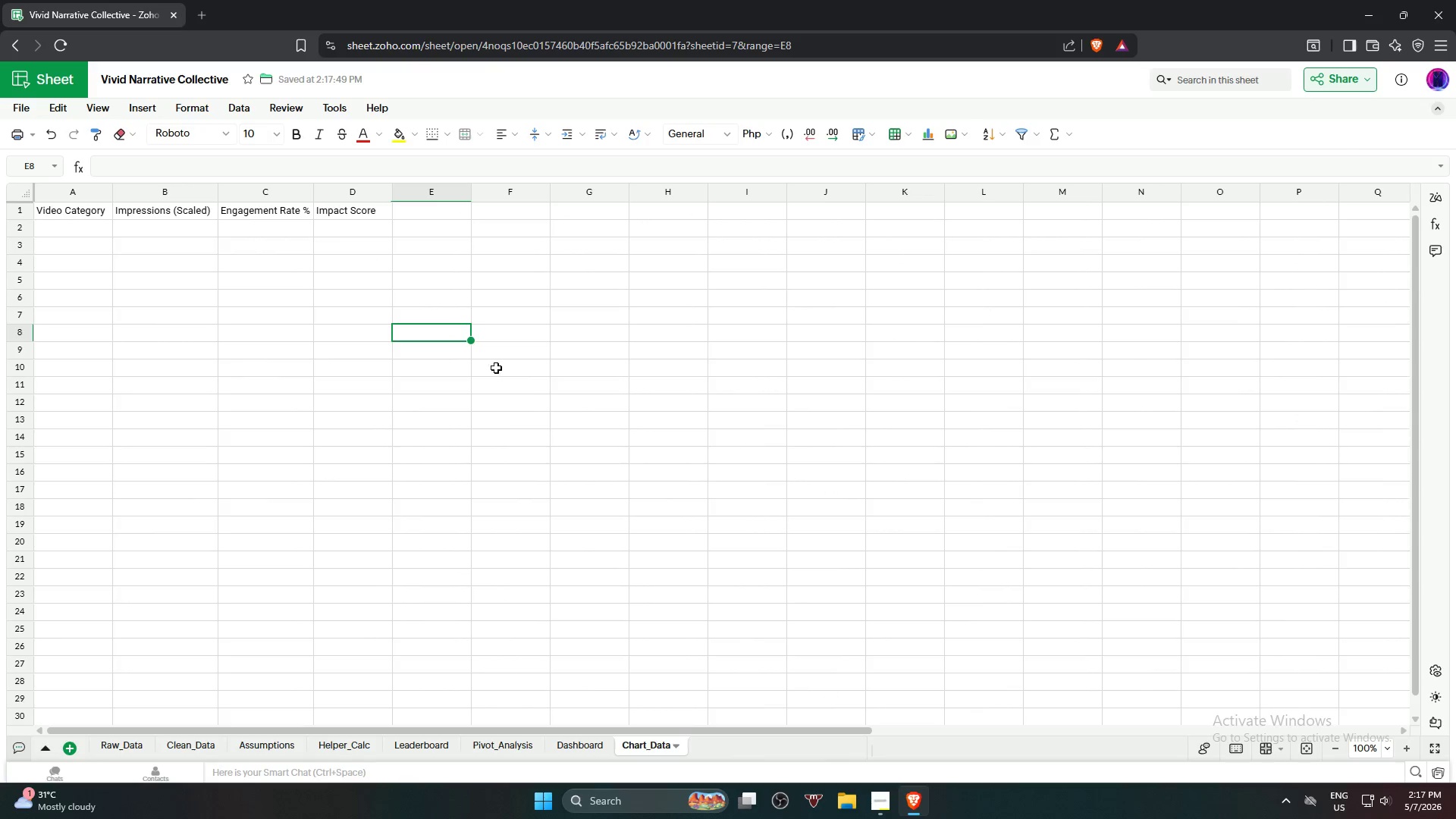 
left_click([548, 440])
 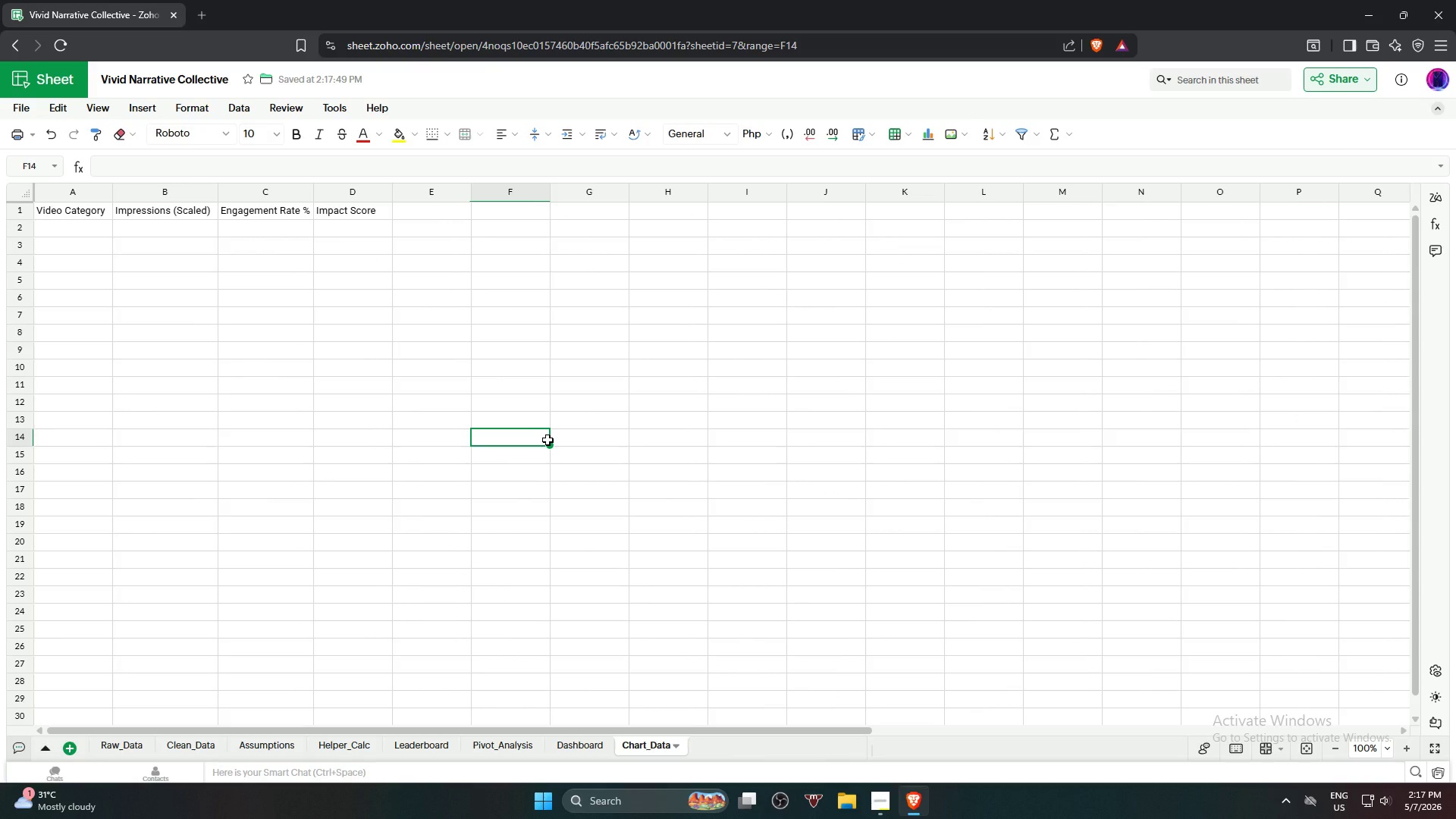 
left_click([73, 231])
 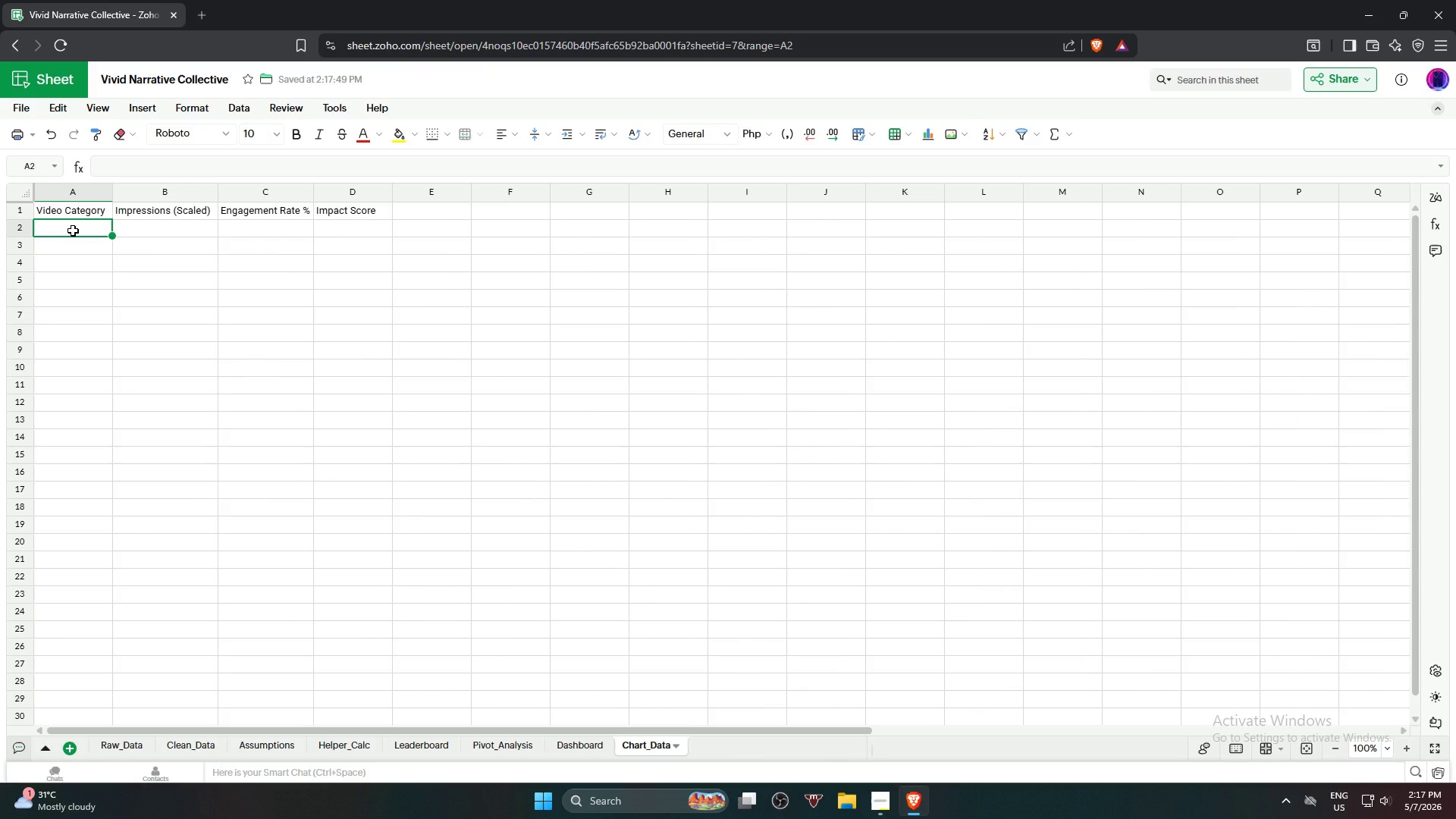 
type(ASMR)
 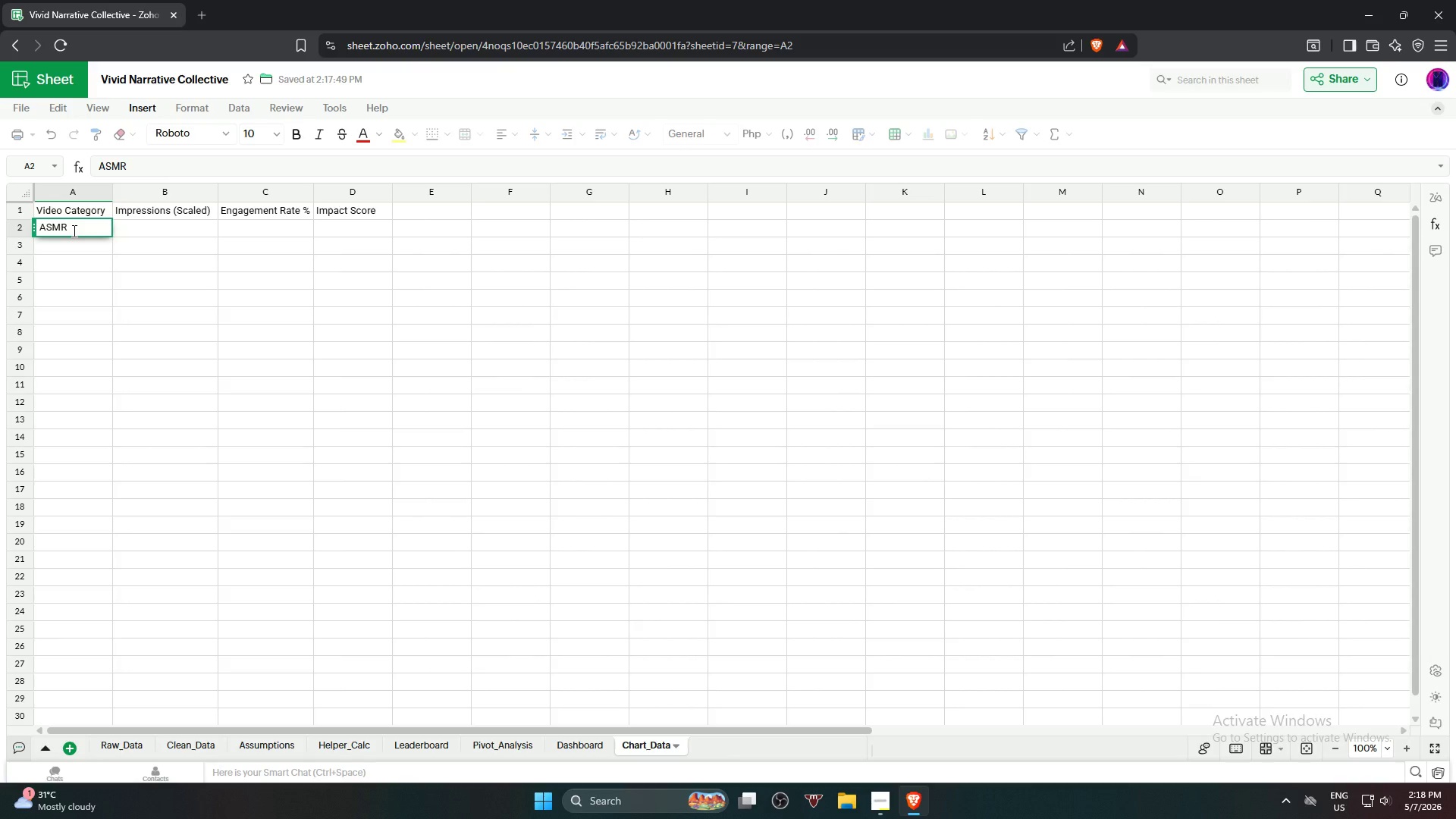 
key(ArrowDown)
 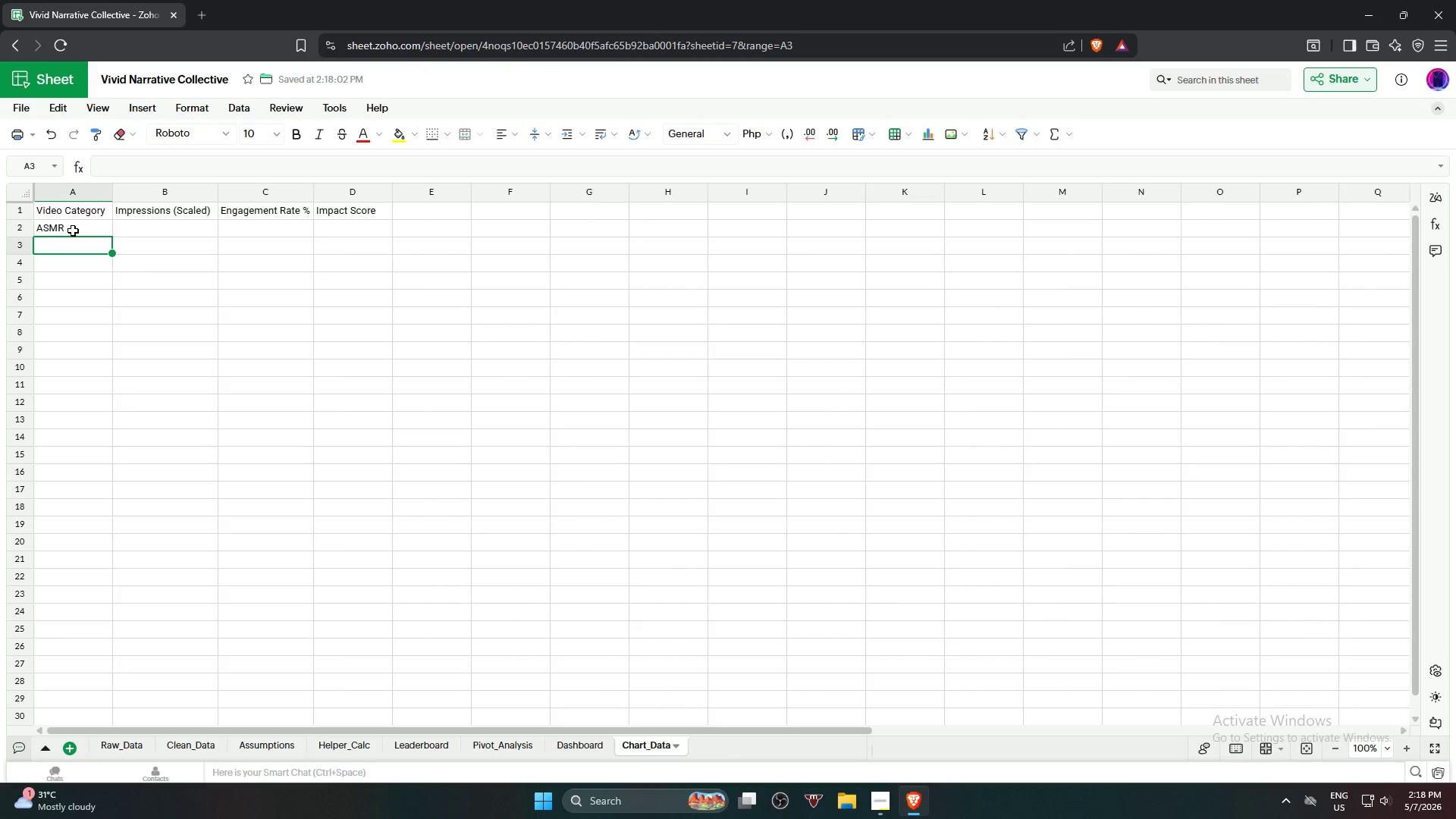 
type(POV)
 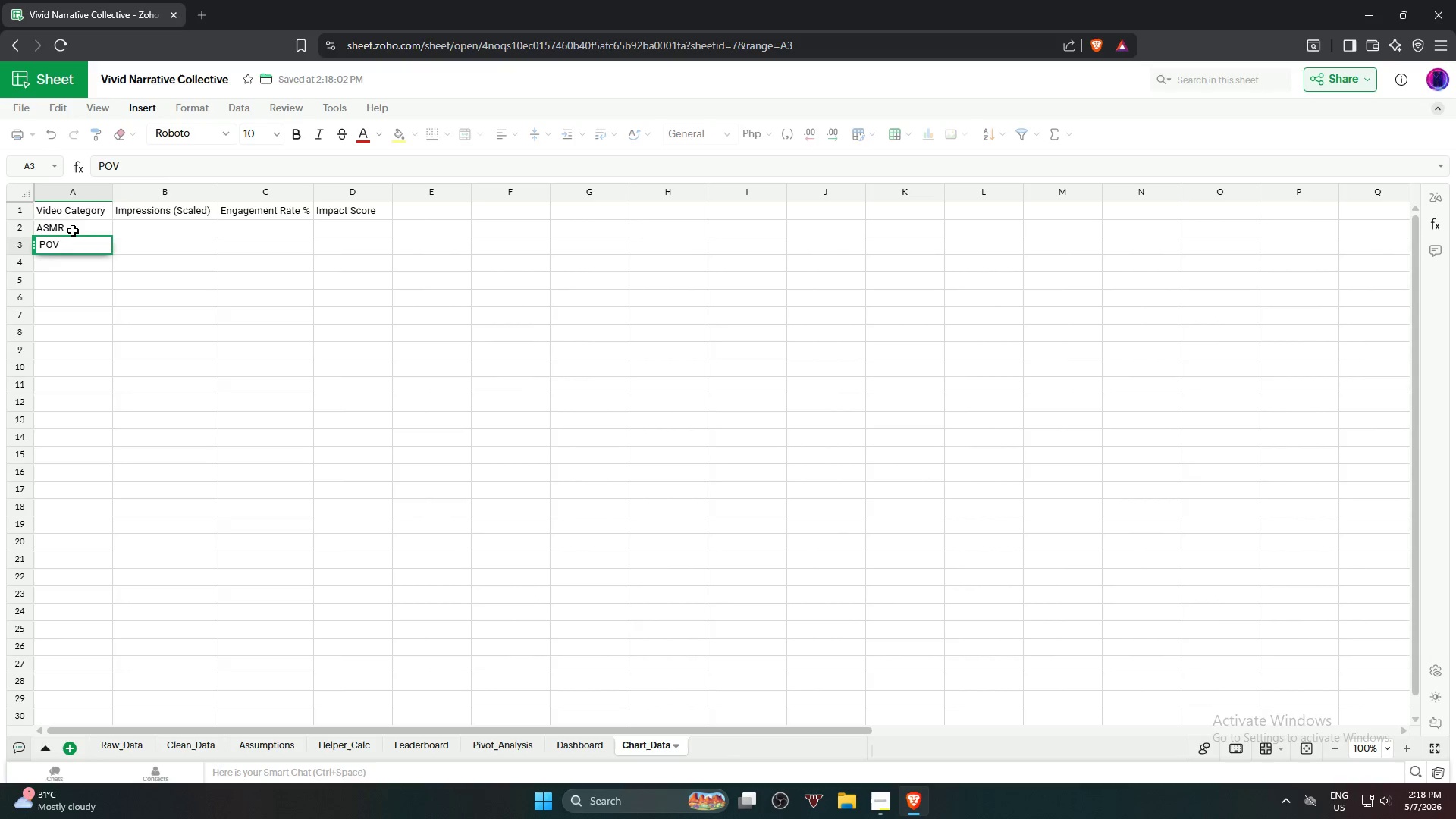 
key(ArrowDown)
 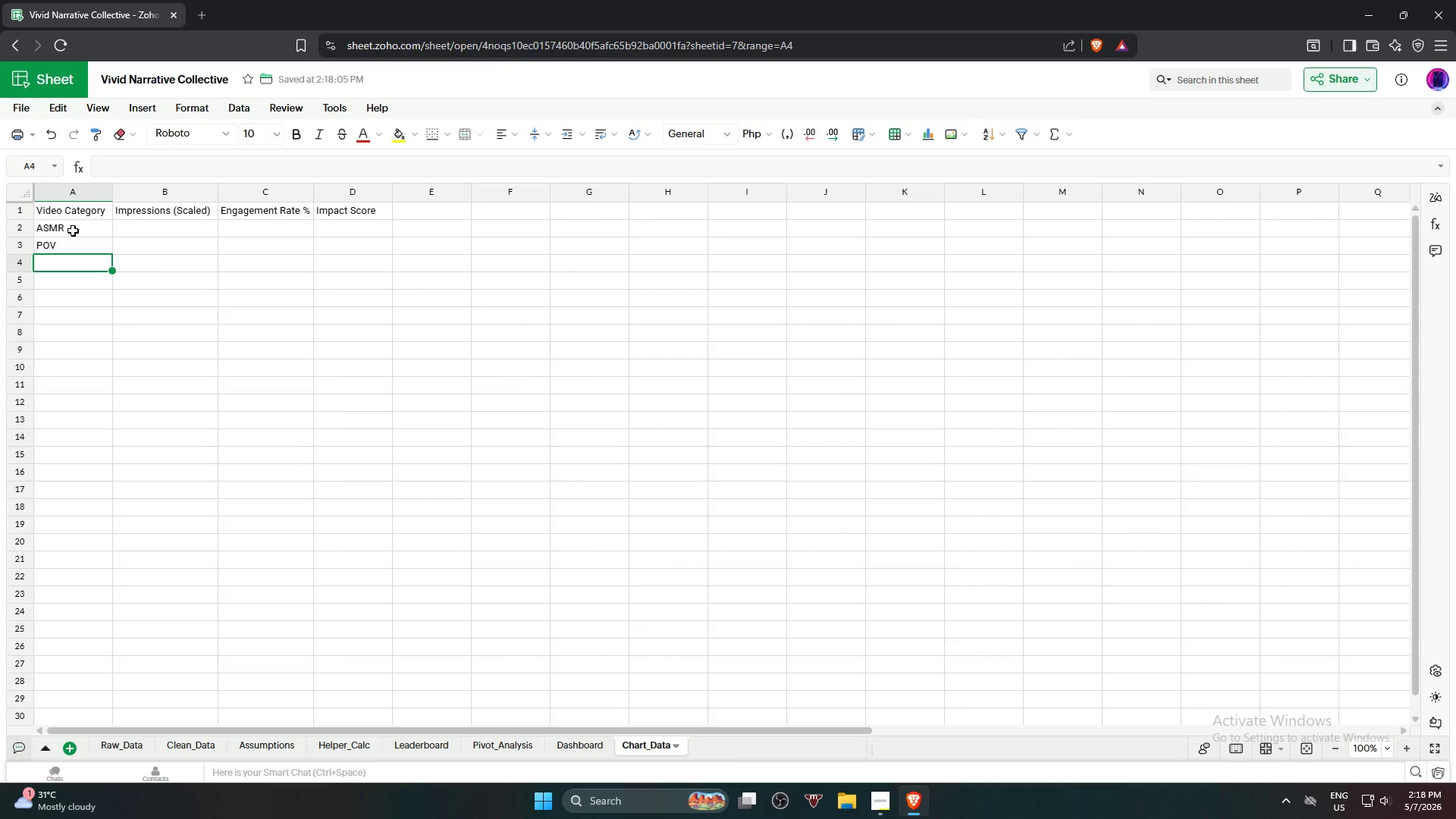 
type(Edcu)
key(Backspace)
key(Backspace)
type(ucation )
key(Backspace)
type(al Behind t)
key(Backspace)
type(yh)
key(Backspace)
key(Backspace)
type(the Scenes)
 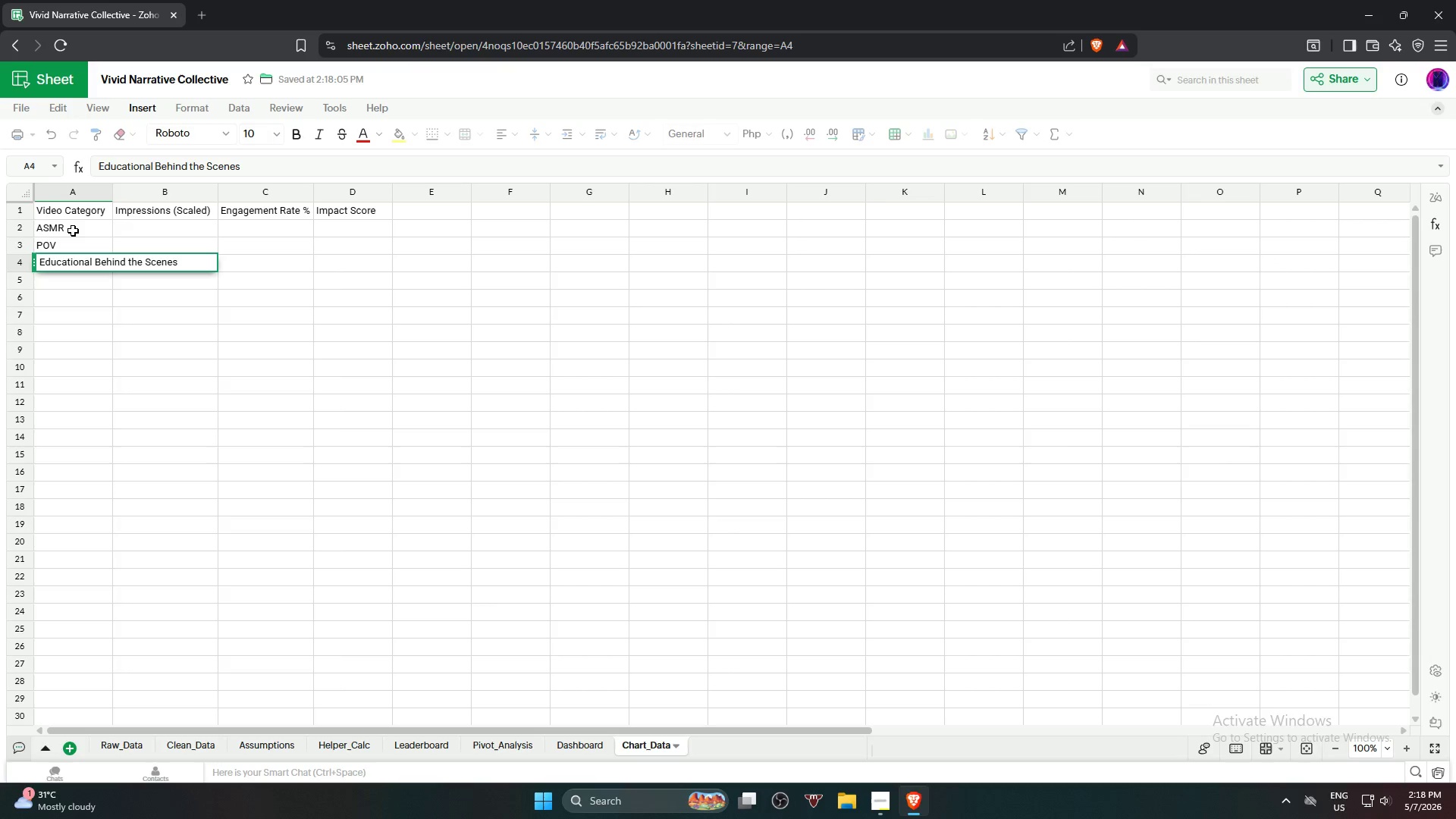 
key(Enter)
 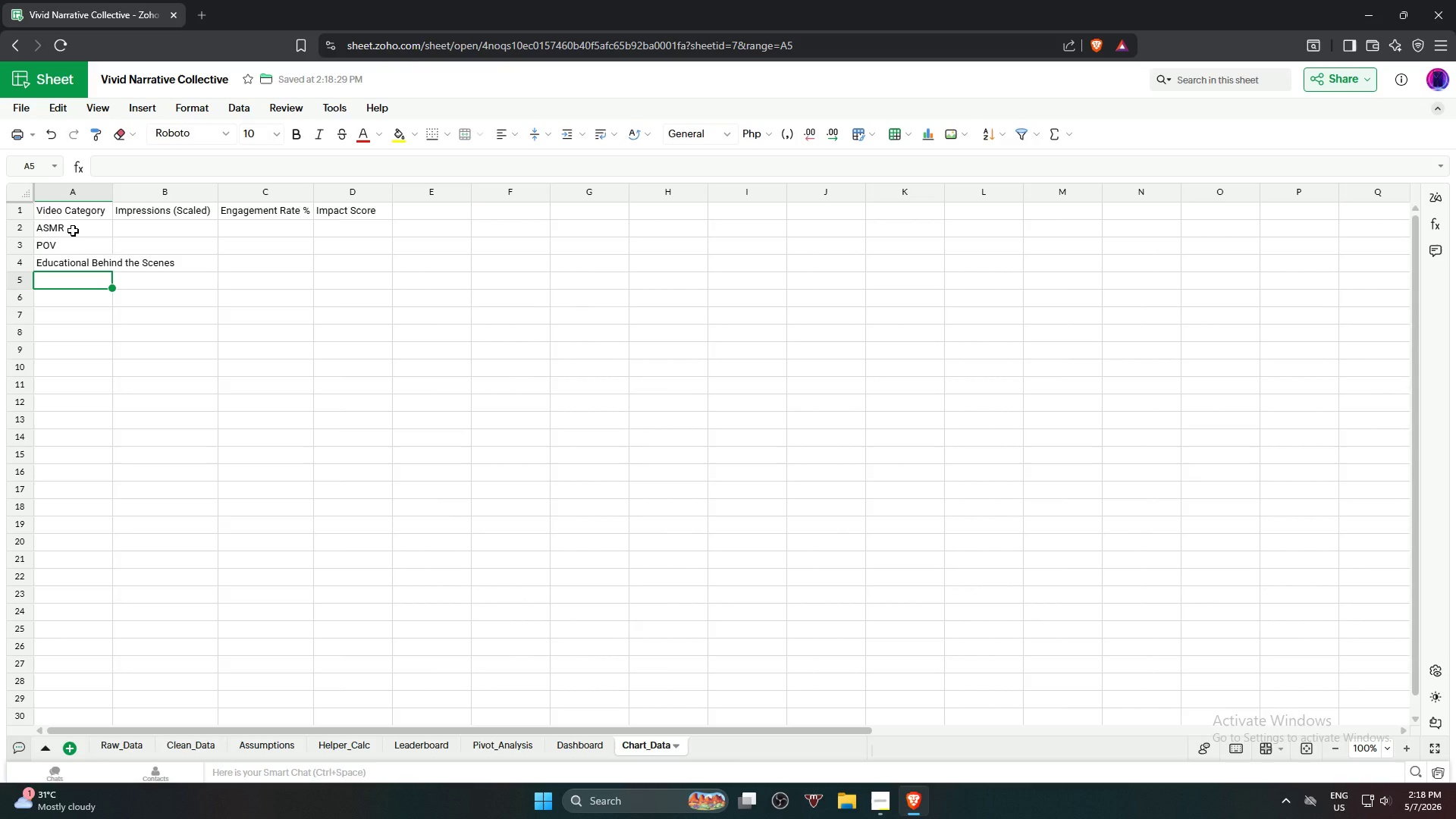 
type(Transformations)
 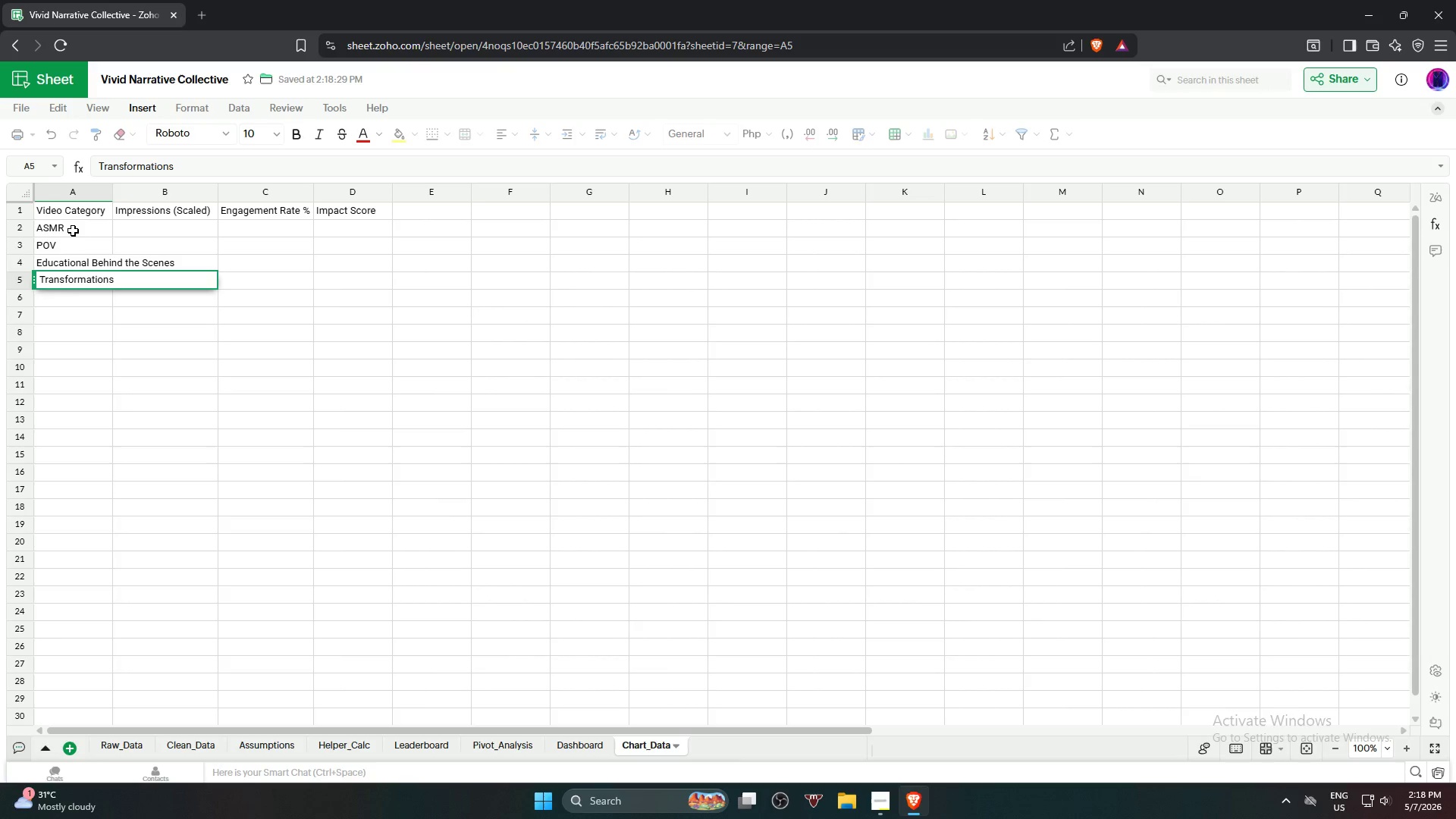 
key(Enter)
 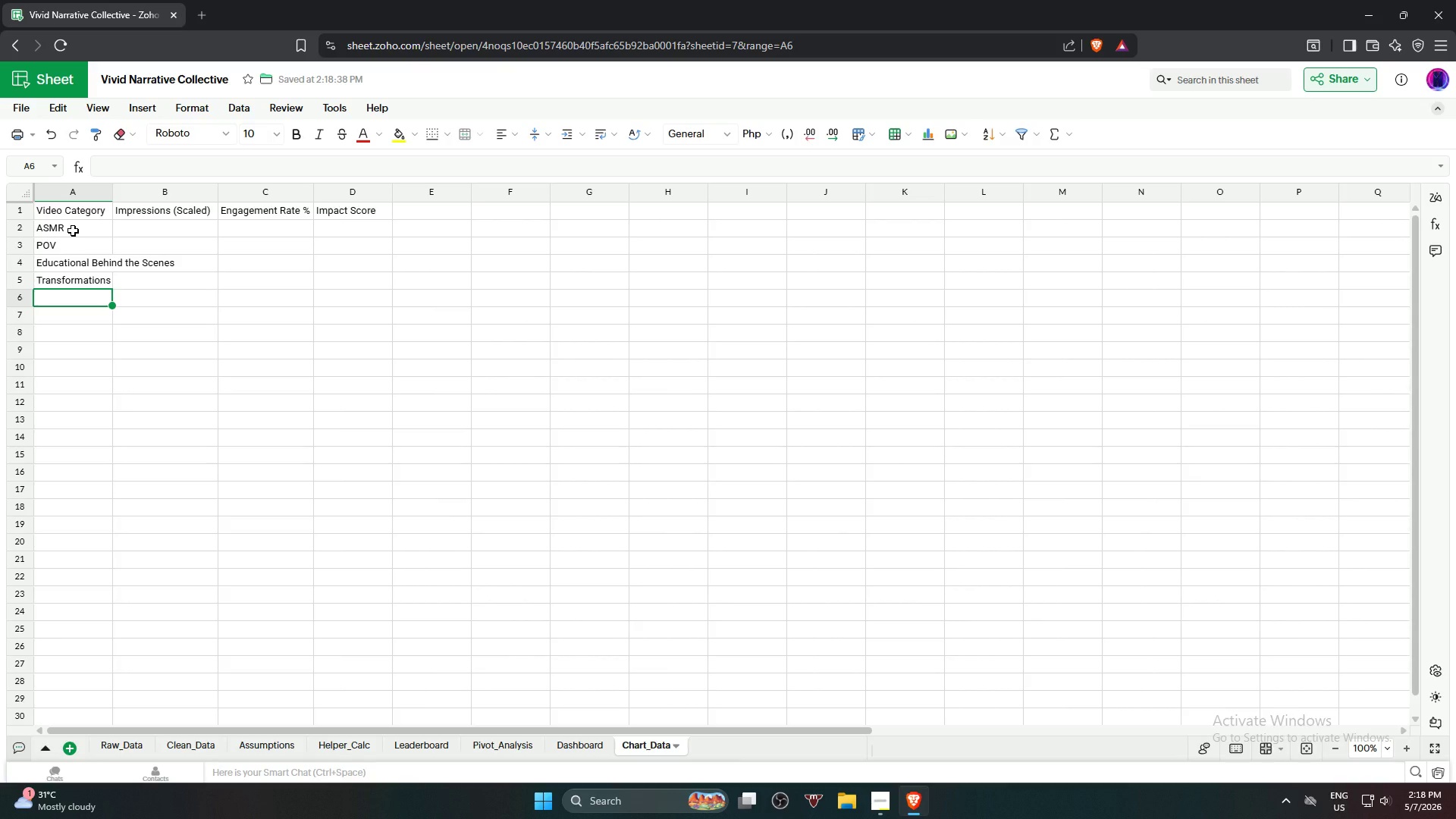 
type(Day in the Life)
 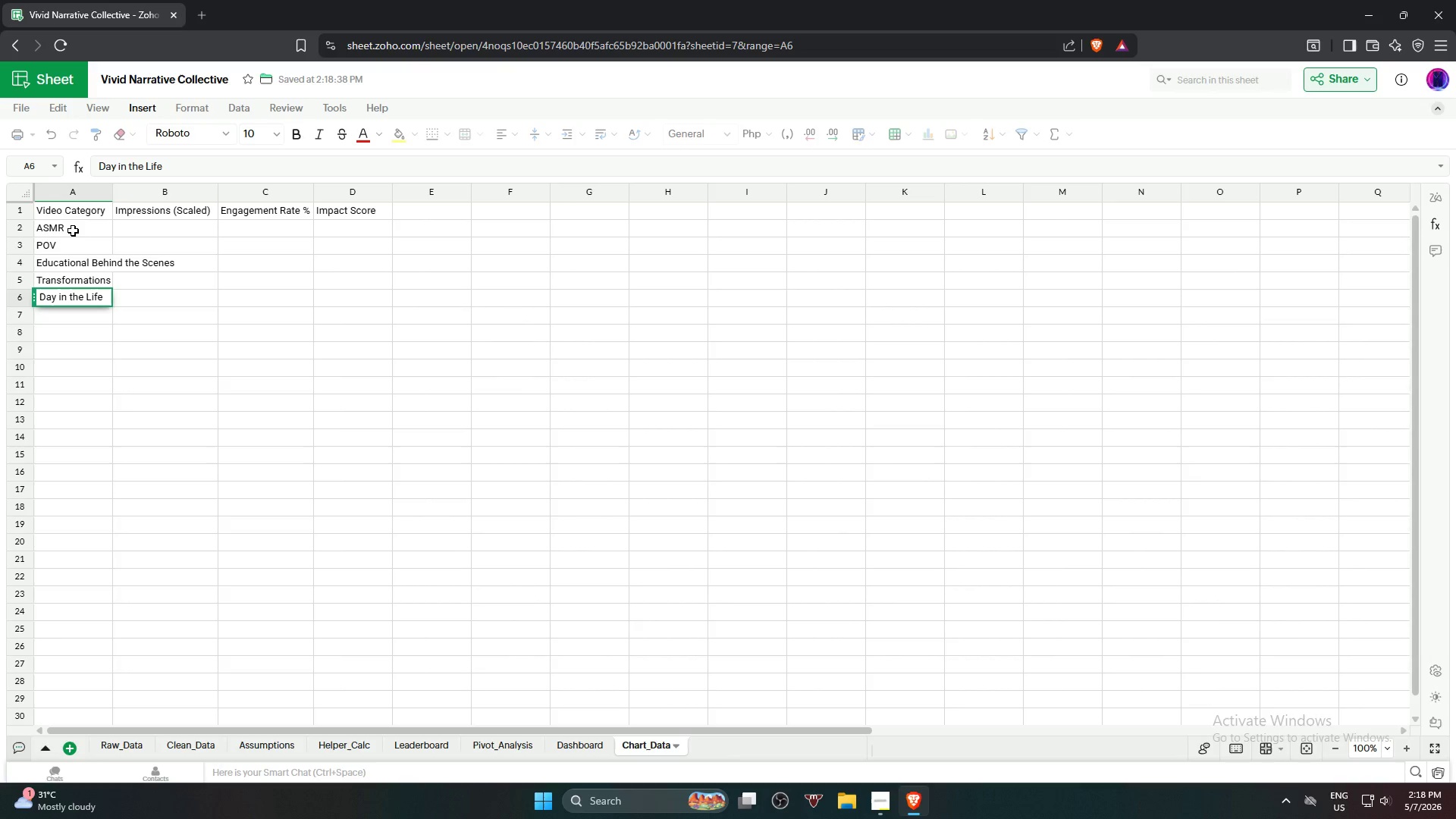 
wait(12.19)
 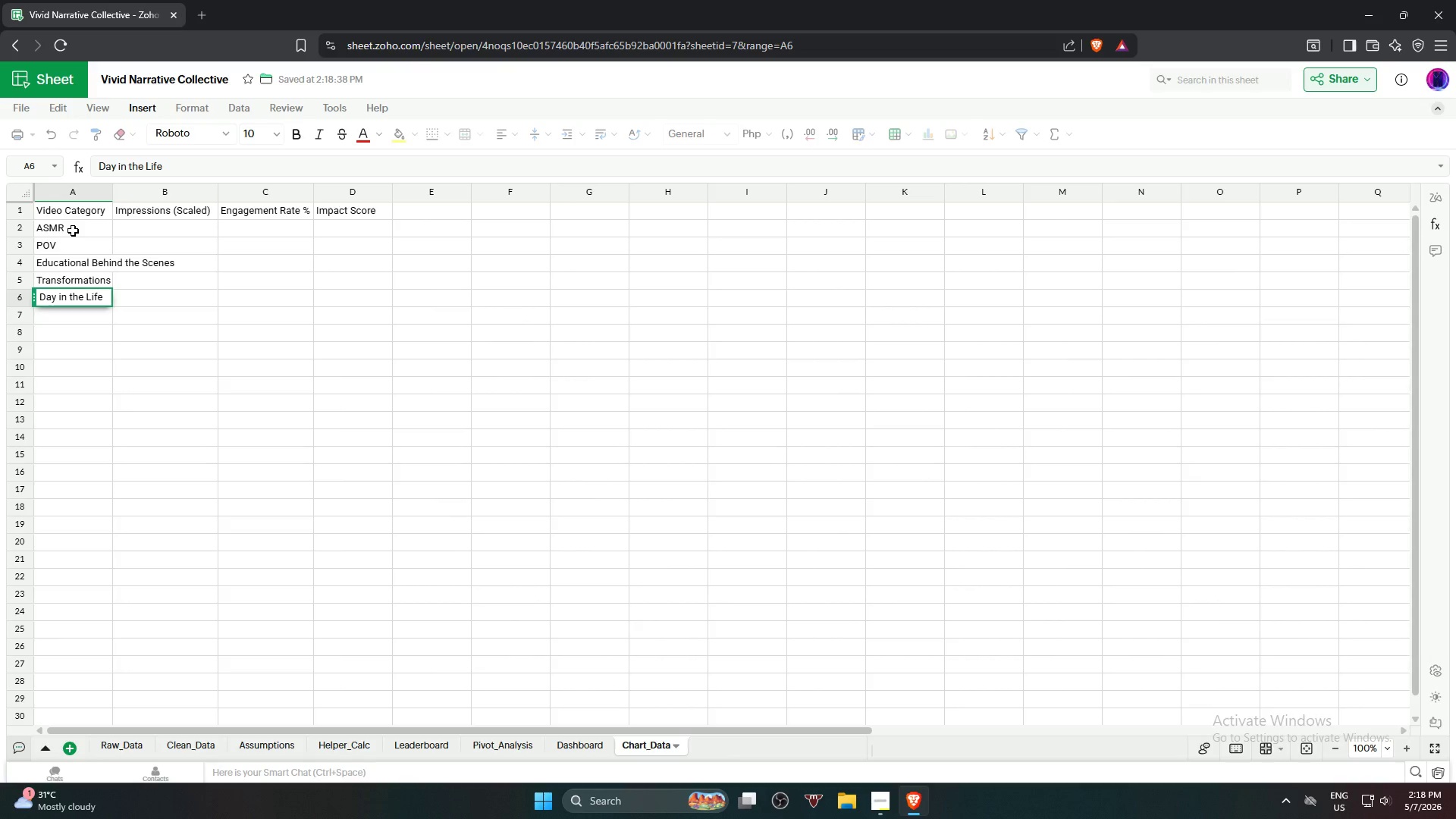 
key(ArrowDown)
 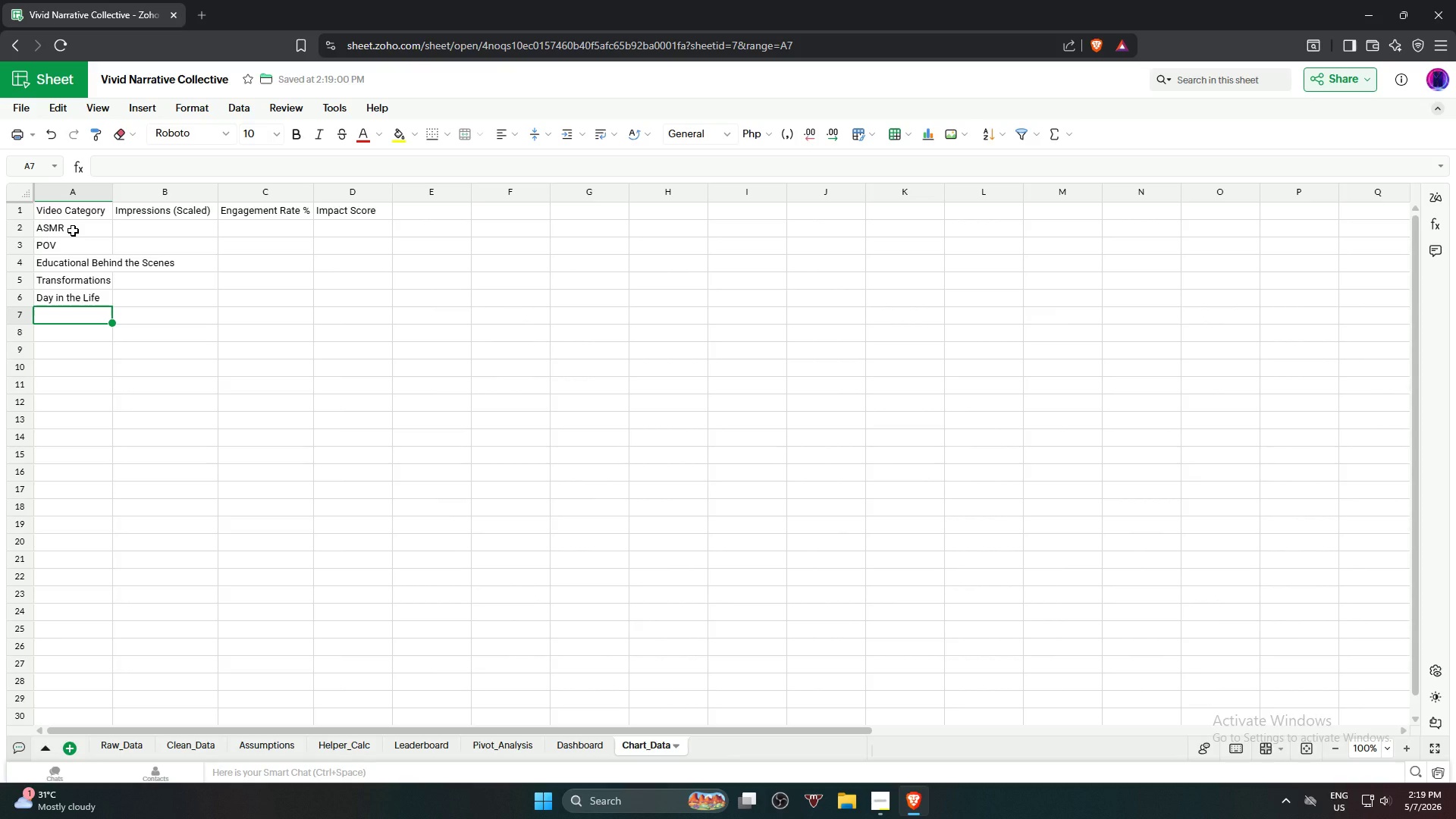 
type(Product Rea)
key(Backspace)
type(veal )
key(Backspace)
 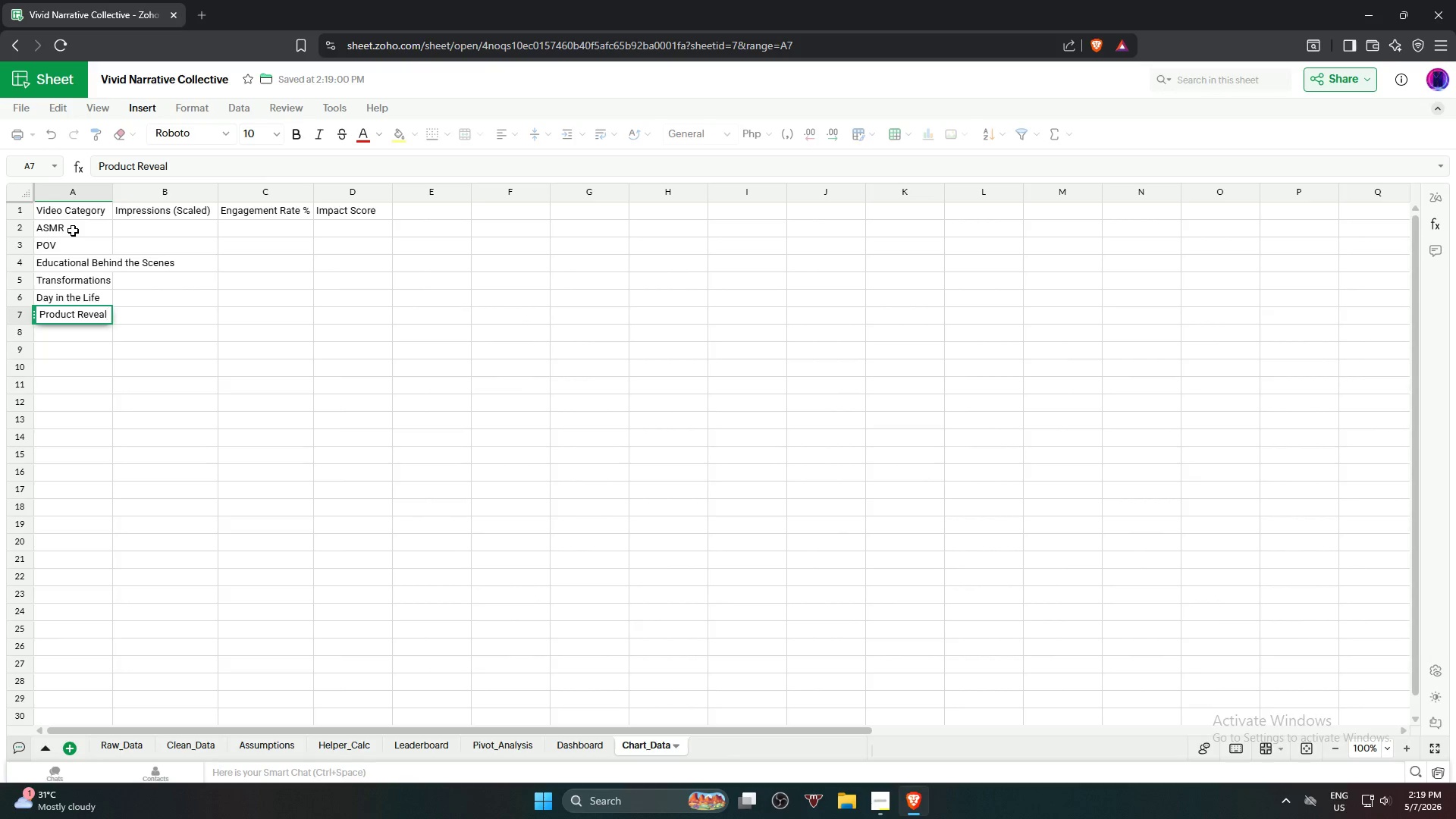 
key(ArrowDown)
 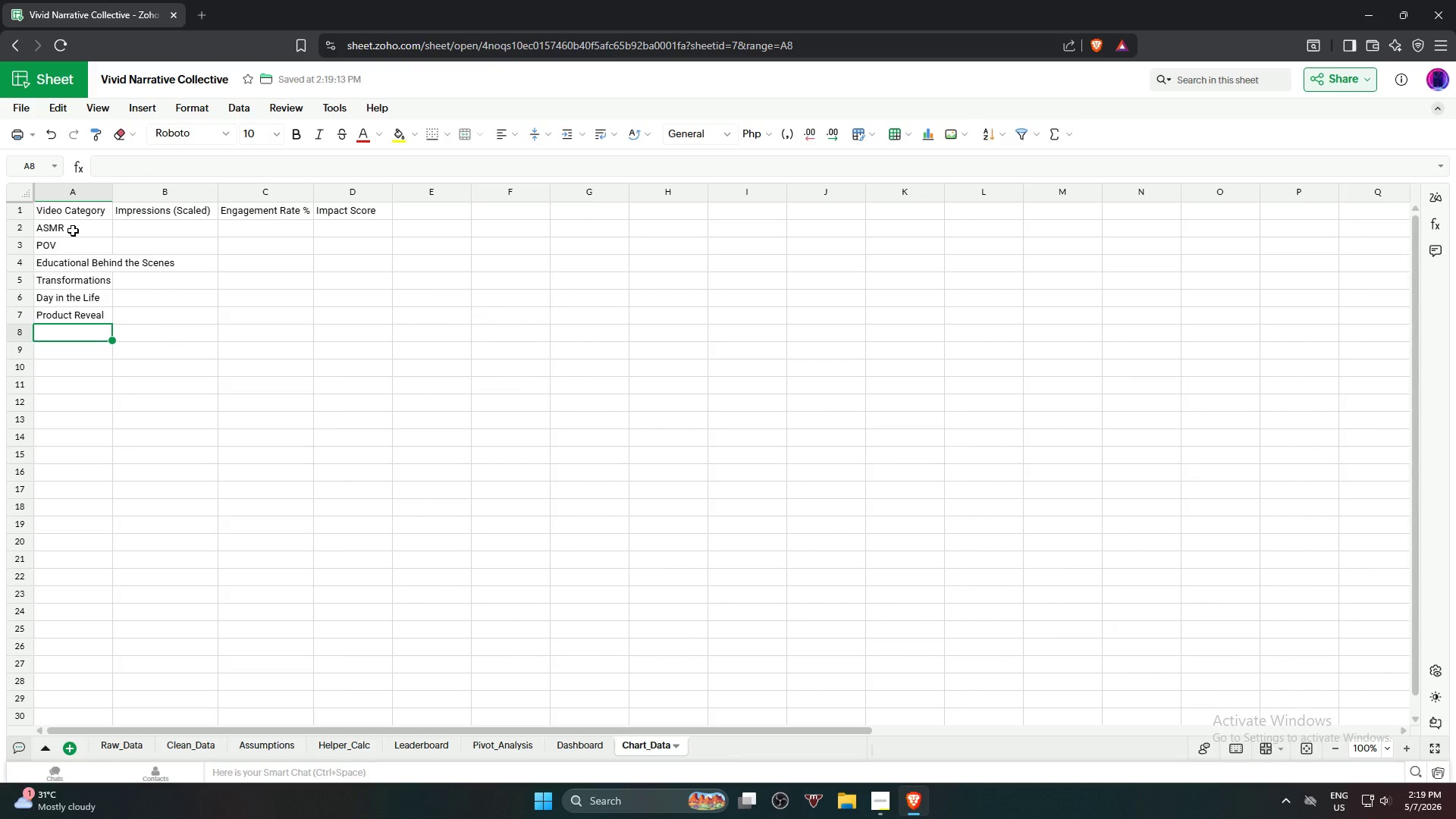 
type(Unboxing)
 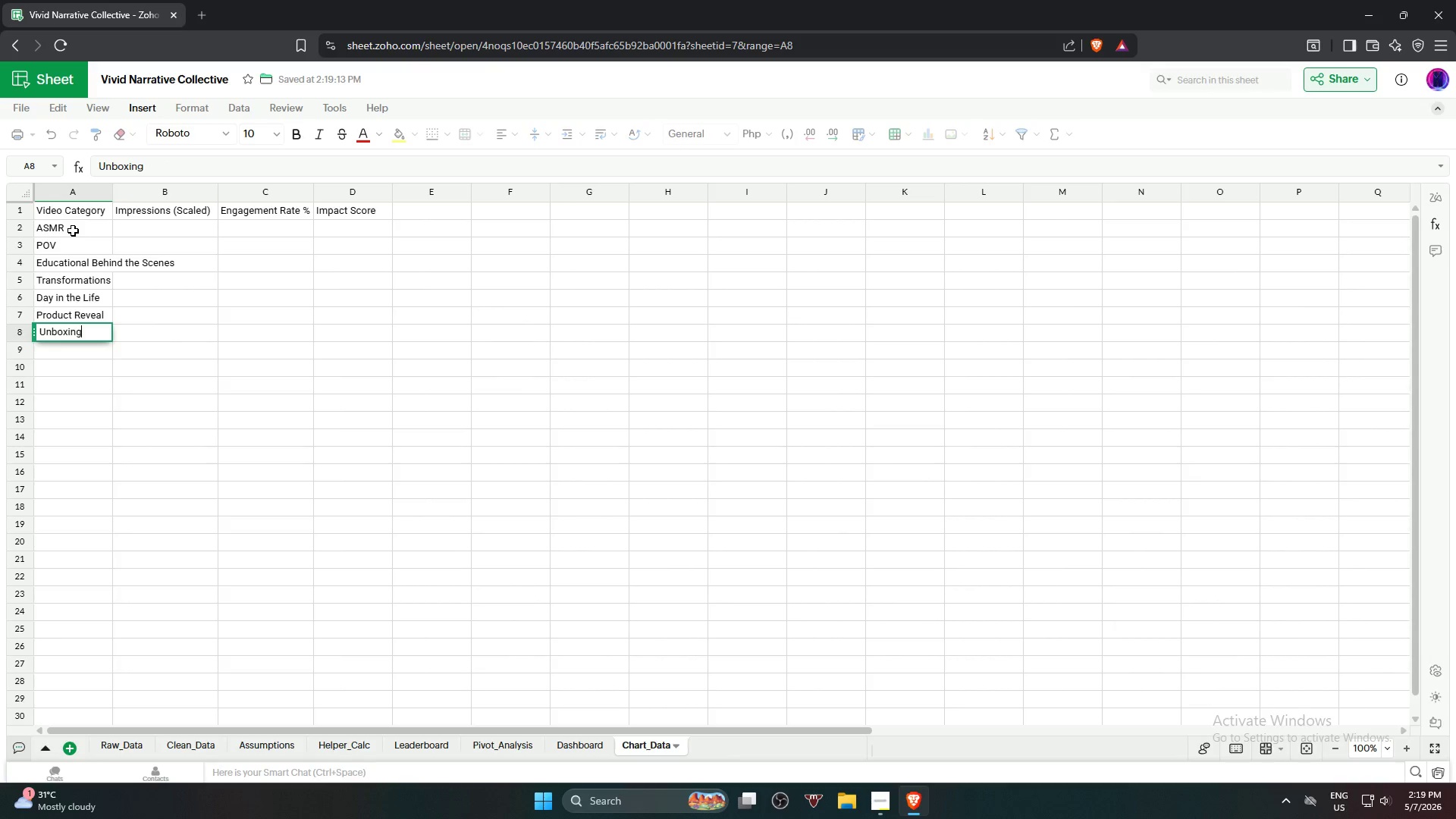 
key(Enter)
 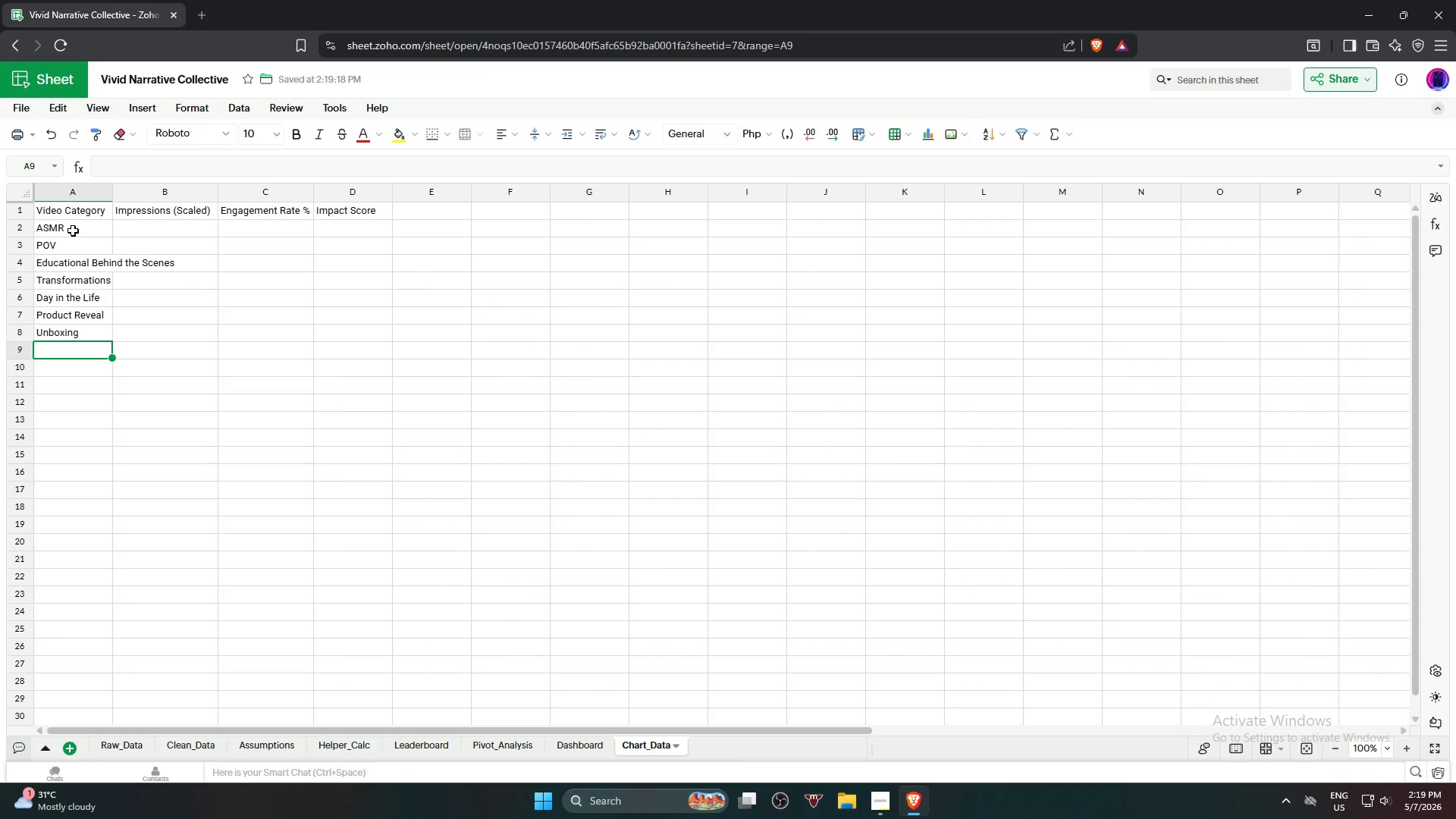 
type(Quick Tip)
 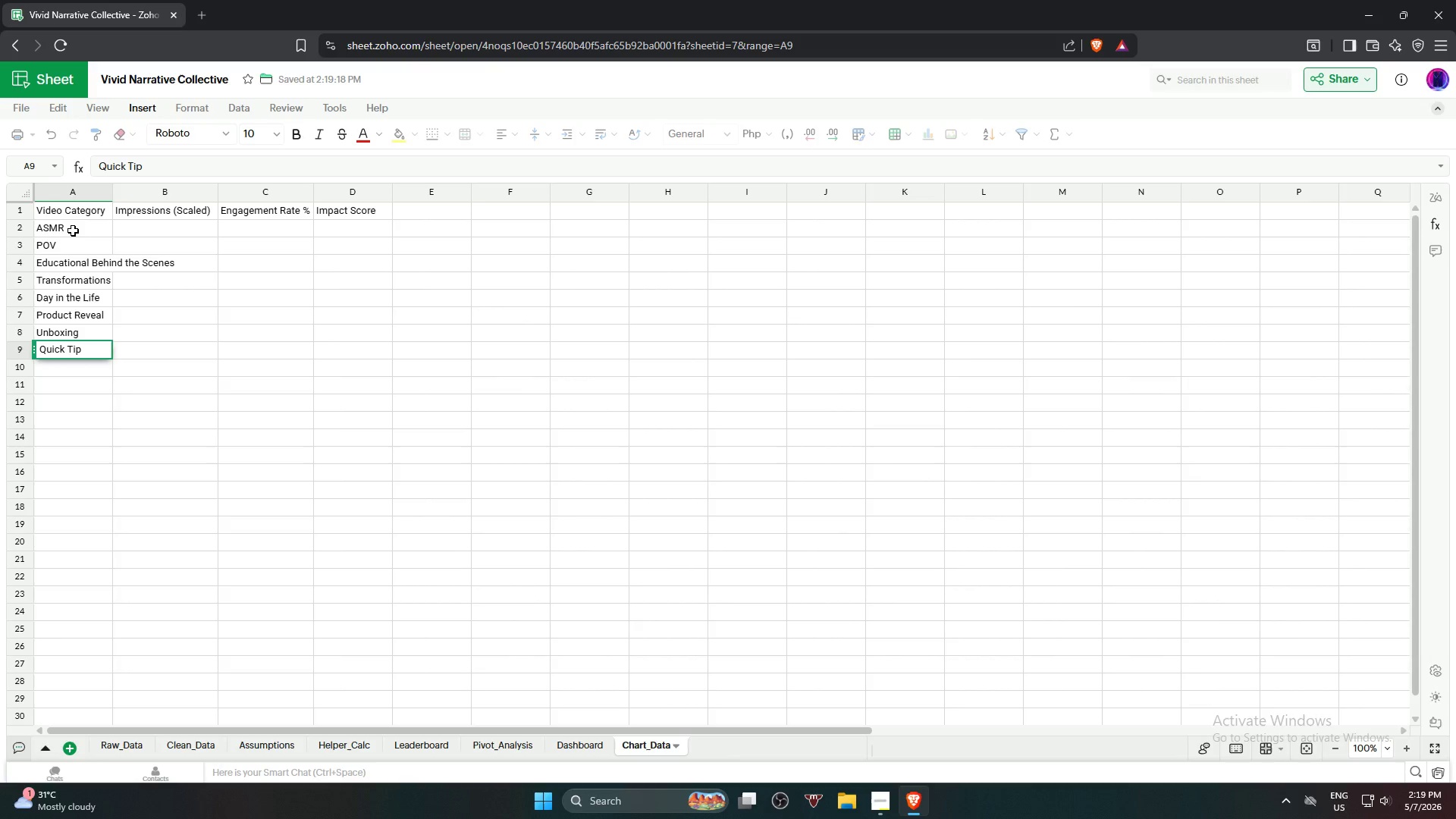 
key(Enter)
 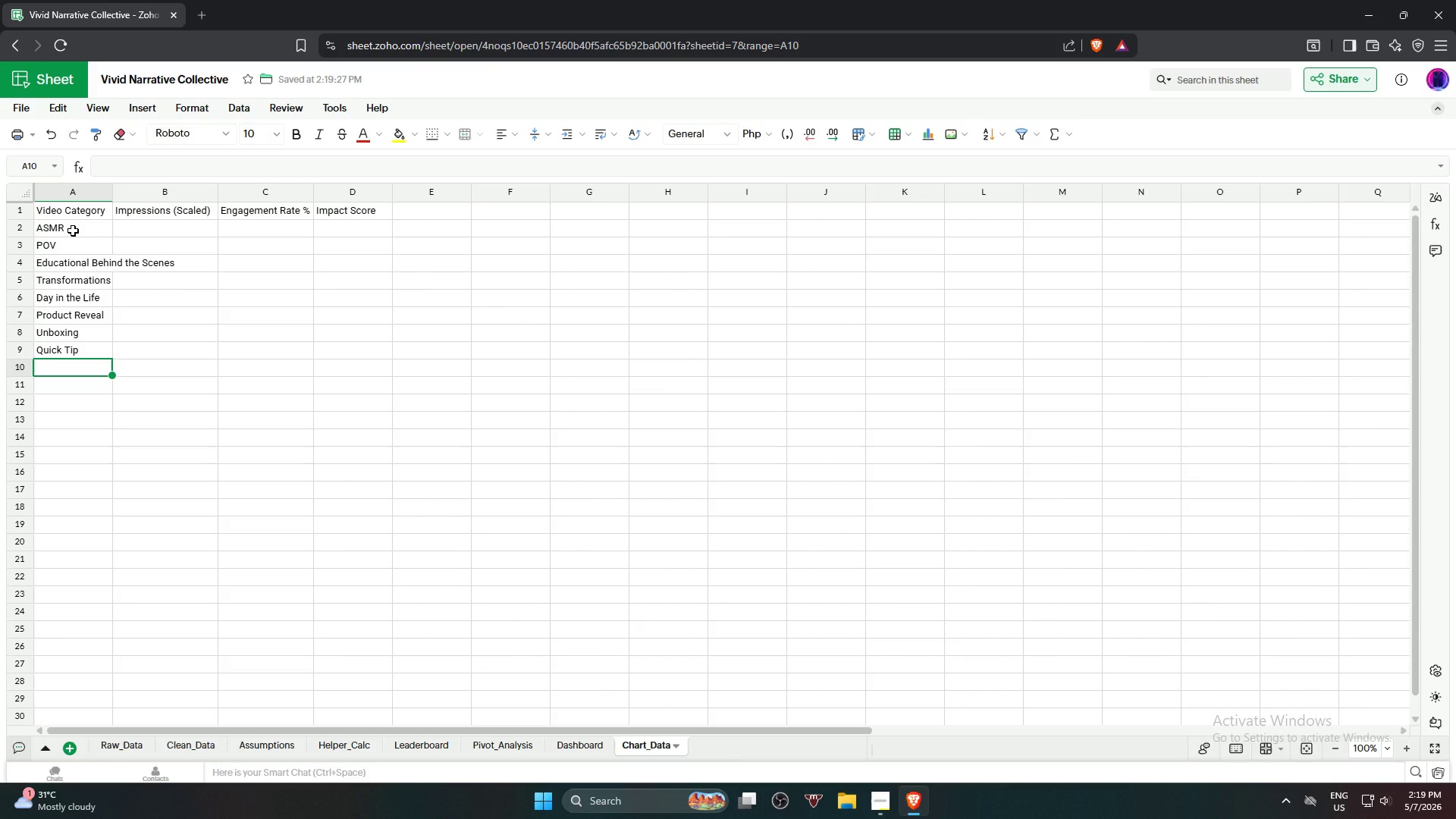 
hold_key(key=ShiftRight, duration=1.74)
 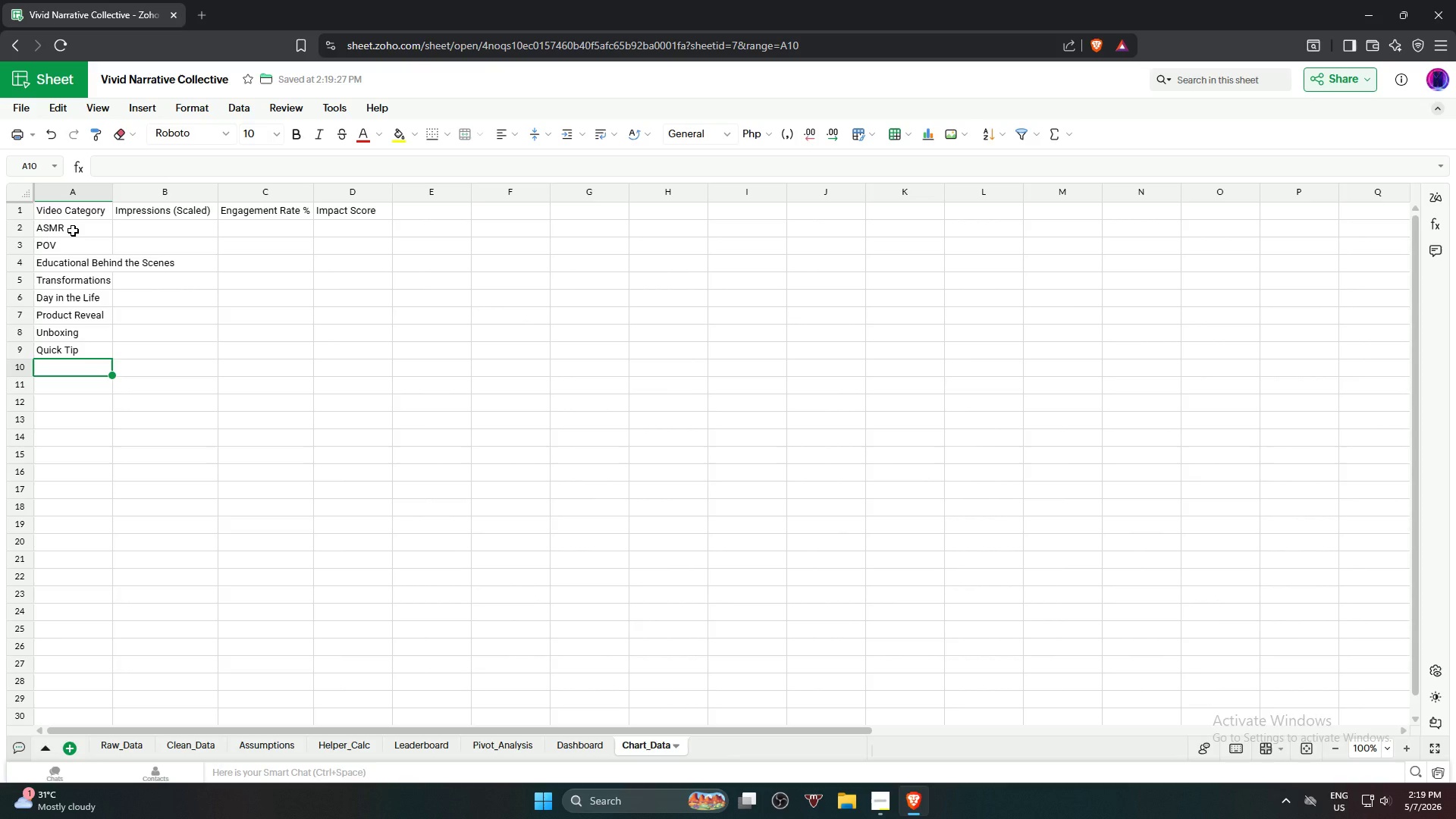 
type(Stort)
key(Backspace)
type(ytime)
 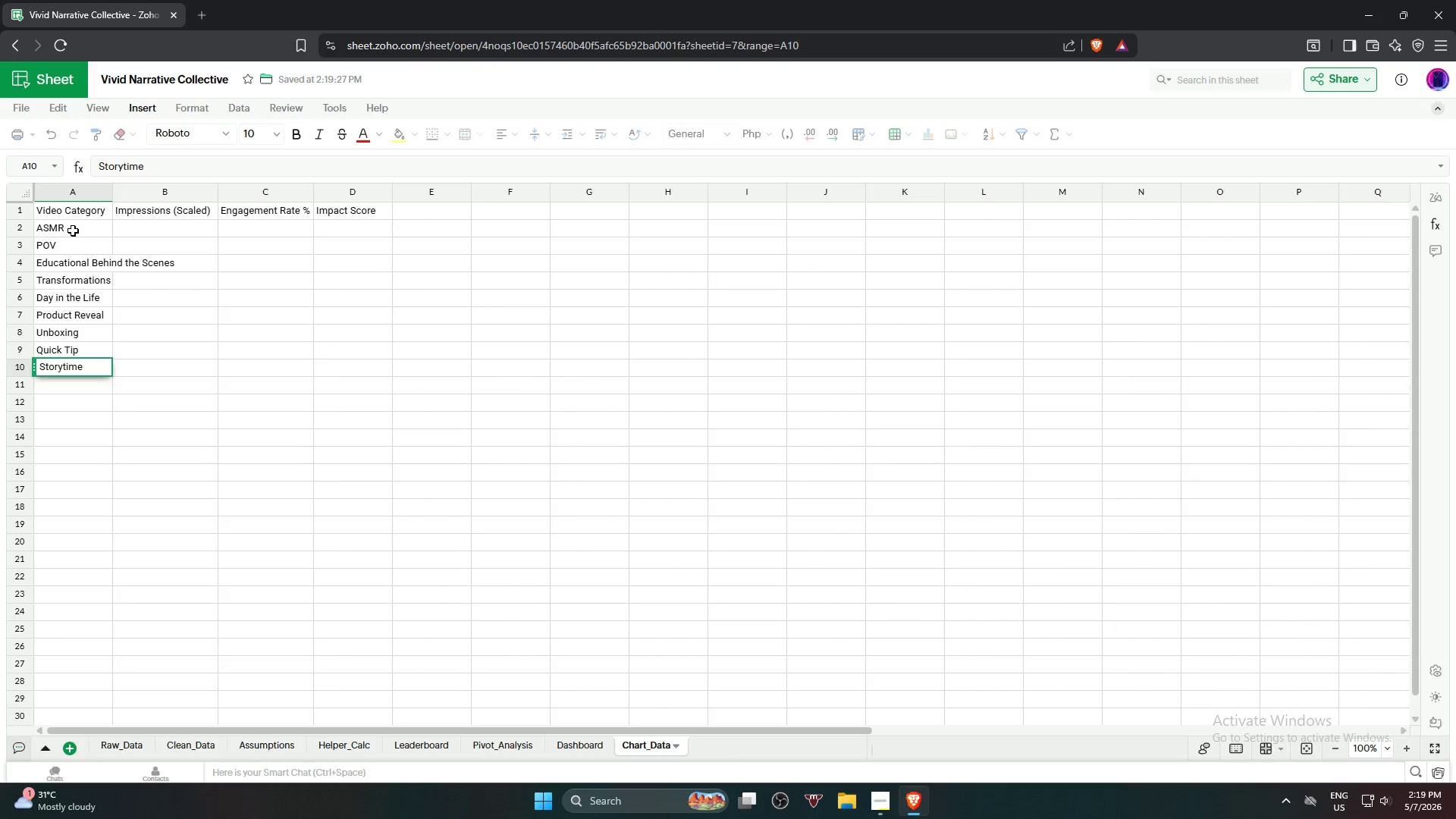 
key(Enter)
 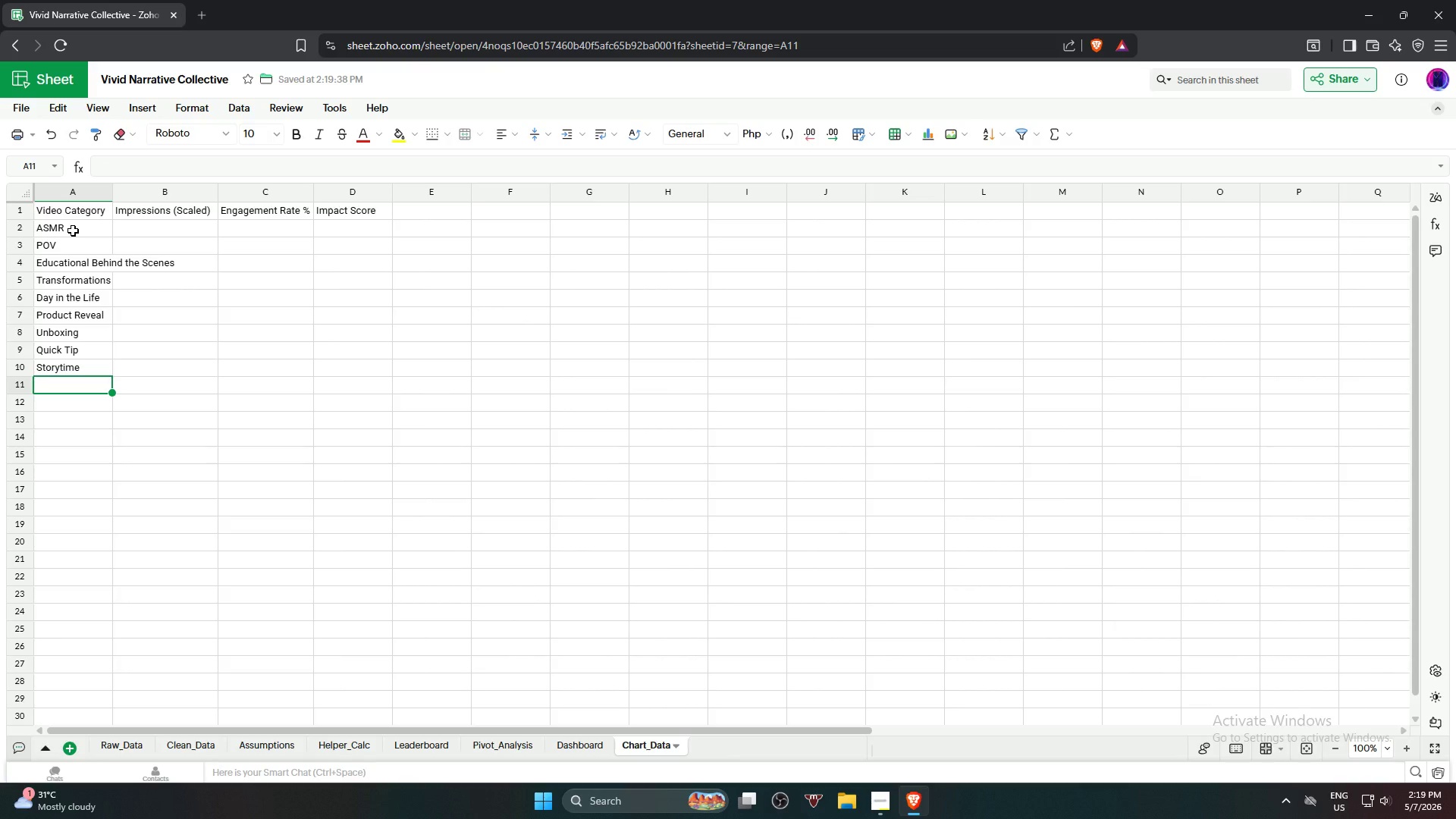 
key(ArrowUp)
 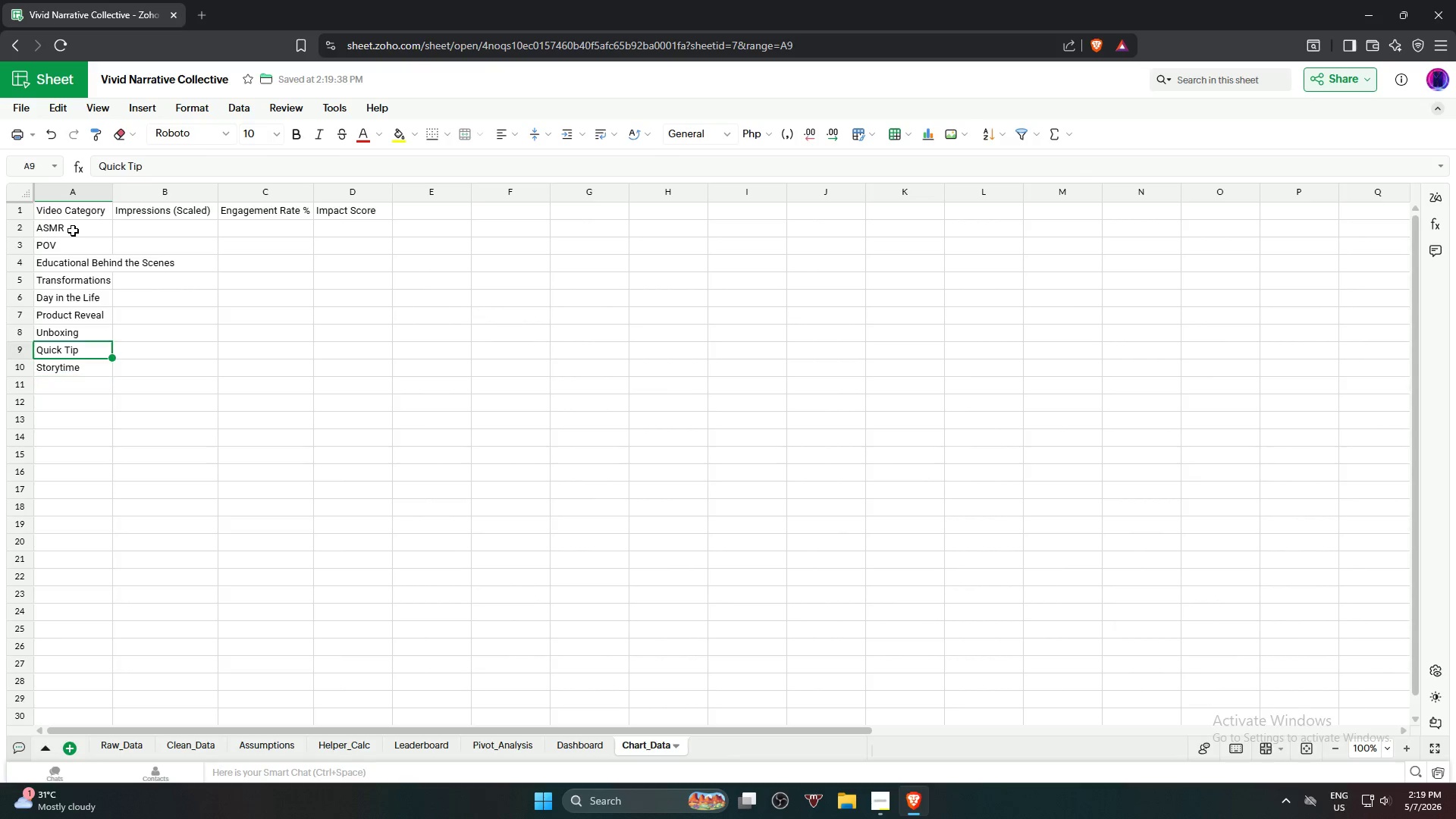 
key(ArrowUp)
 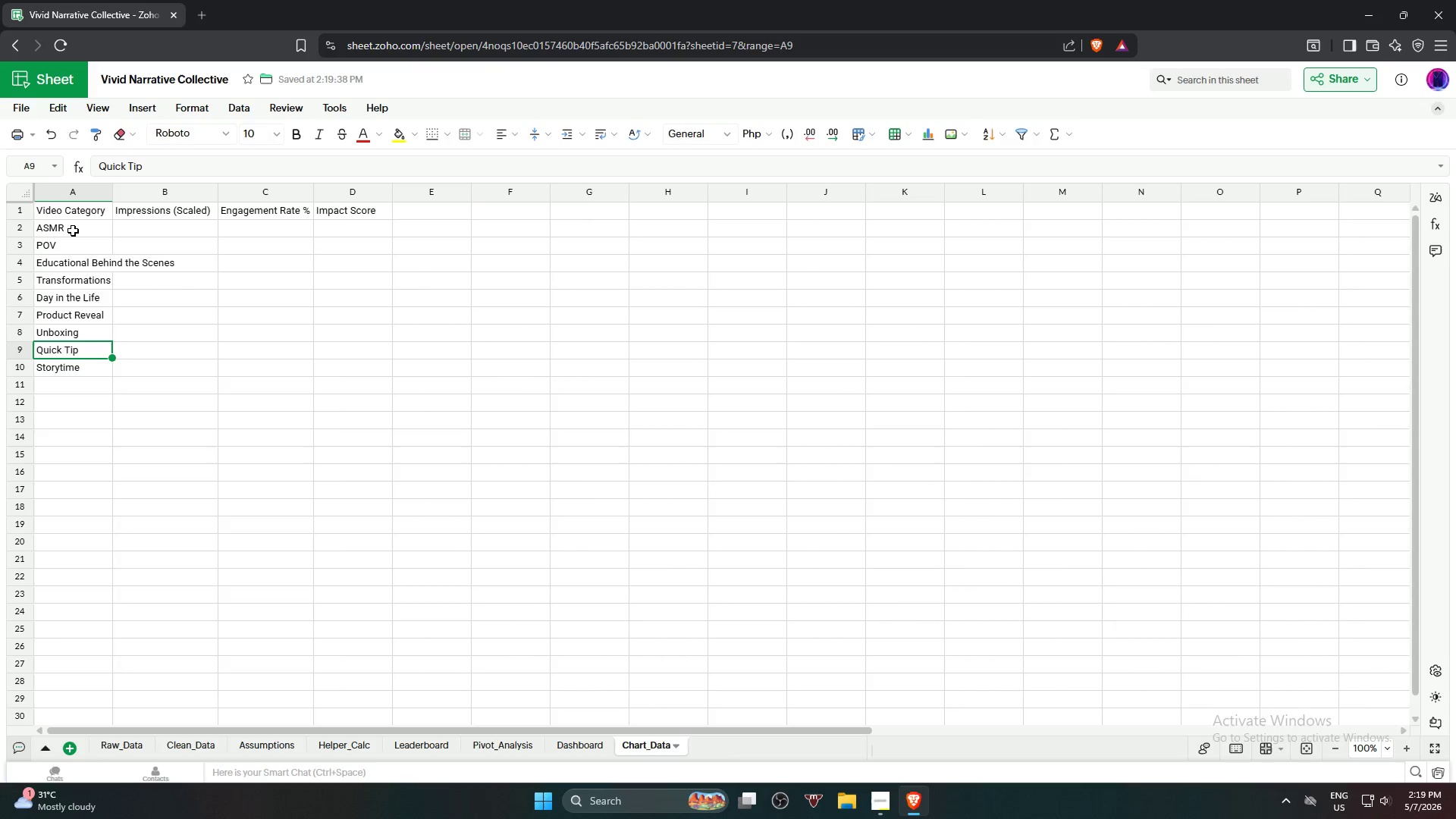 
key(ArrowUp)
 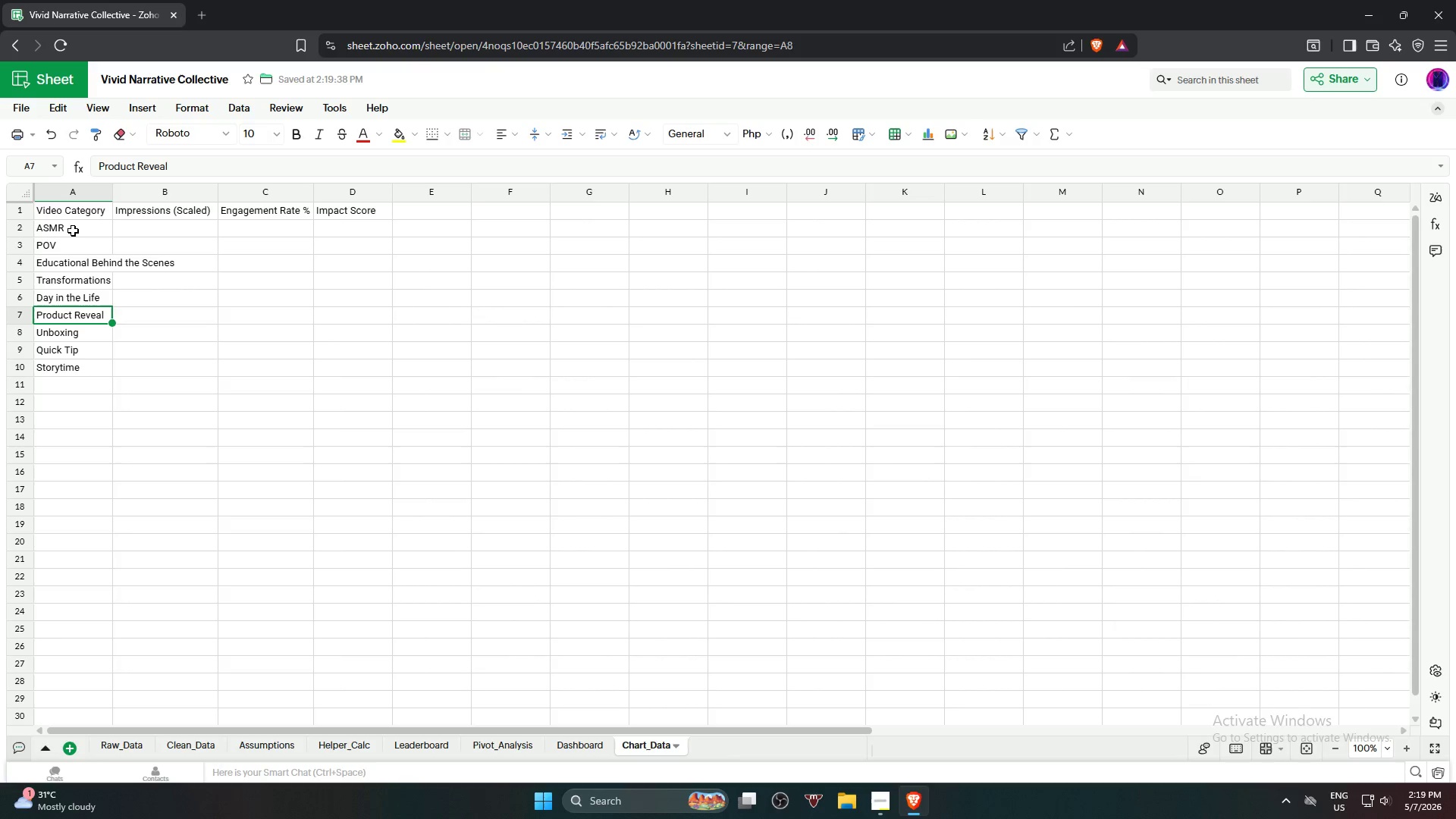 
key(ArrowUp)
 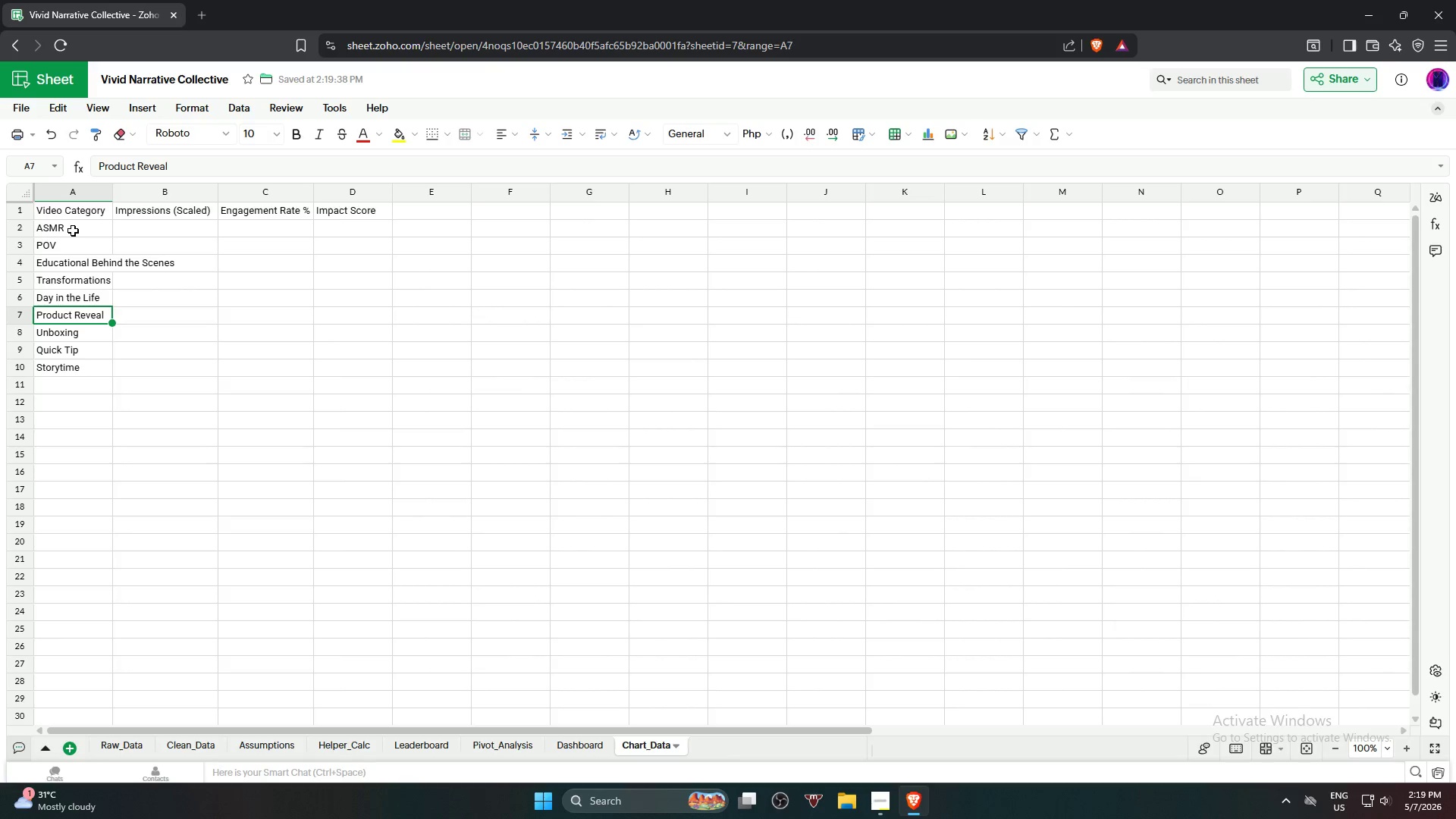 
key(ArrowUp)
 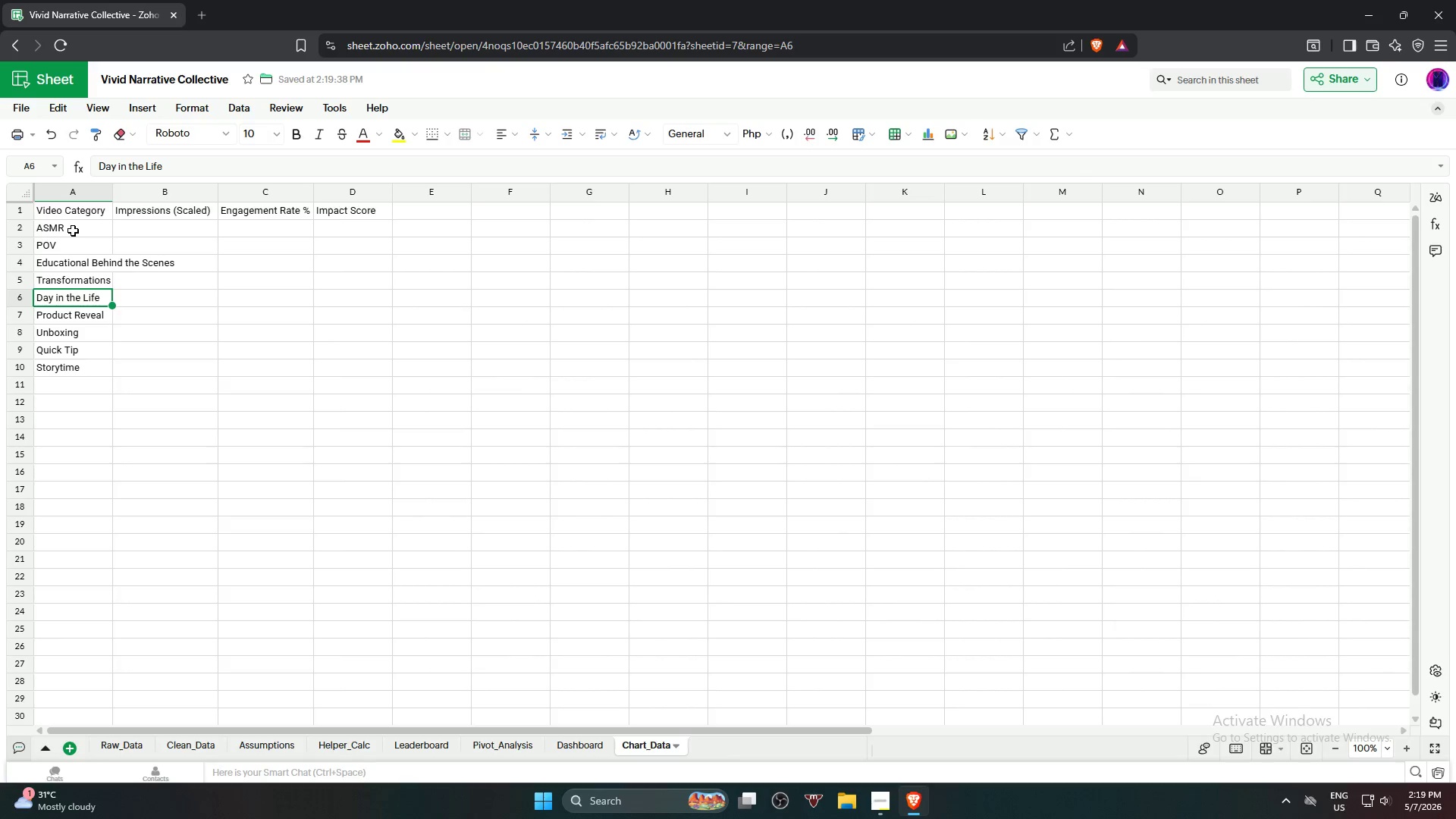 
key(ArrowUp)
 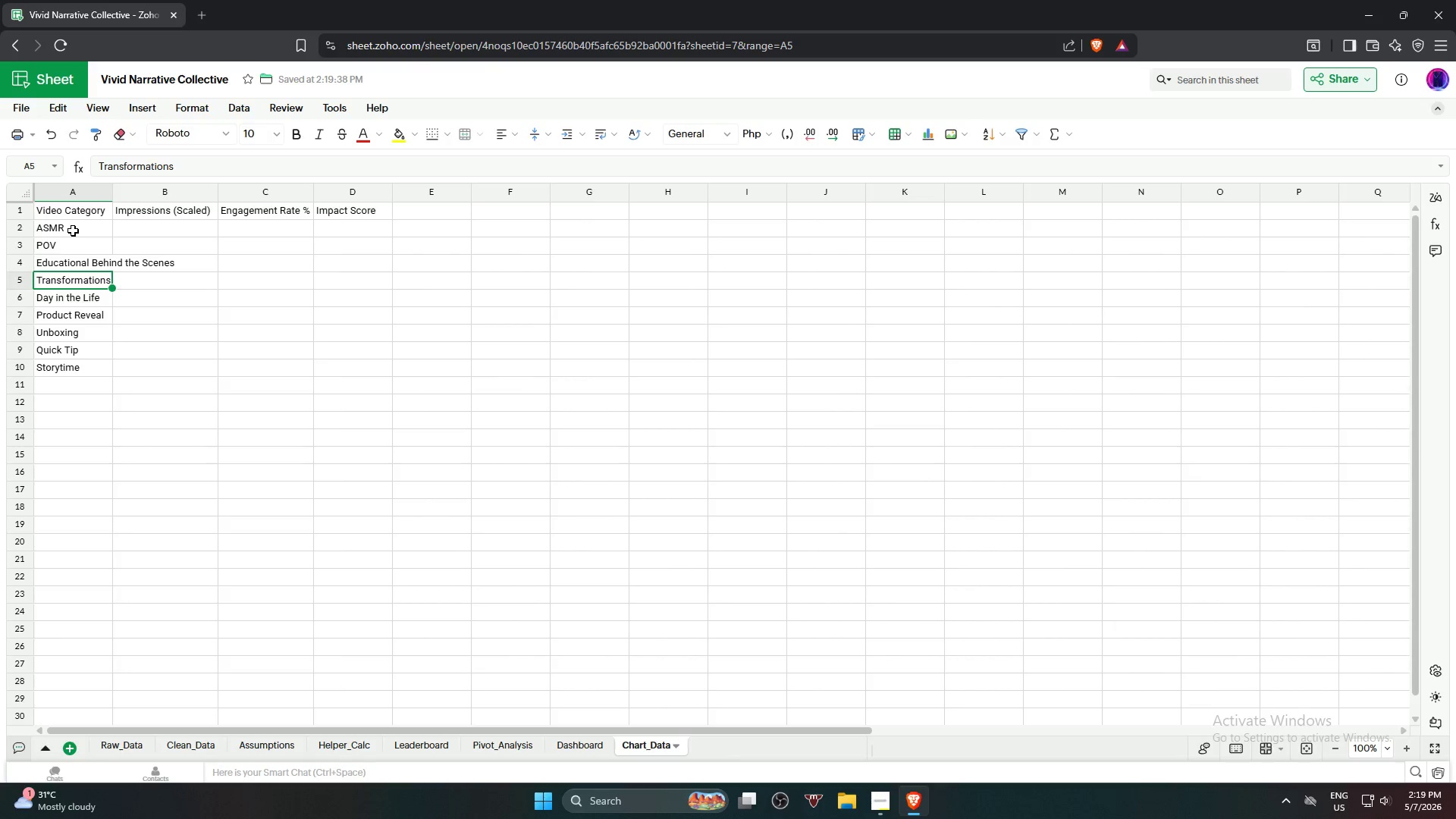 
key(ArrowUp)
 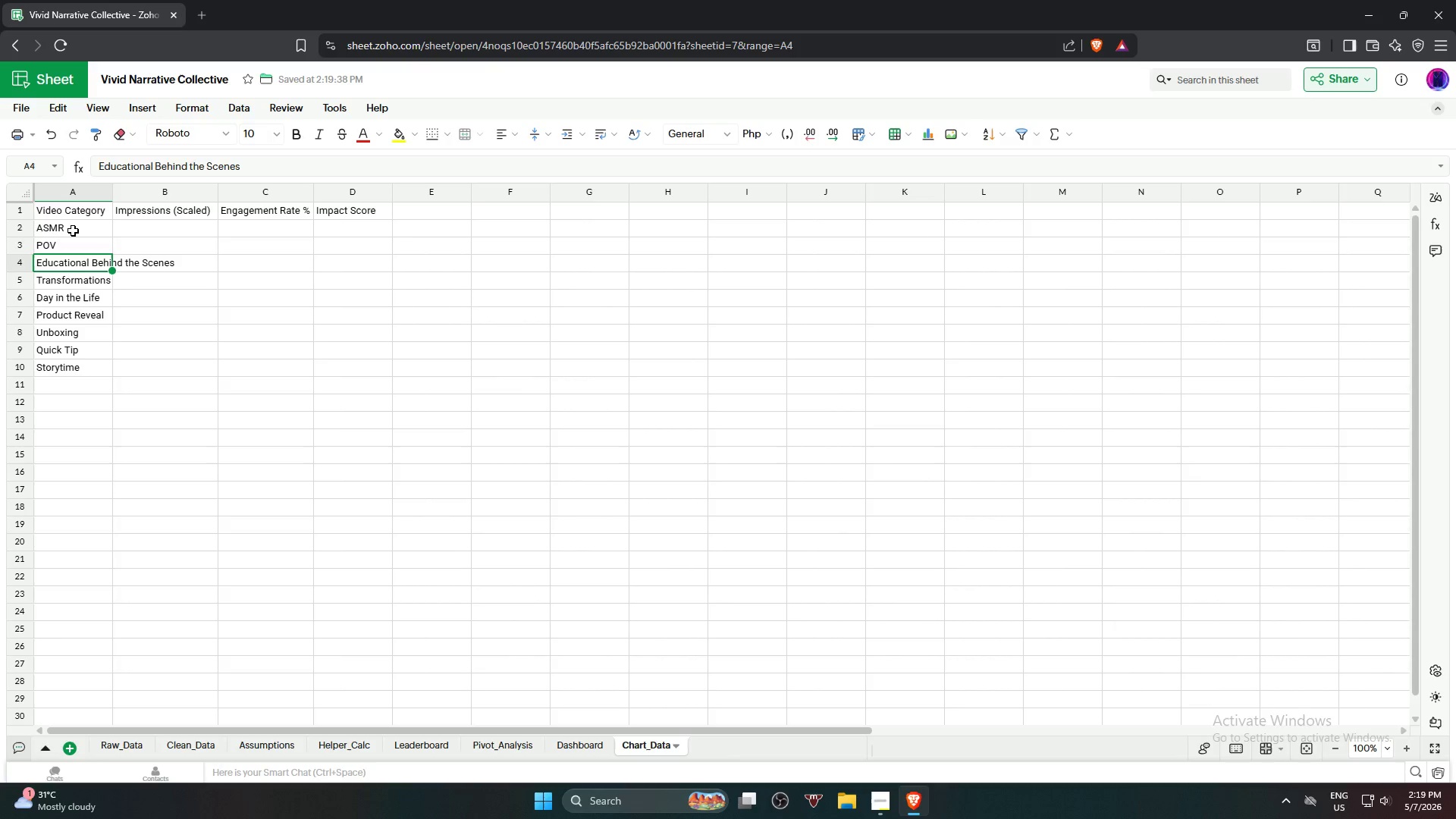 
key(ArrowUp)
 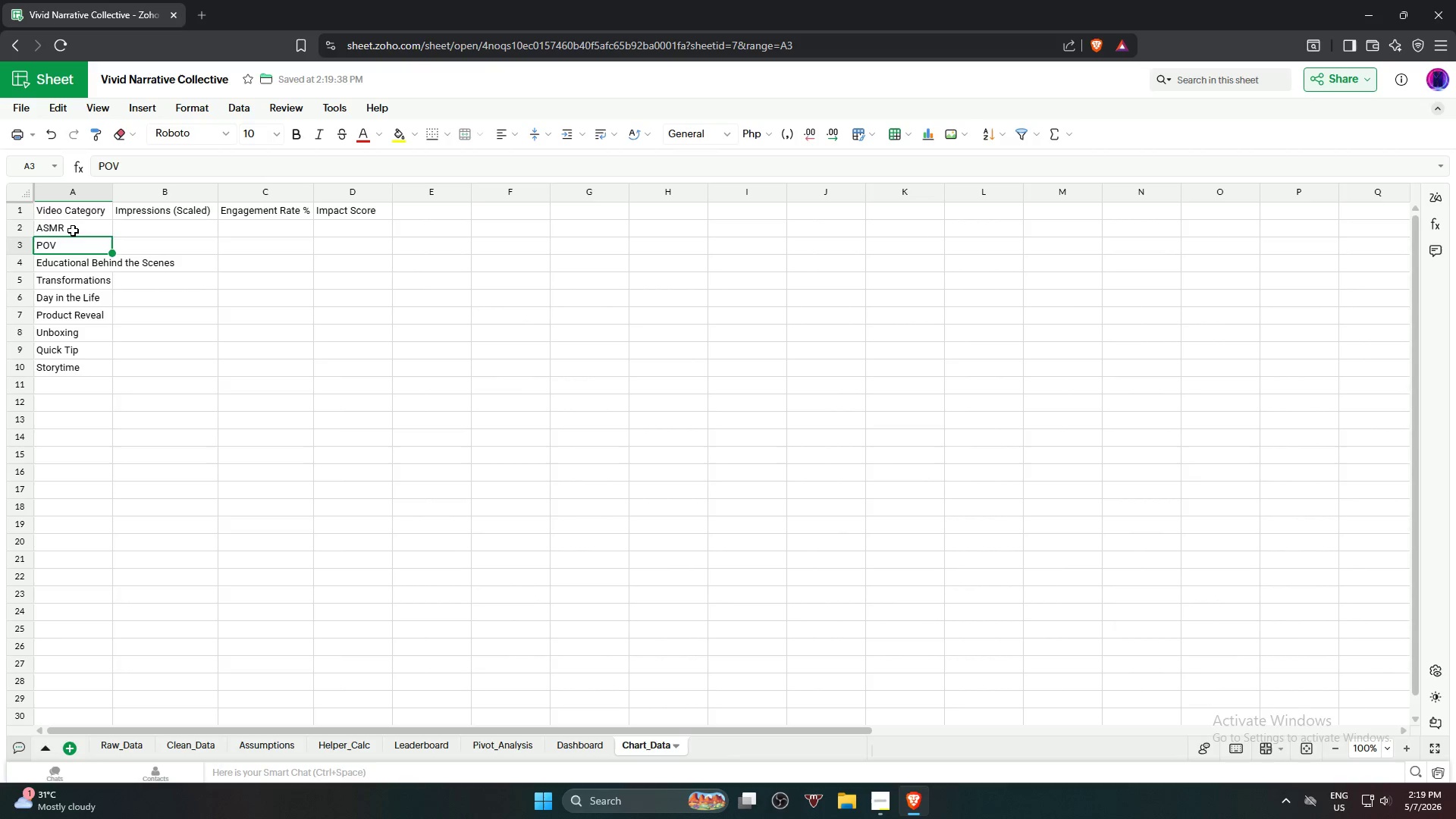 
key(ArrowUp)
 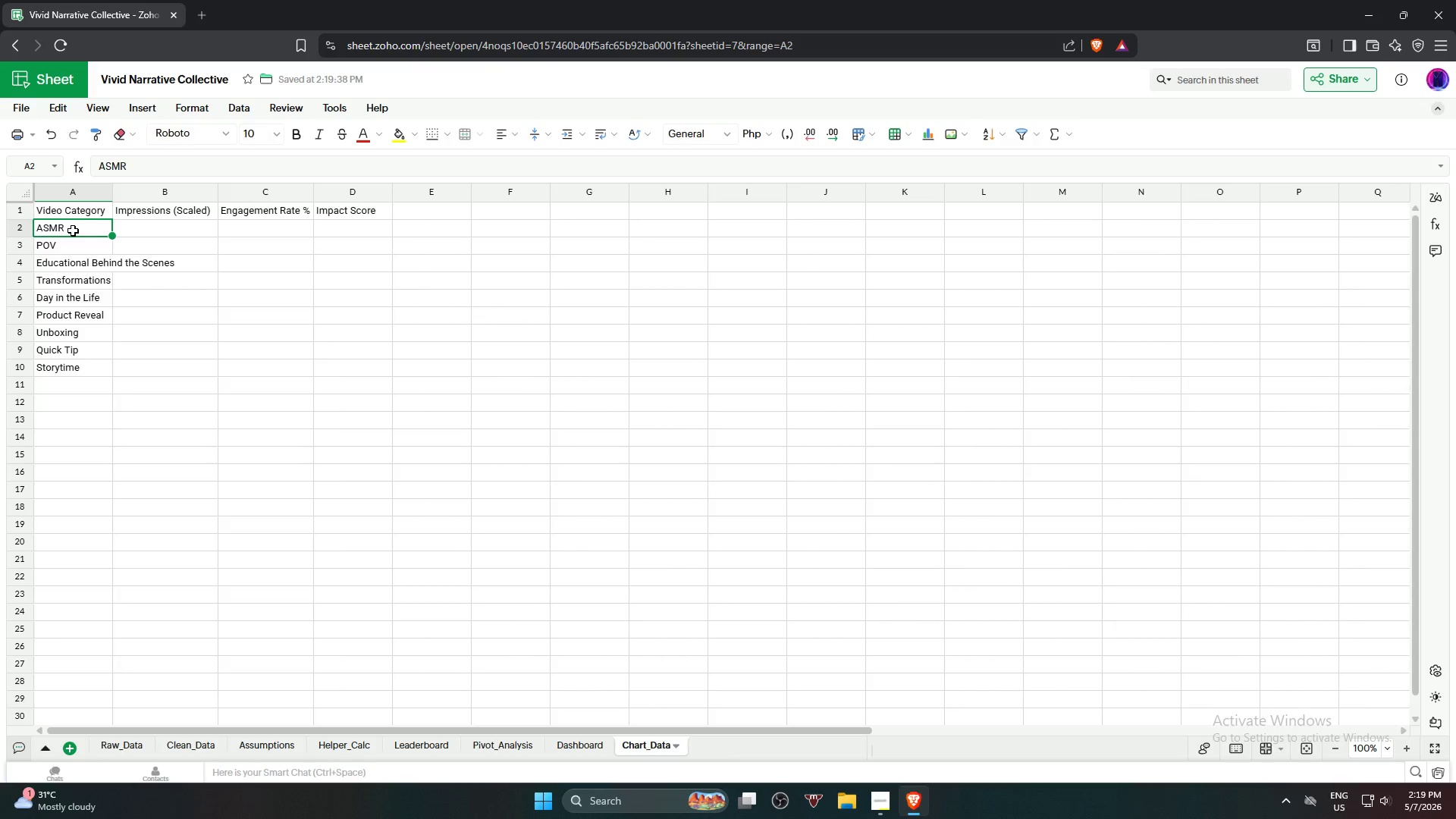 
key(ArrowDown)
 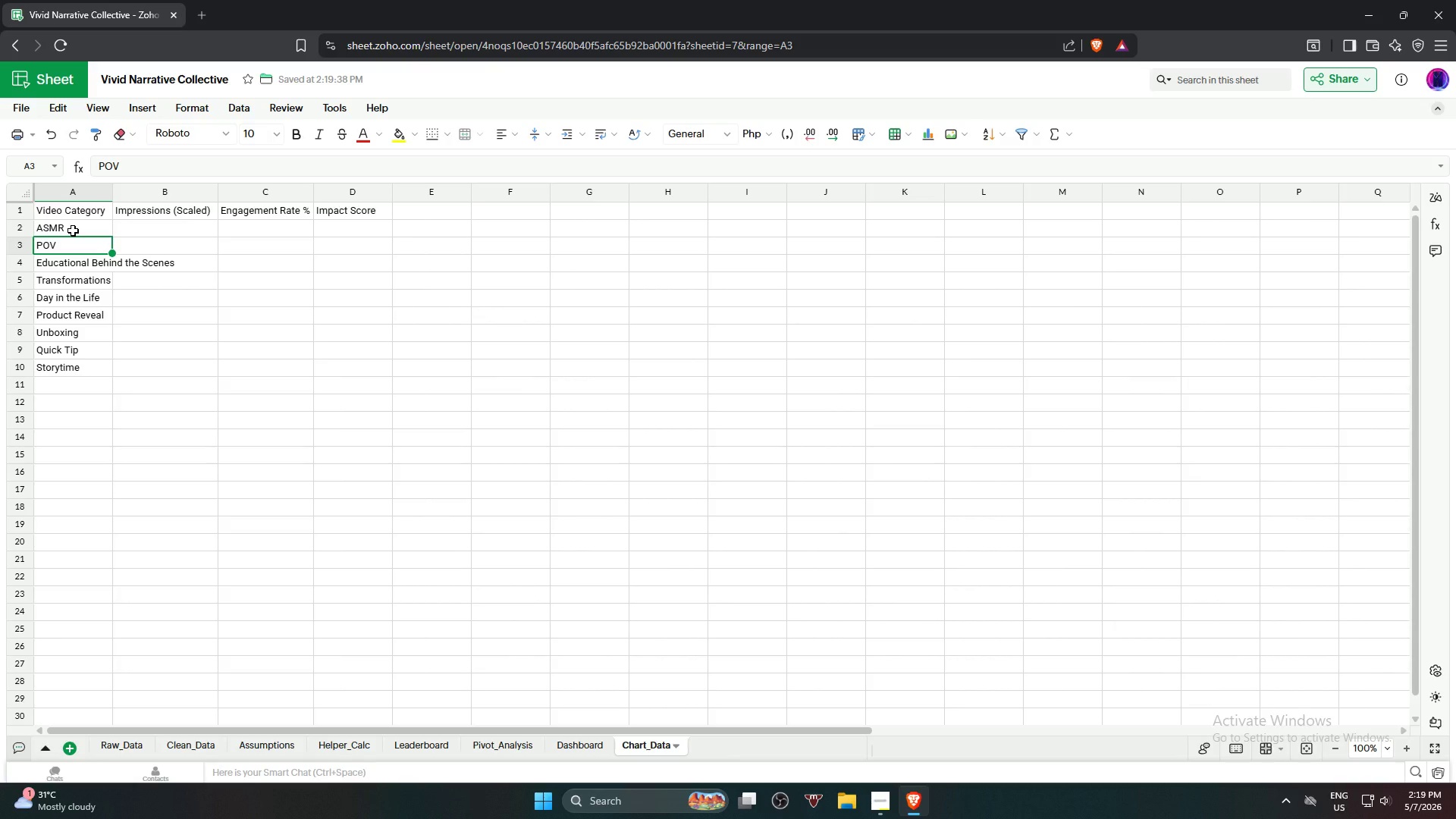 
key(ArrowDown)
 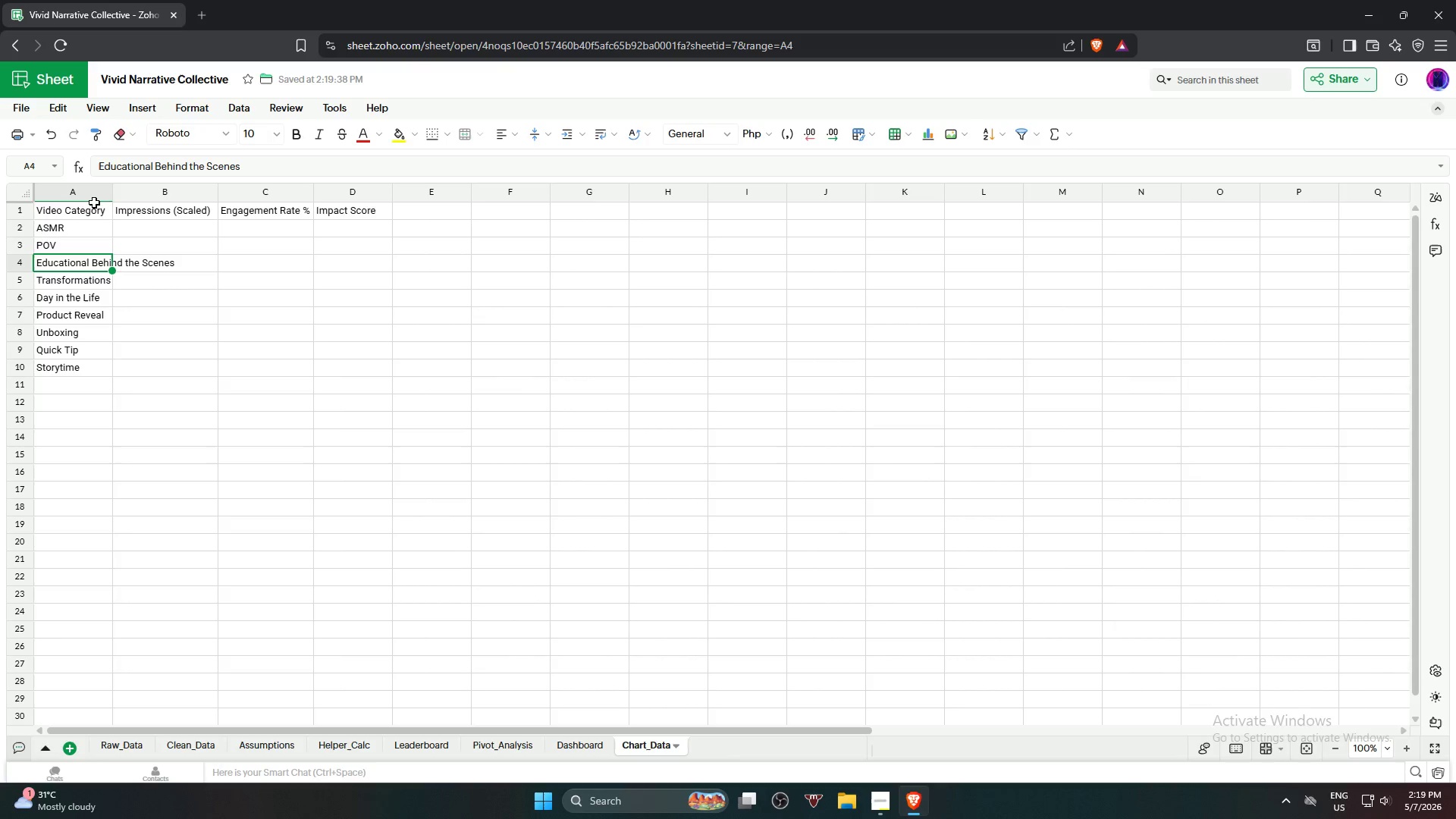 
double_click([115, 196])
 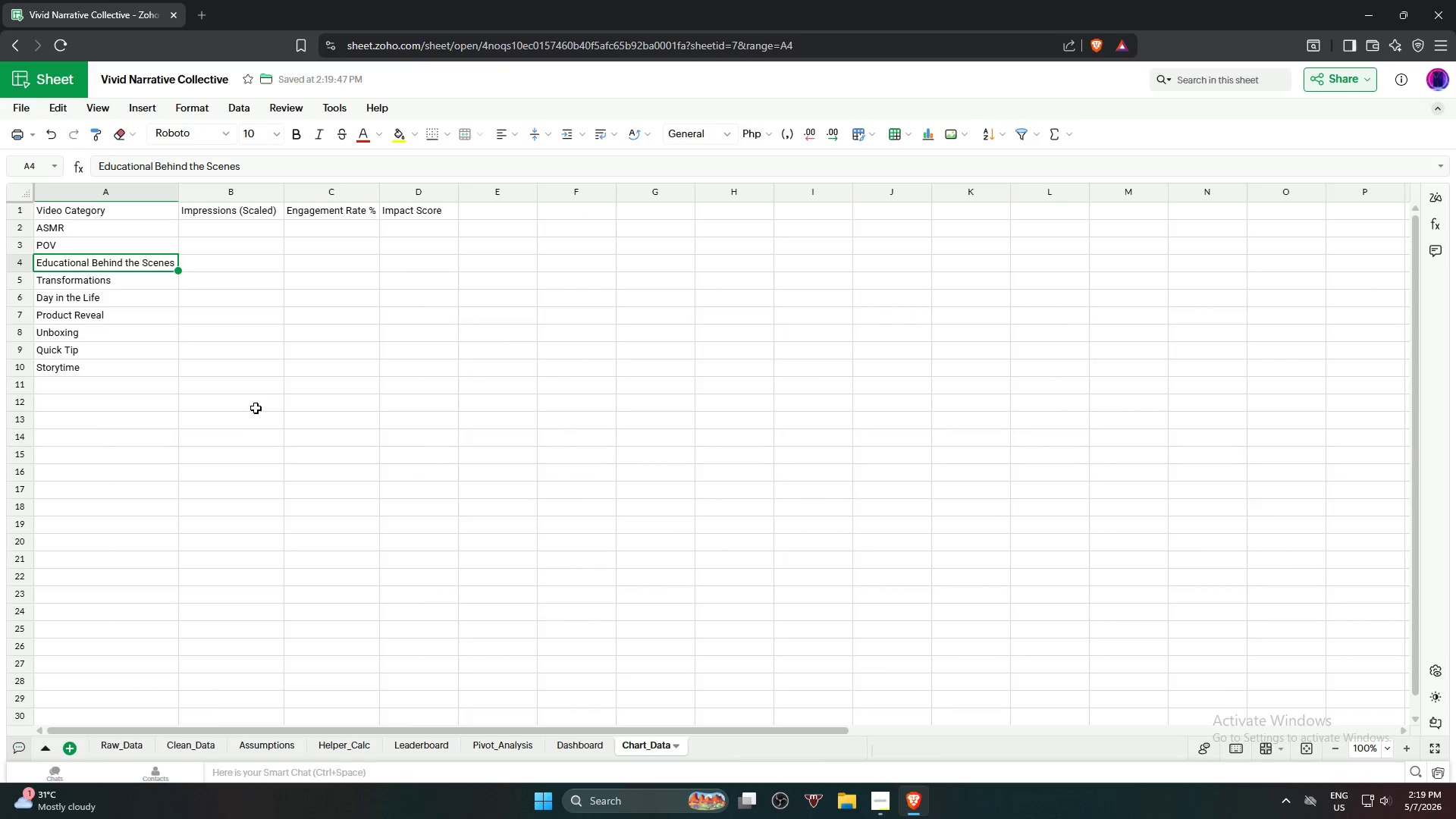 
left_click([256, 408])
 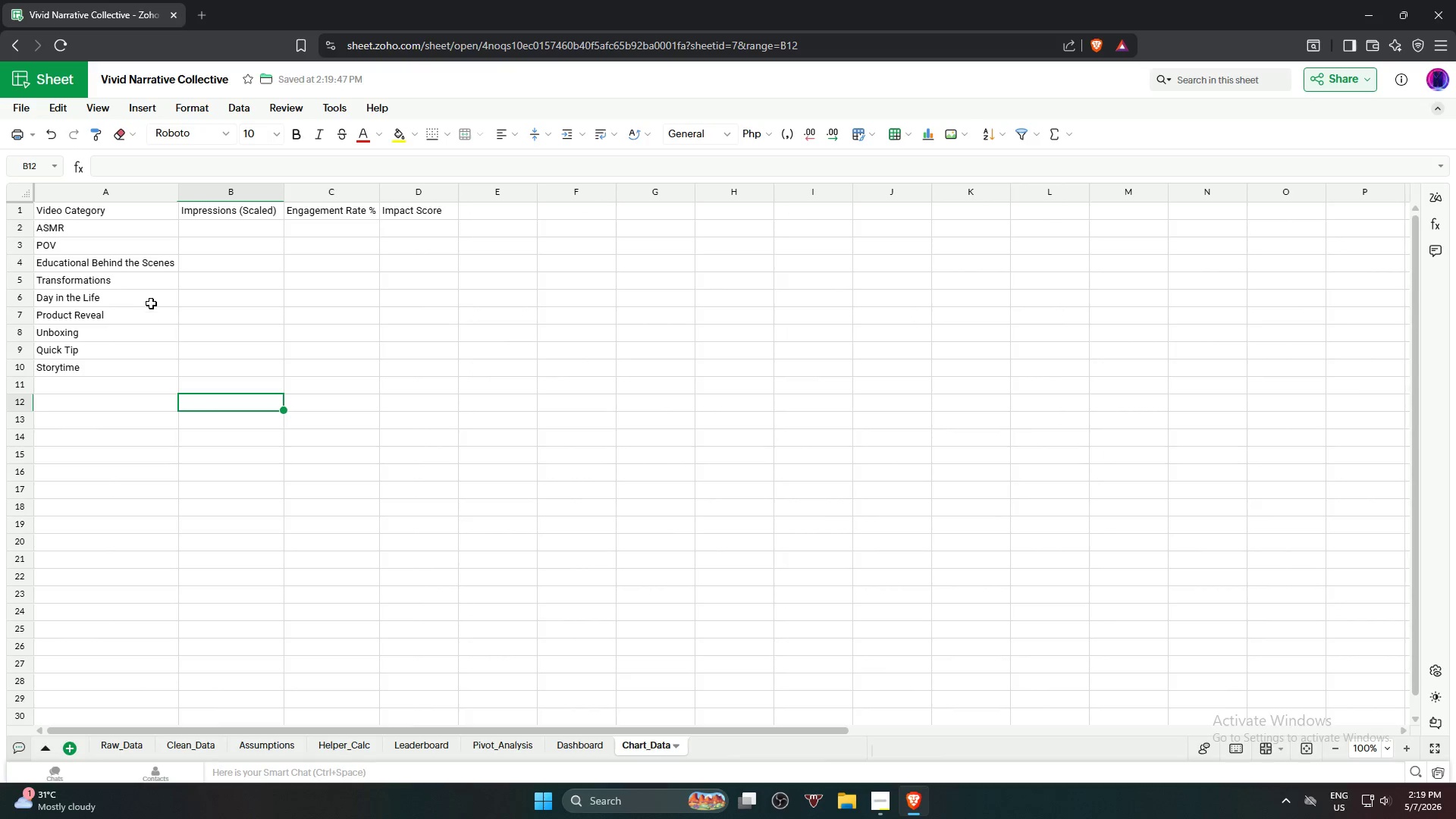 
left_click([146, 293])
 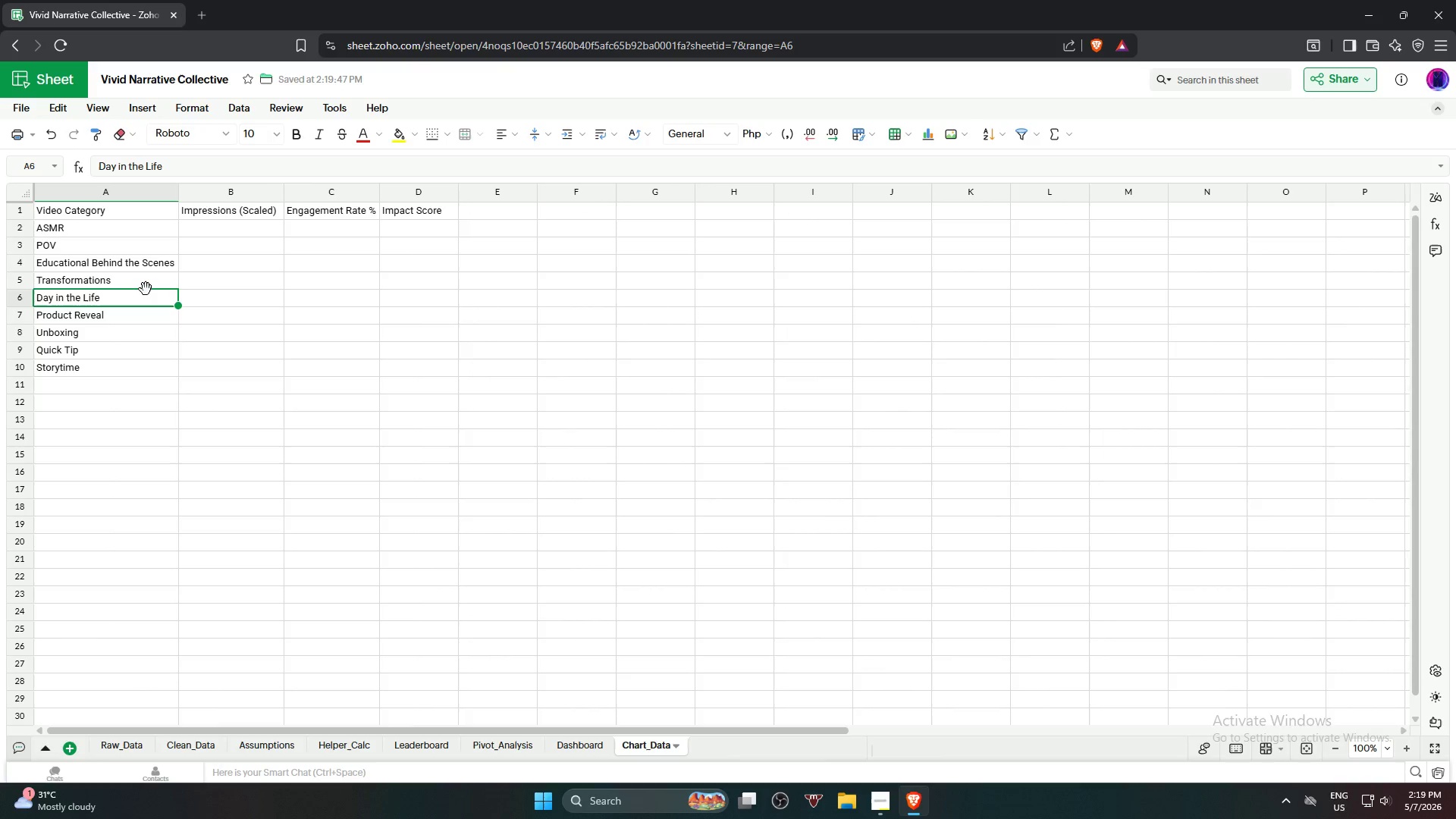 
left_click([145, 289])
 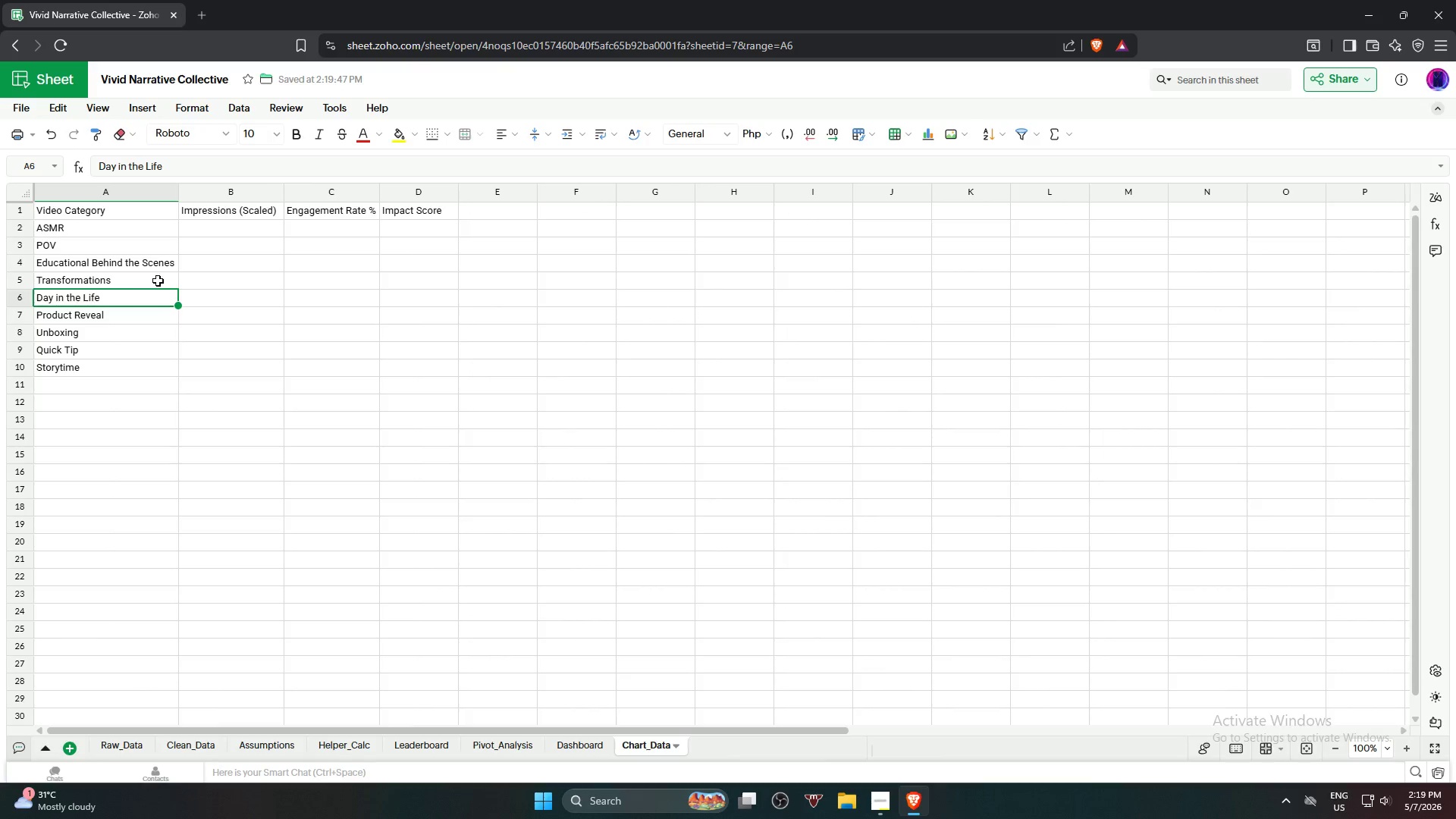 
left_click([158, 279])
 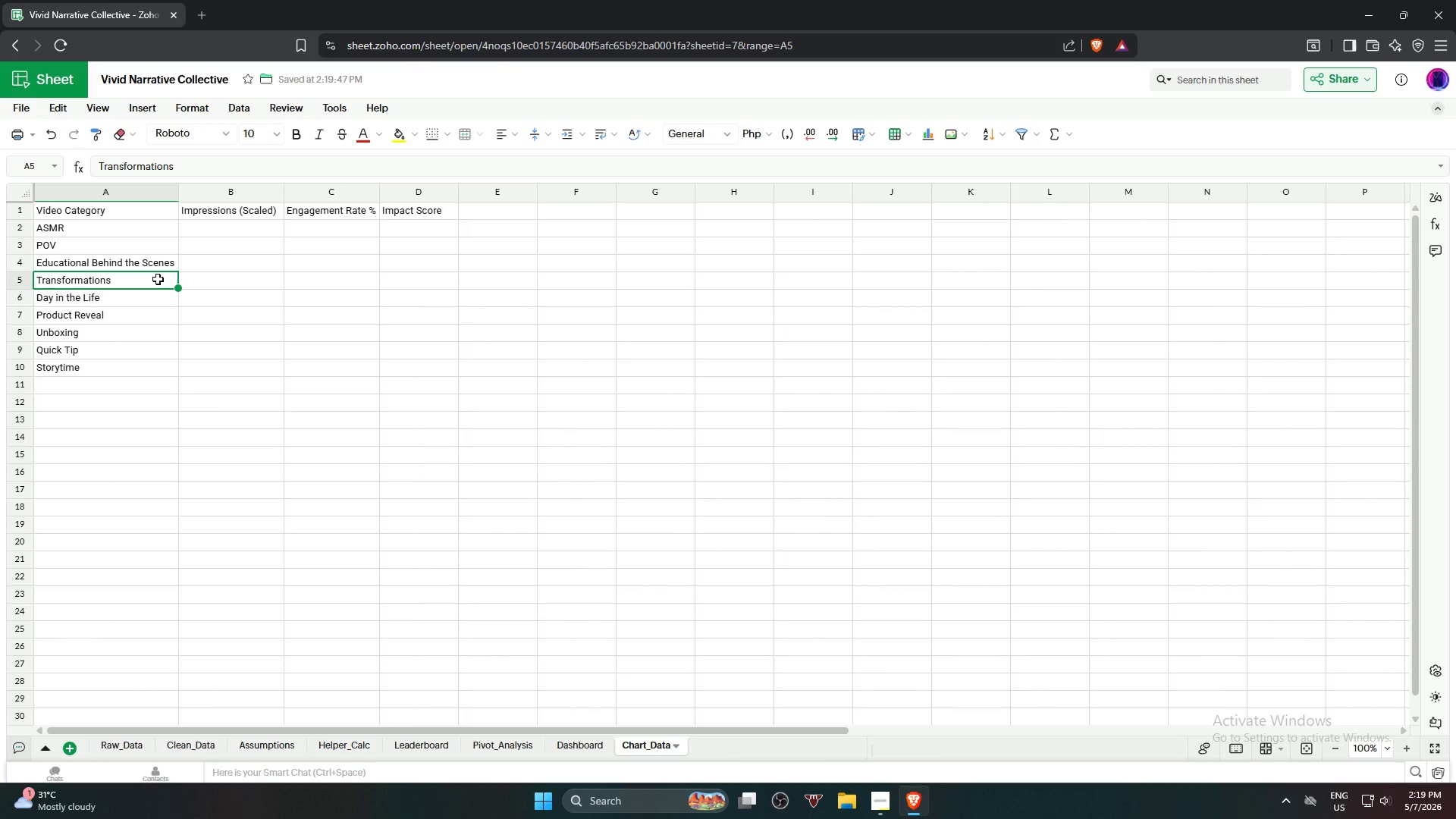 
key(ArrowDown)
 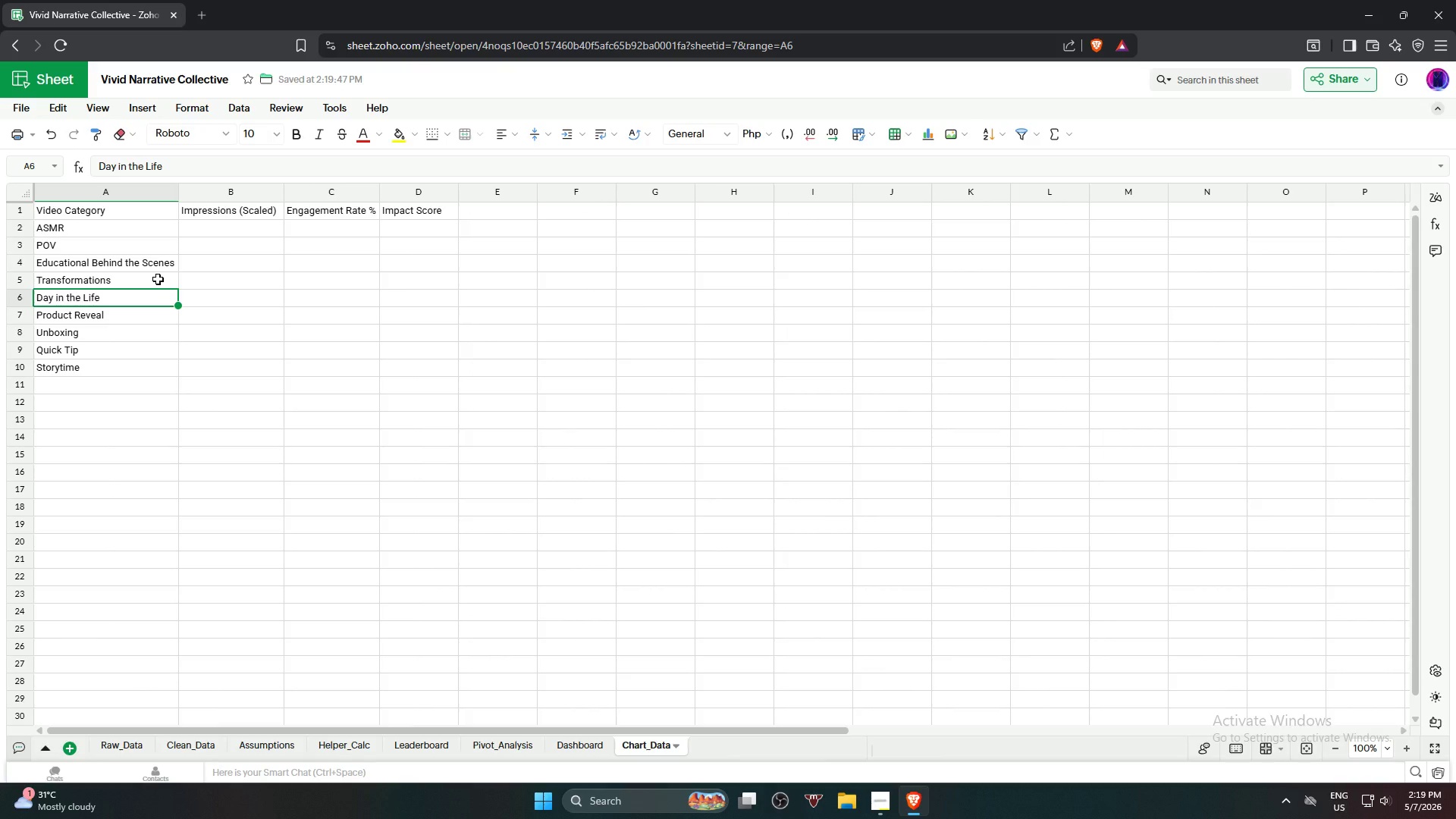 
key(ArrowDown)
 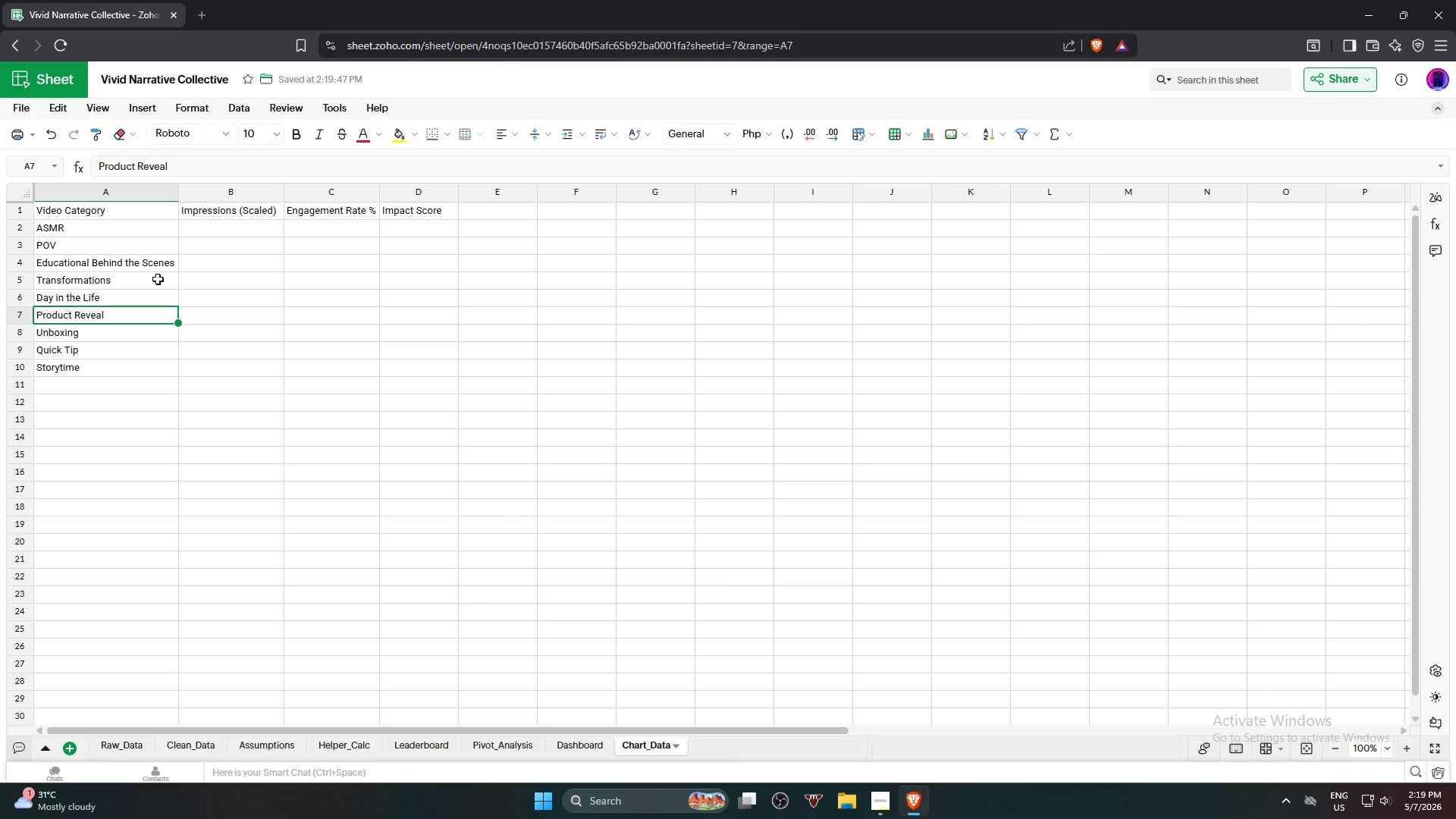 
key(ArrowDown)
 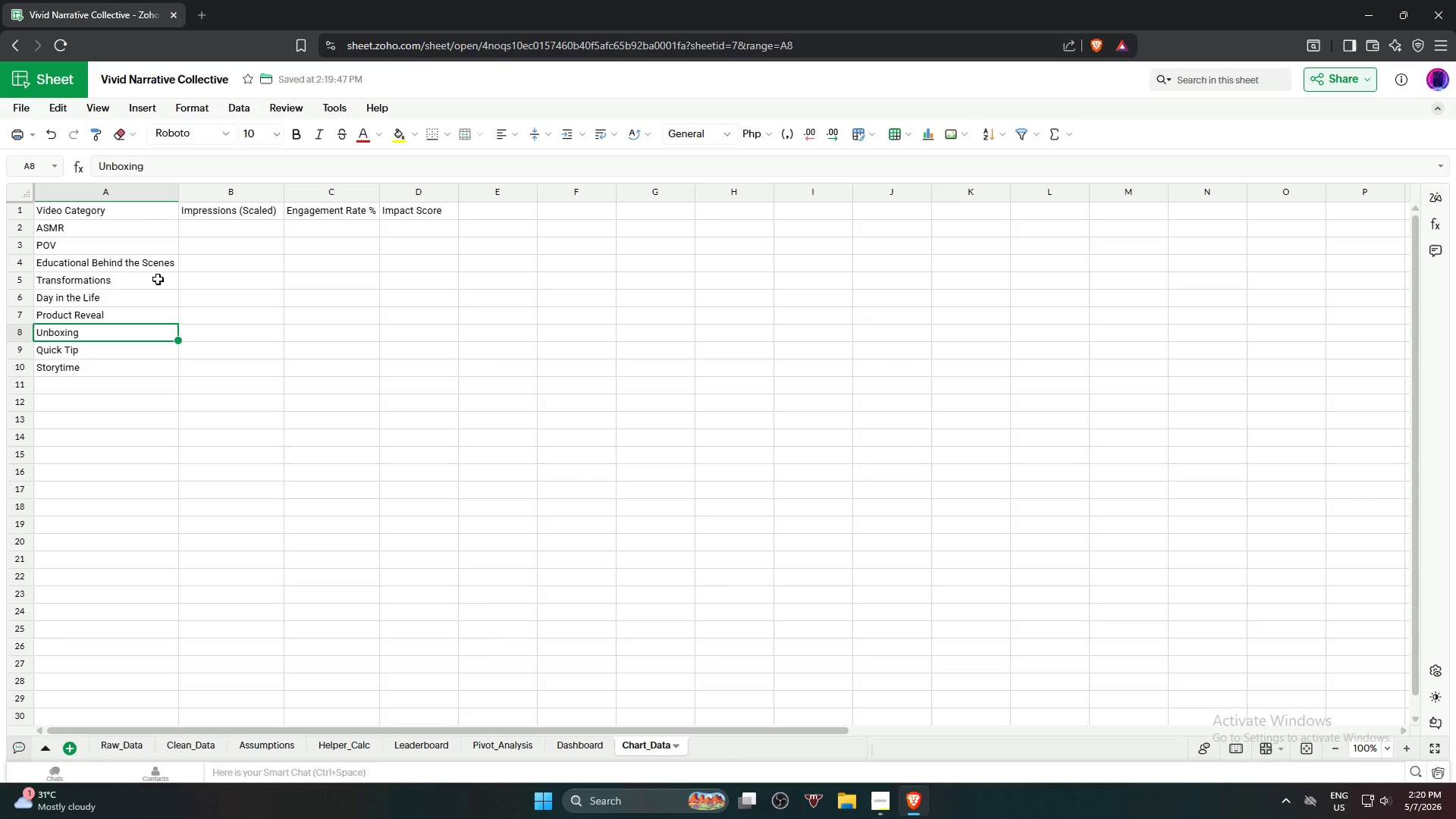 
key(ArrowDown)
 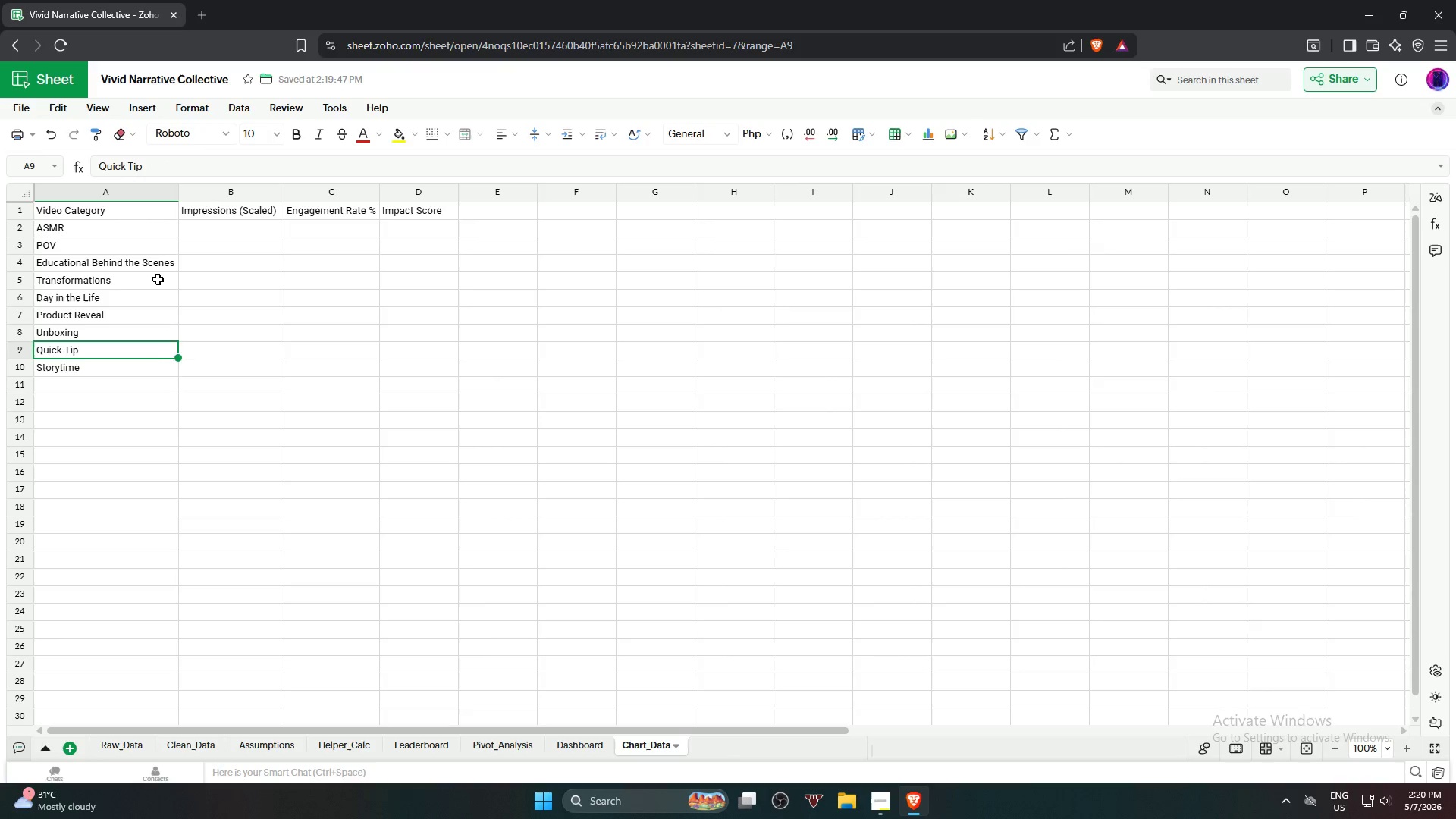 
key(ArrowDown)
 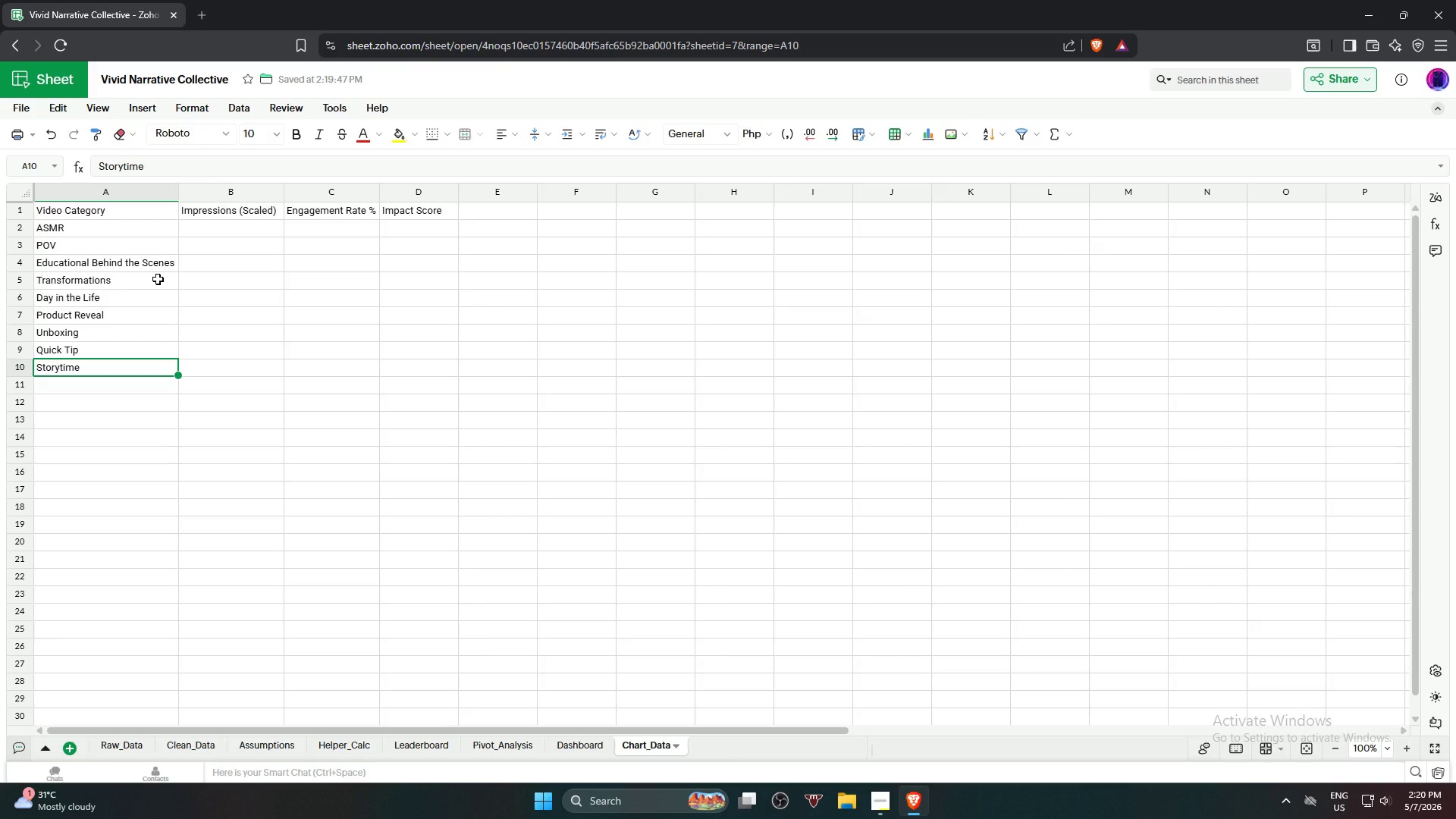 
key(ArrowRight)
 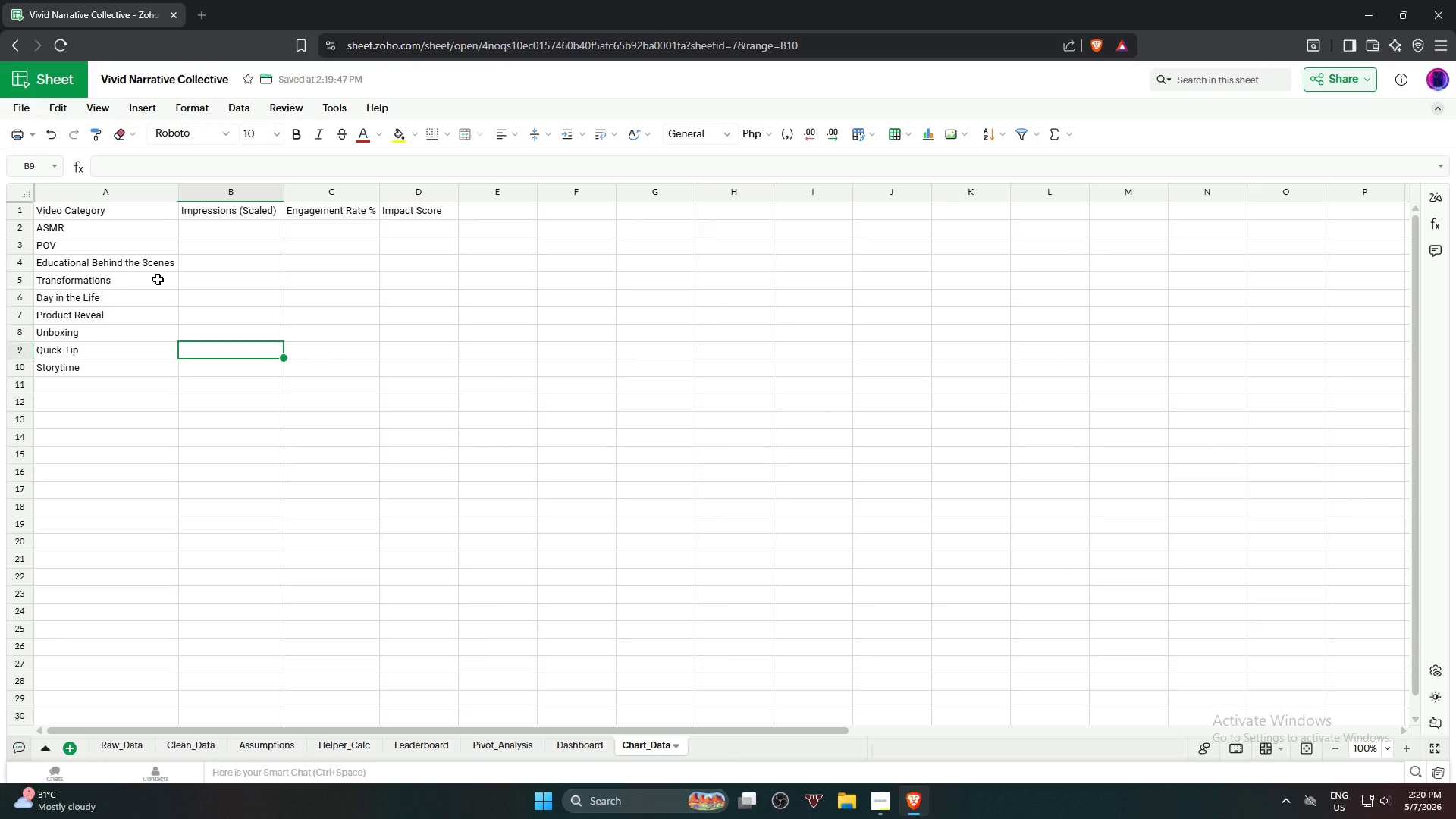 
key(ArrowUp)
 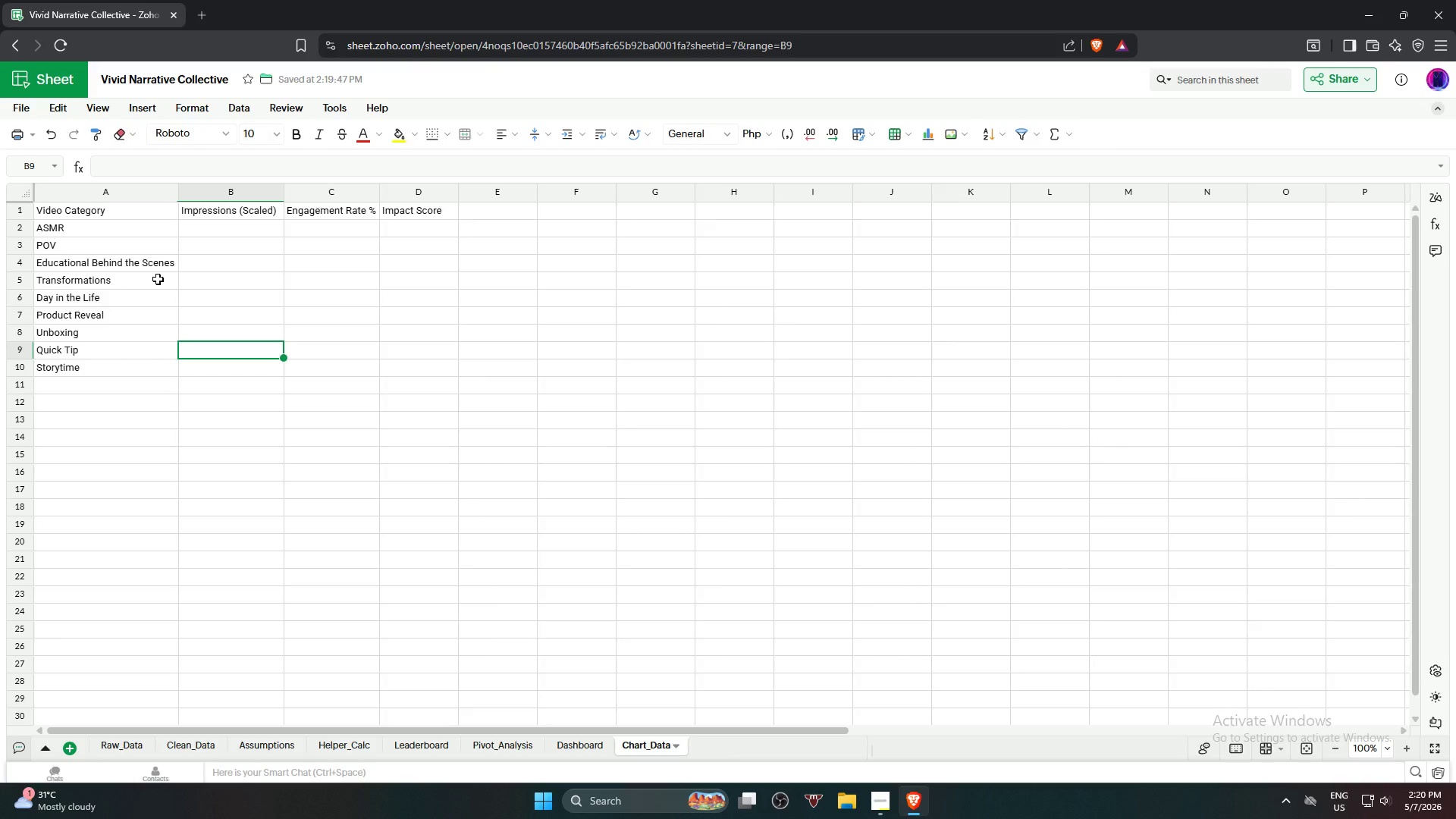 
key(ArrowUp)
 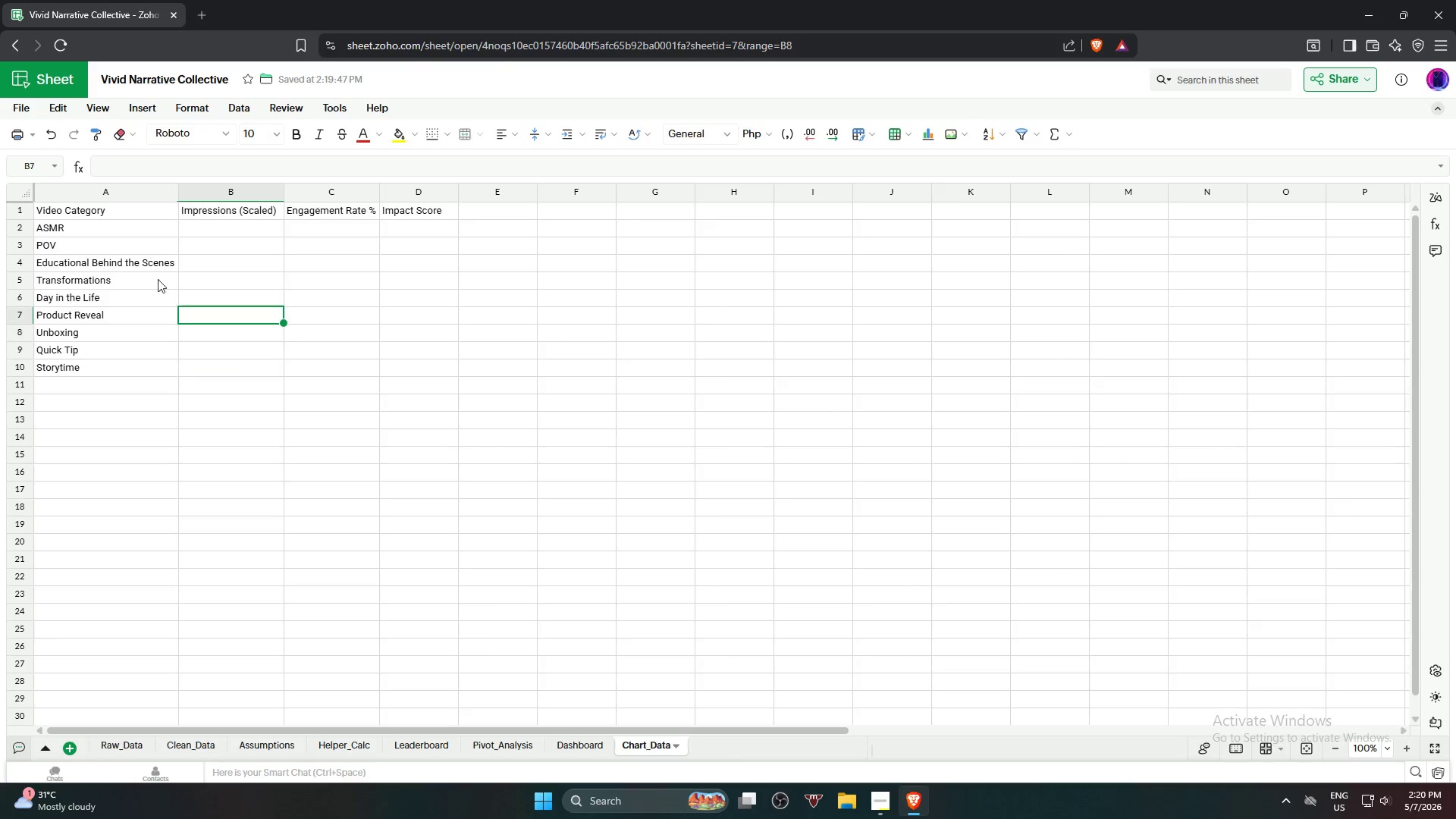 
key(ArrowUp)
 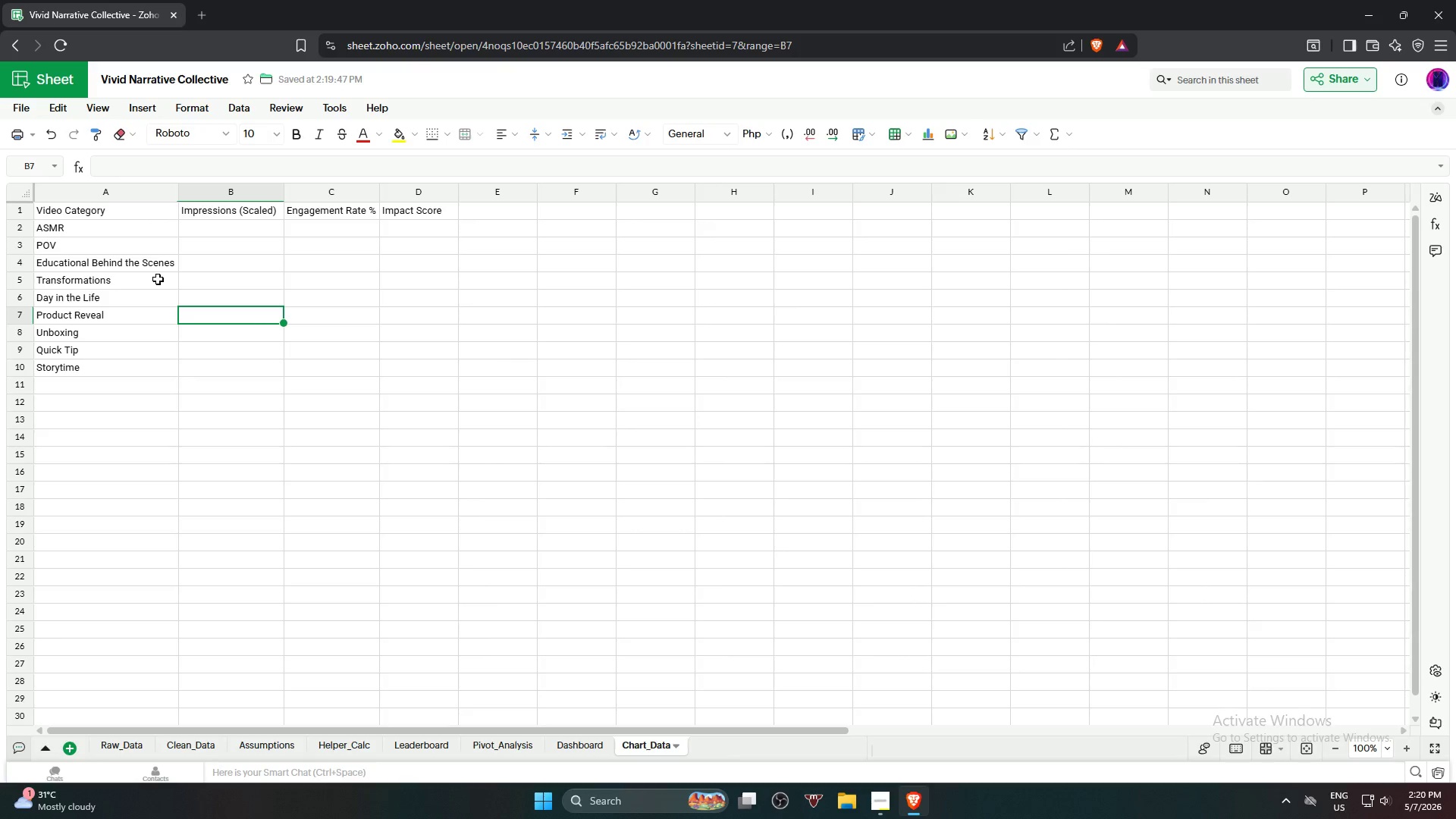 
key(ArrowUp)
 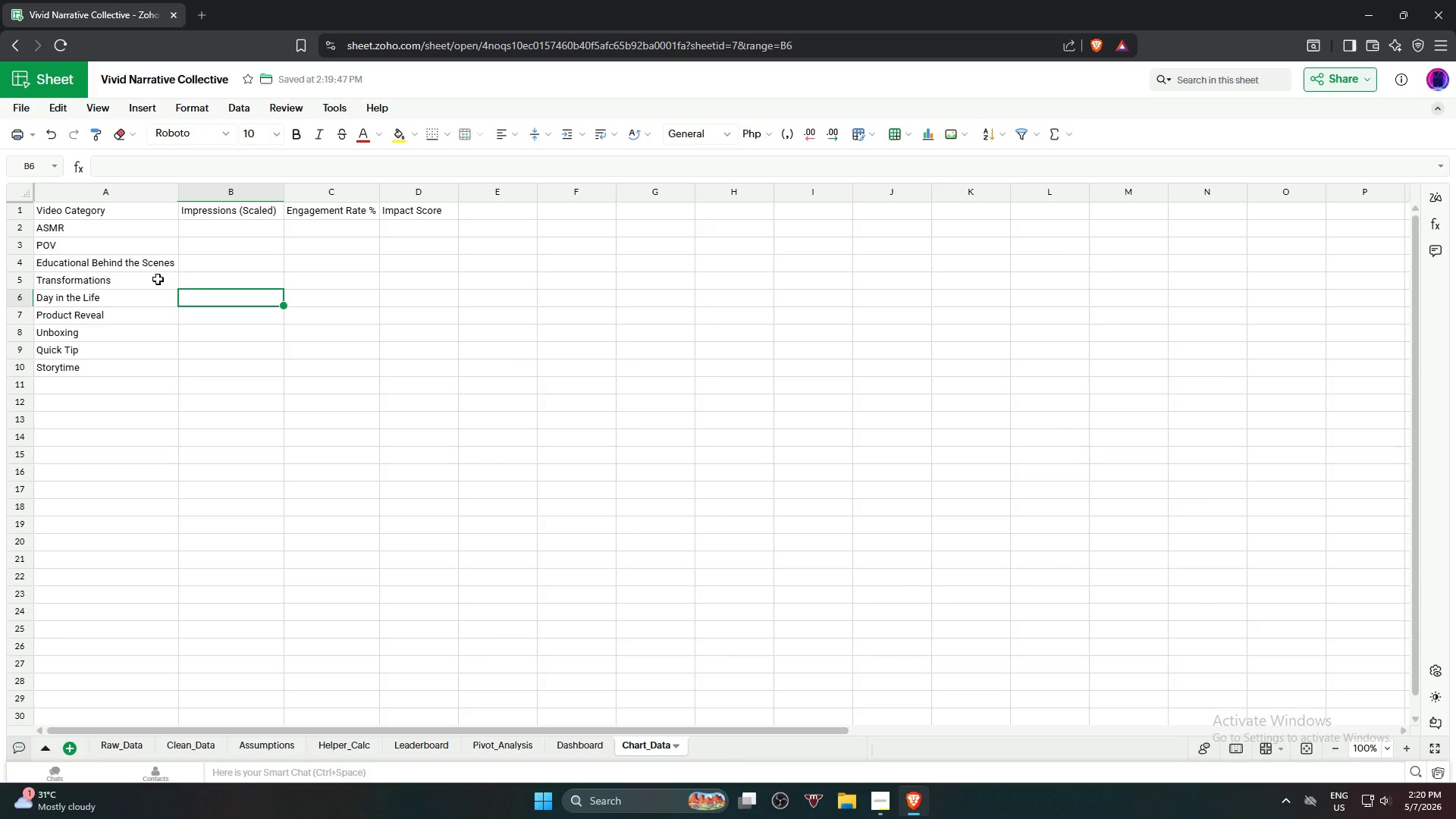 
key(ArrowUp)
 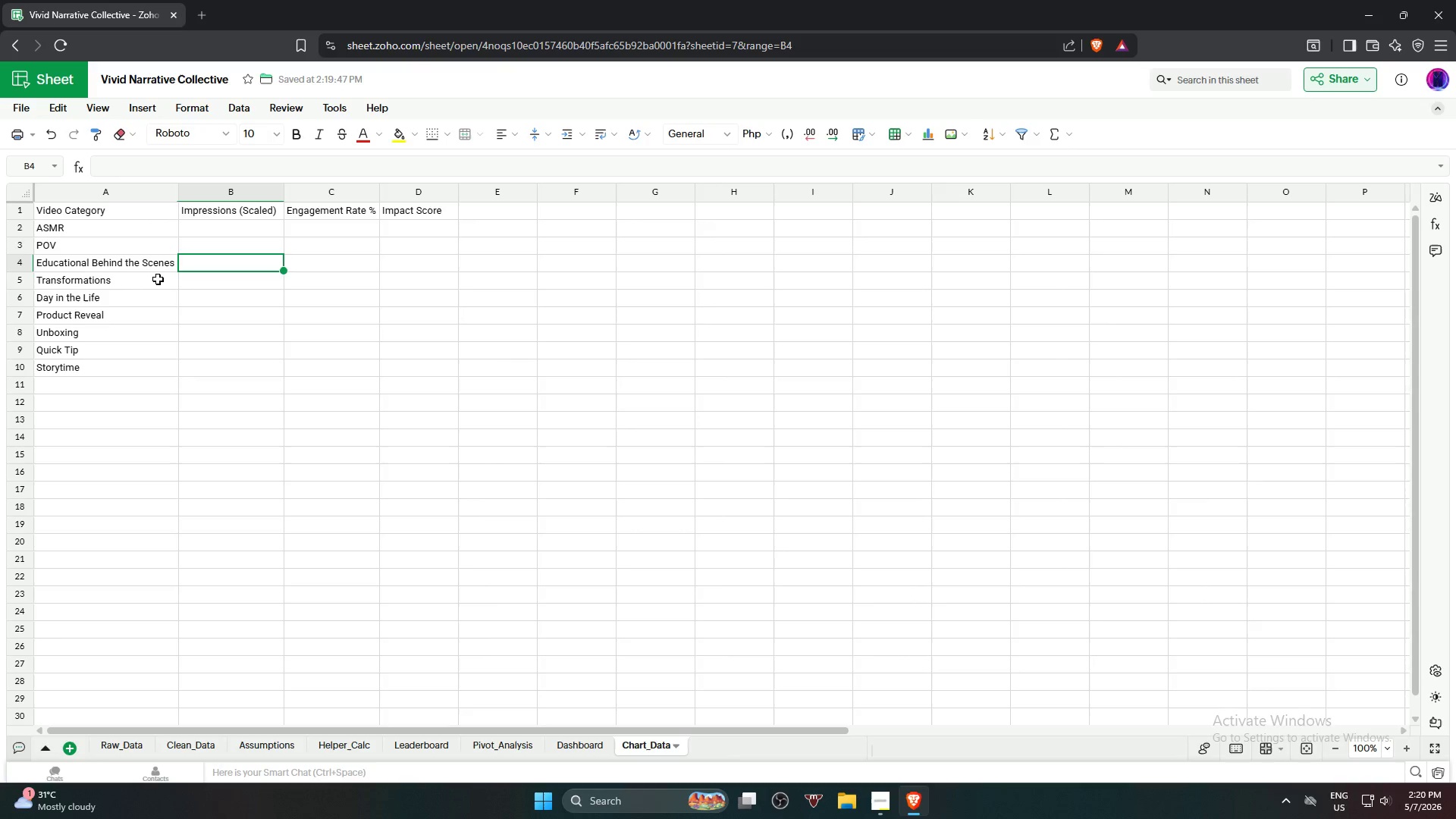 
key(ArrowUp)
 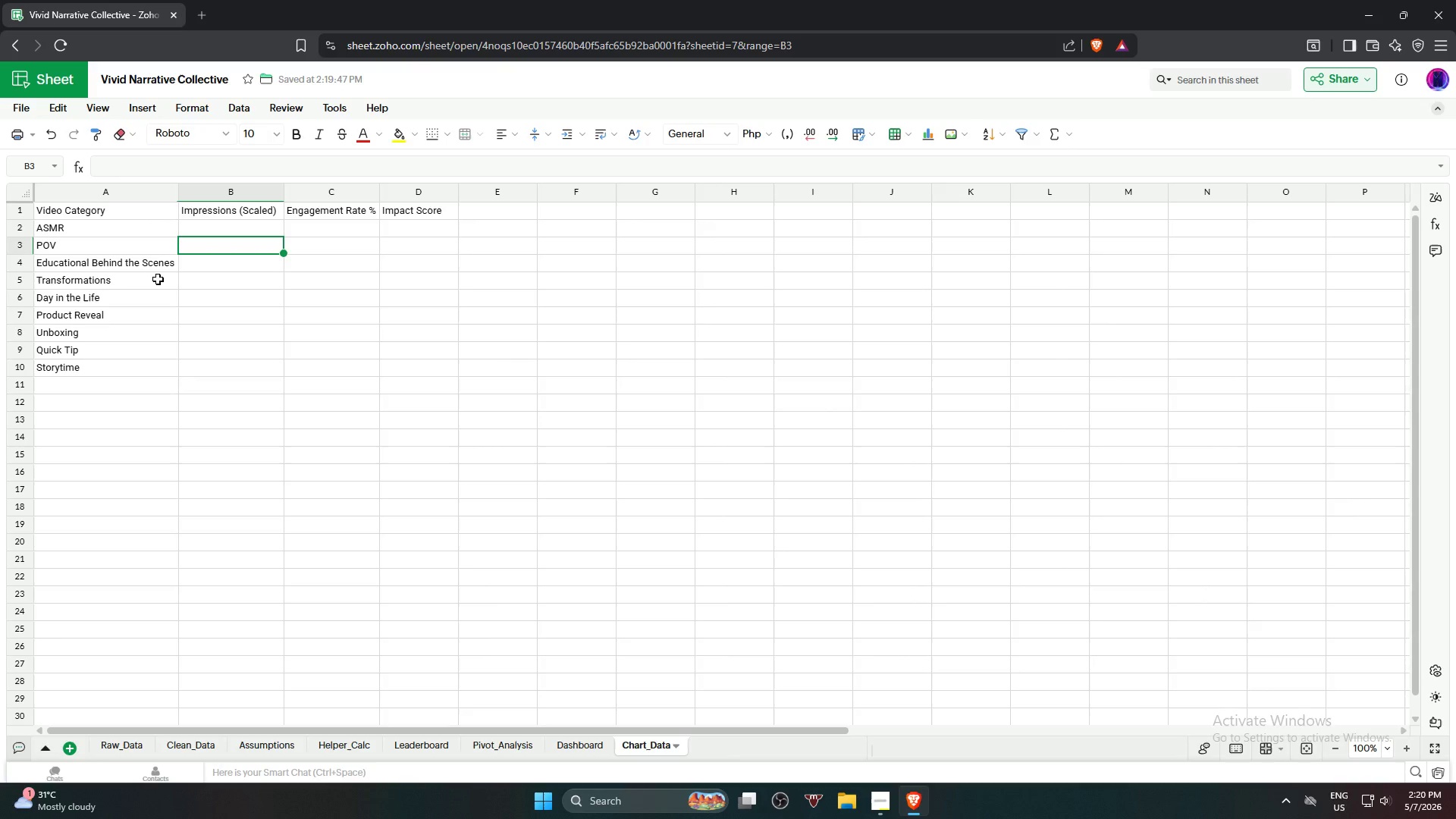 
key(ArrowUp)
 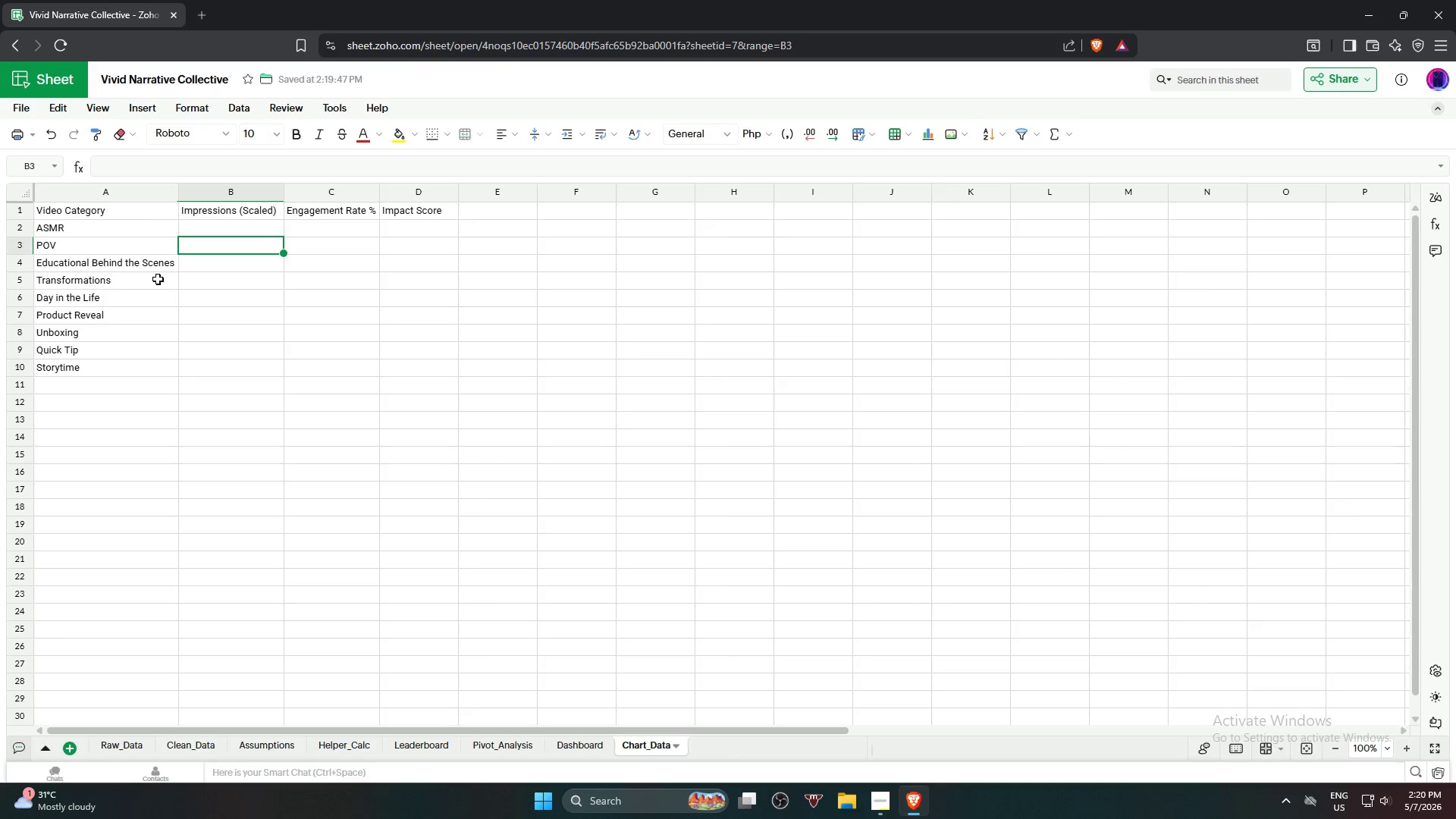 
key(ArrowUp)
 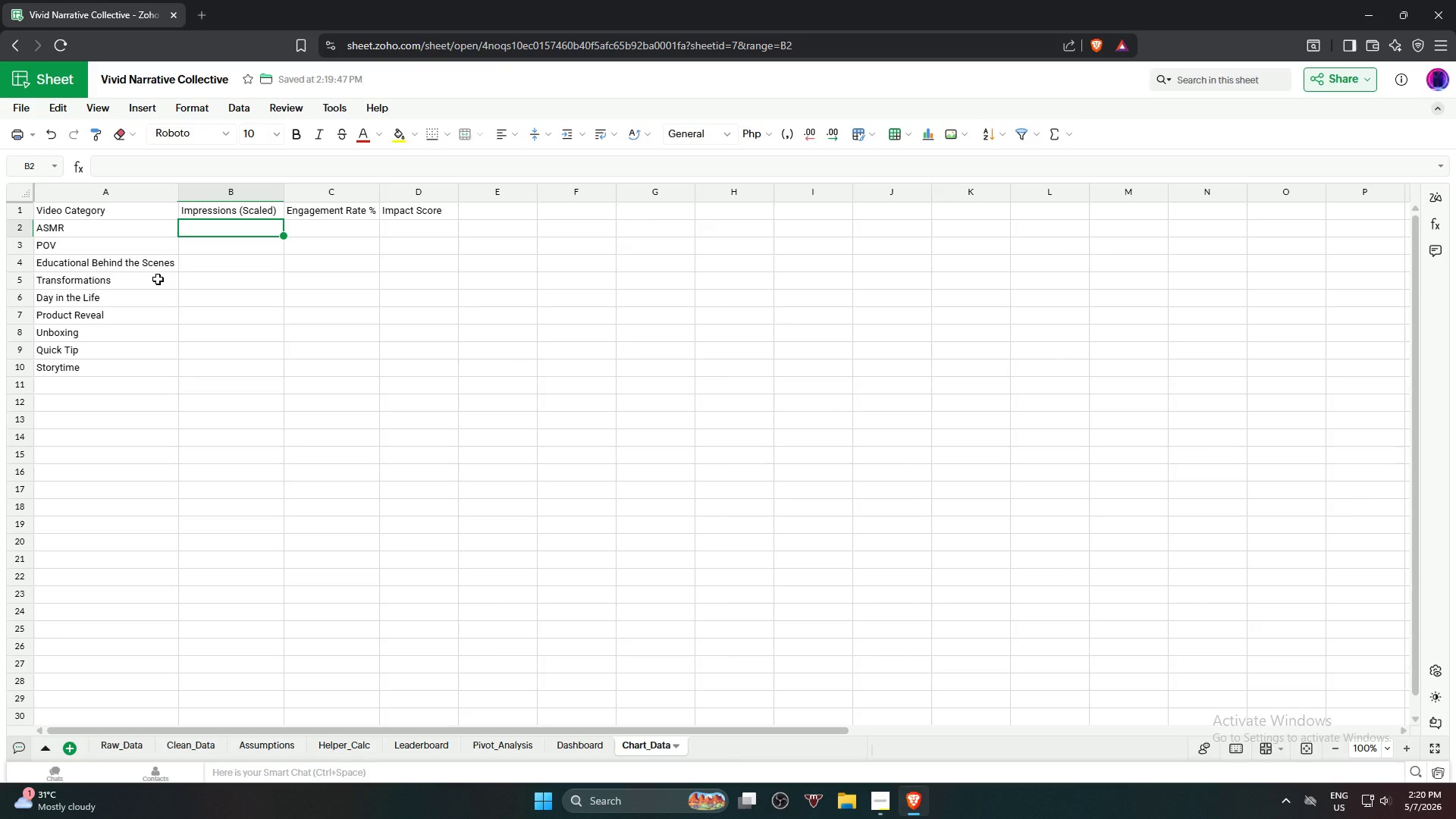 
type(=sumif)
 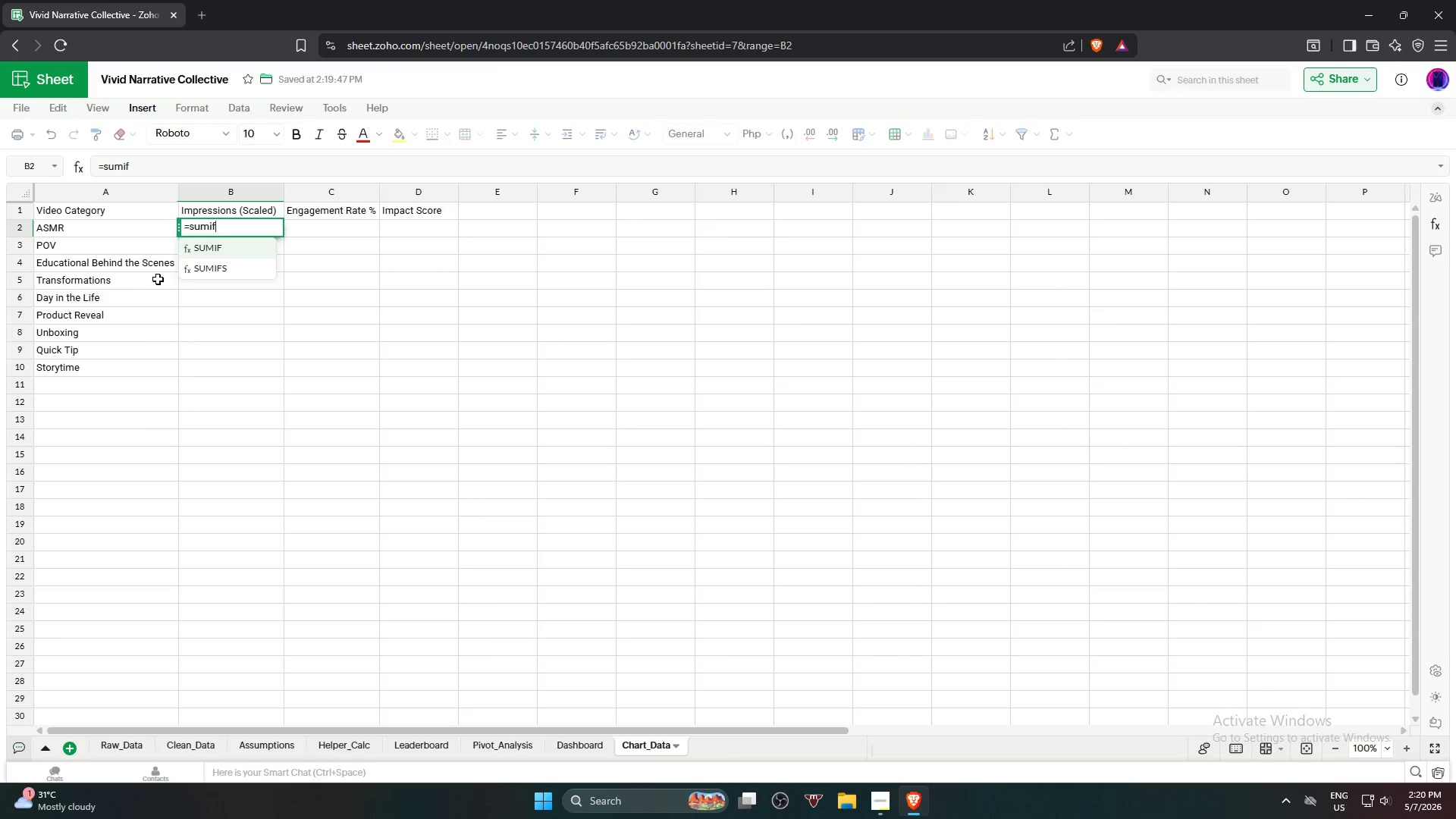 
key(Enter)
 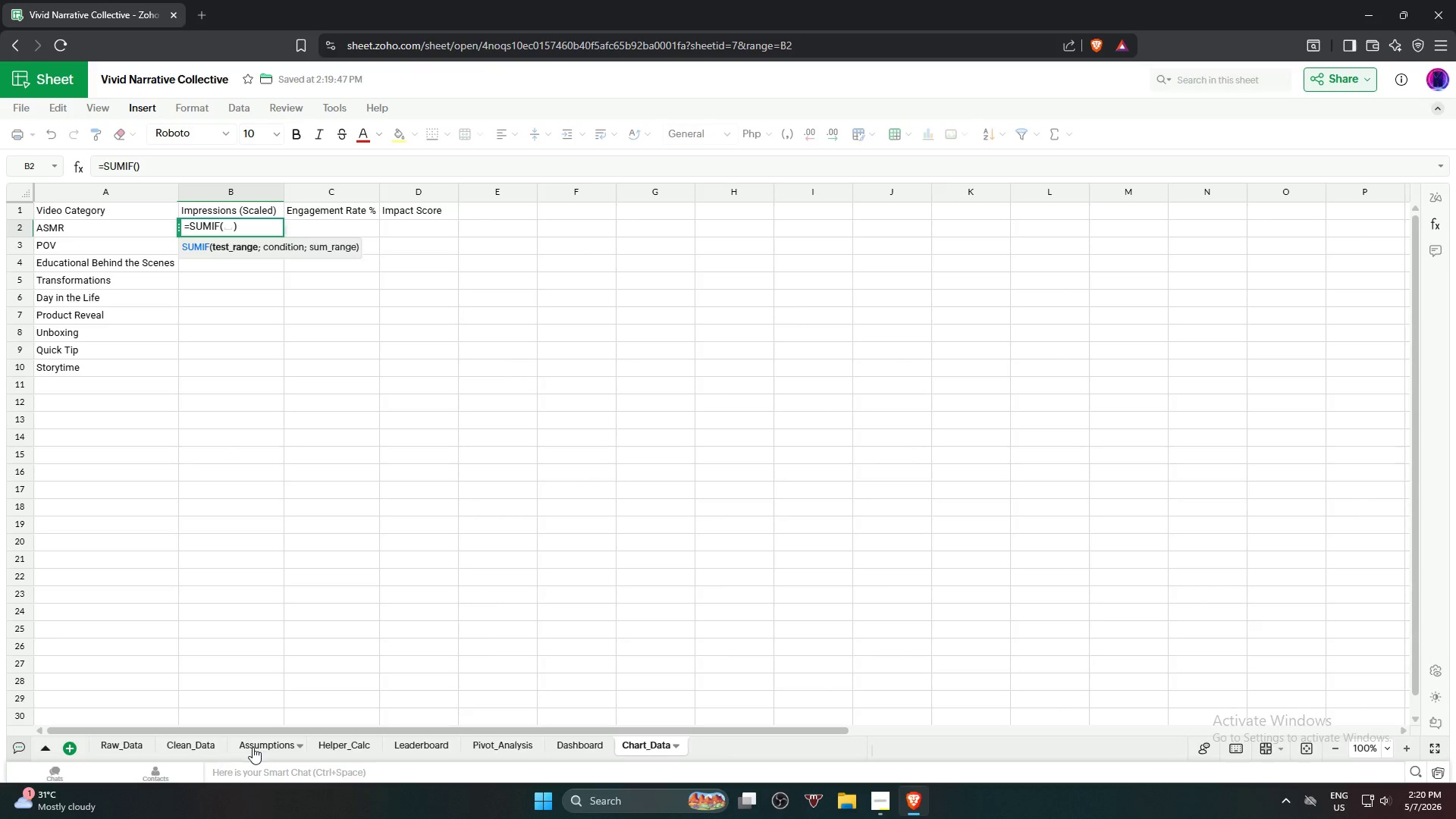 
left_click([184, 742])
 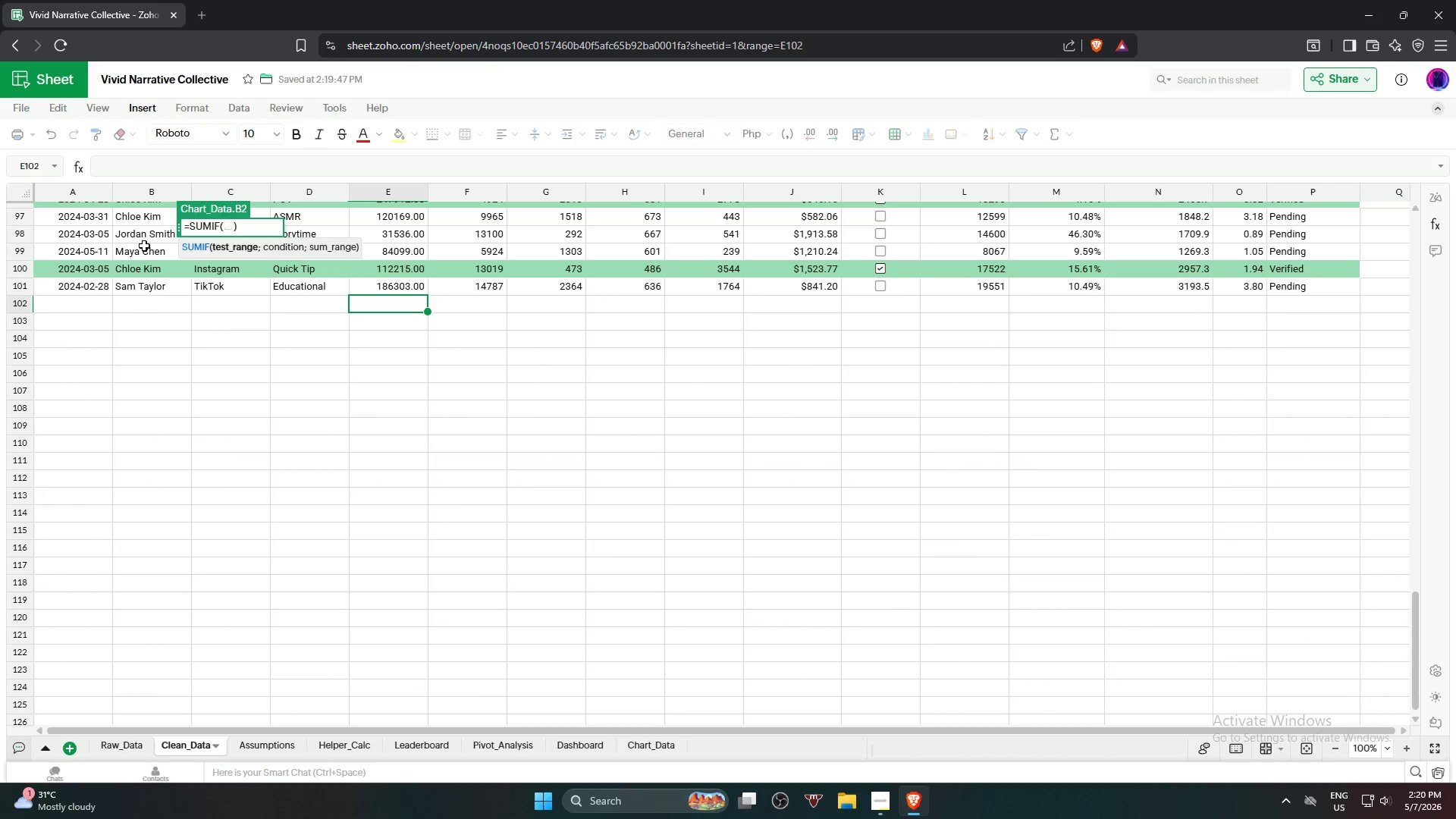 
scroll: coordinate [303, 228], scroll_direction: up, amount: 16.0
 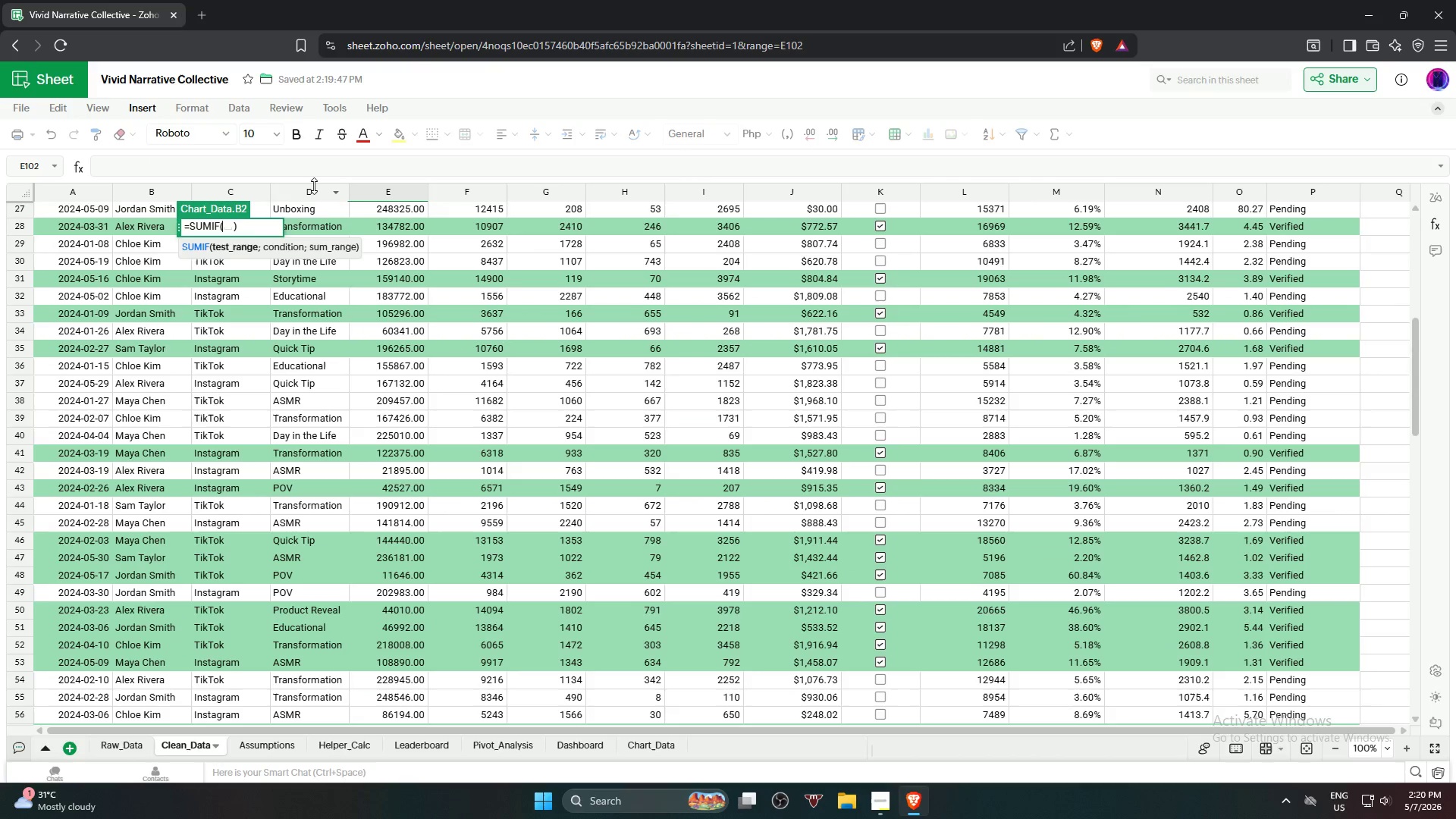 
left_click([314, 186])
 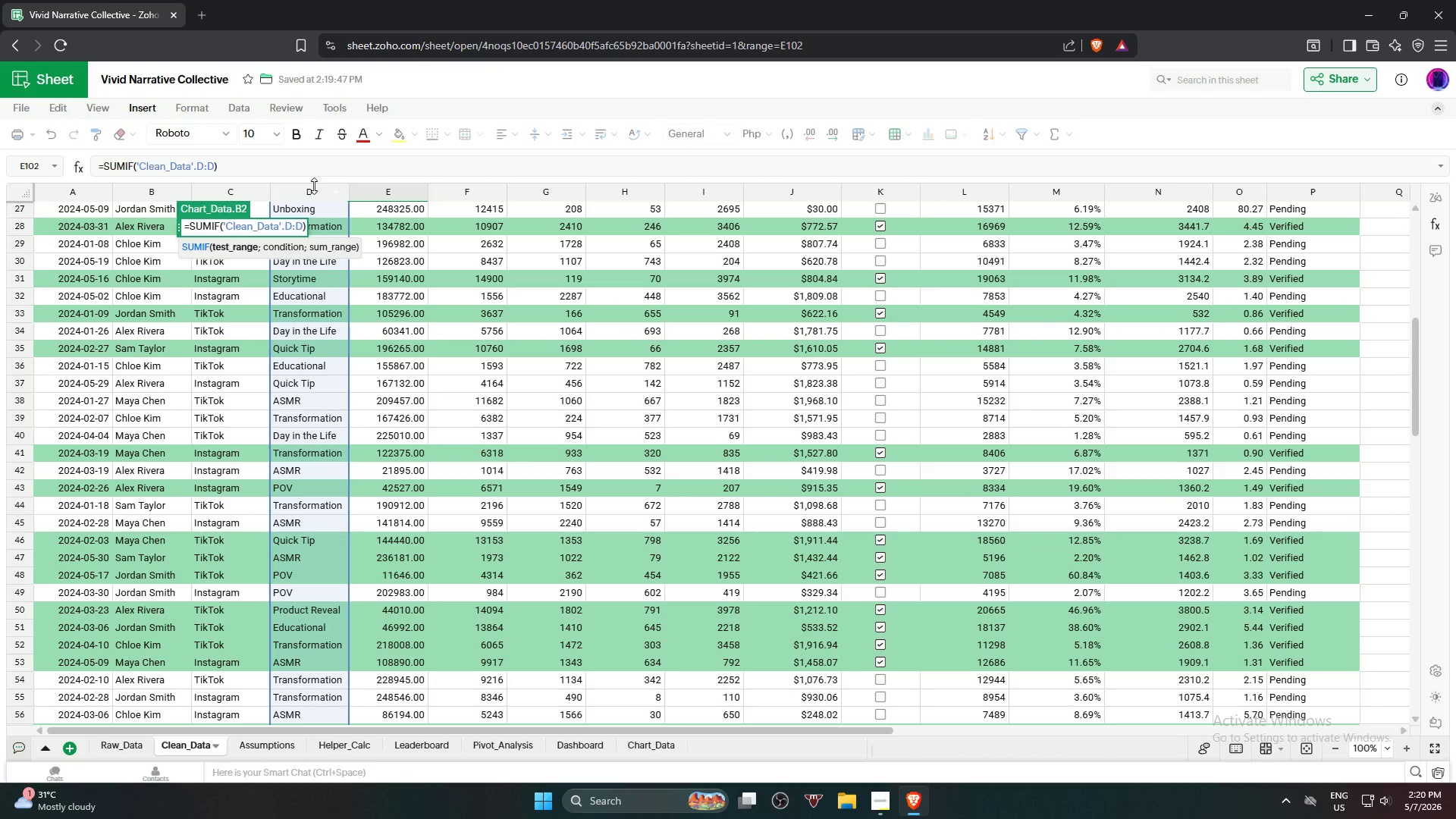 
type(,A2,)
 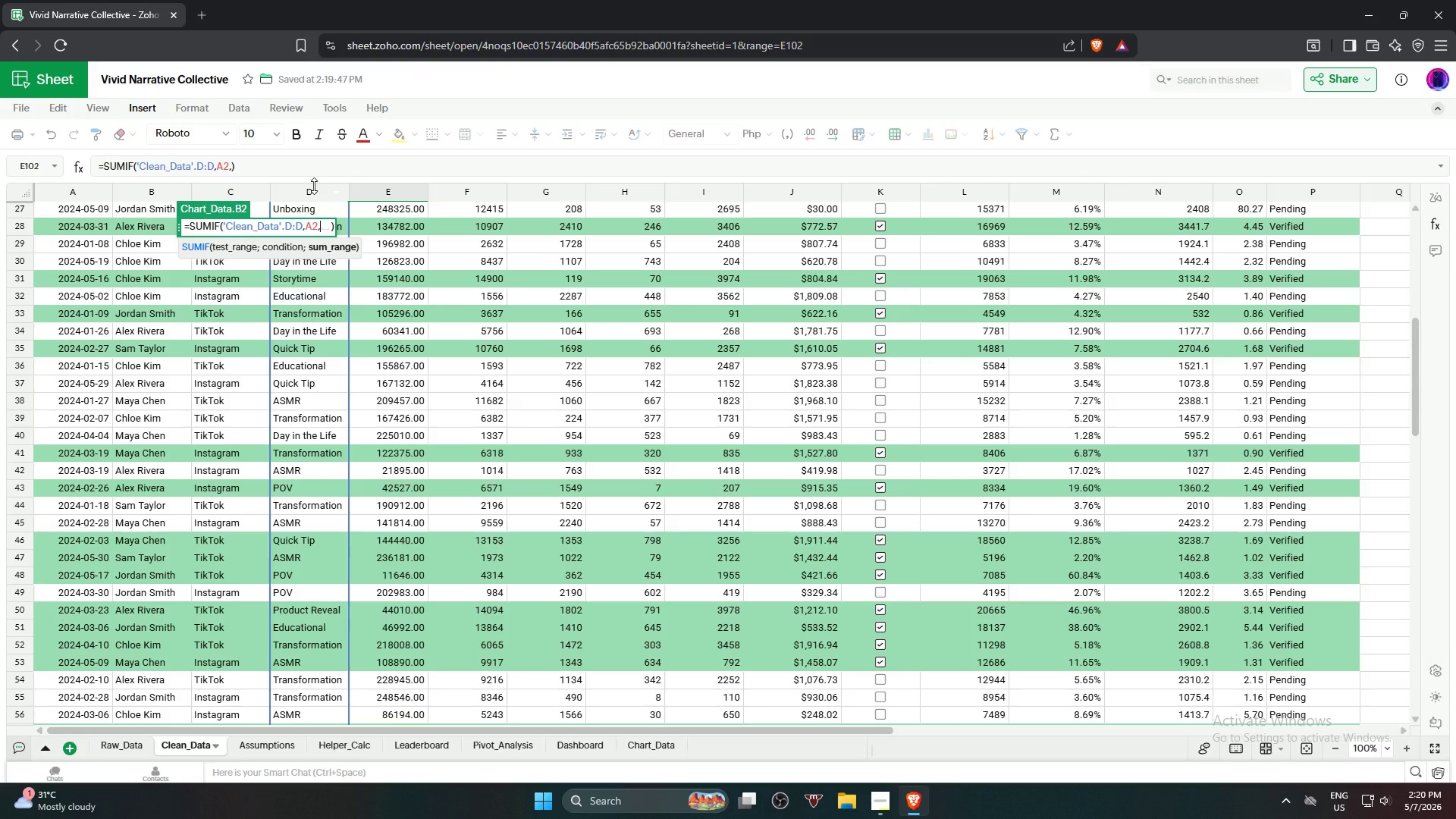 
left_click([387, 192])
 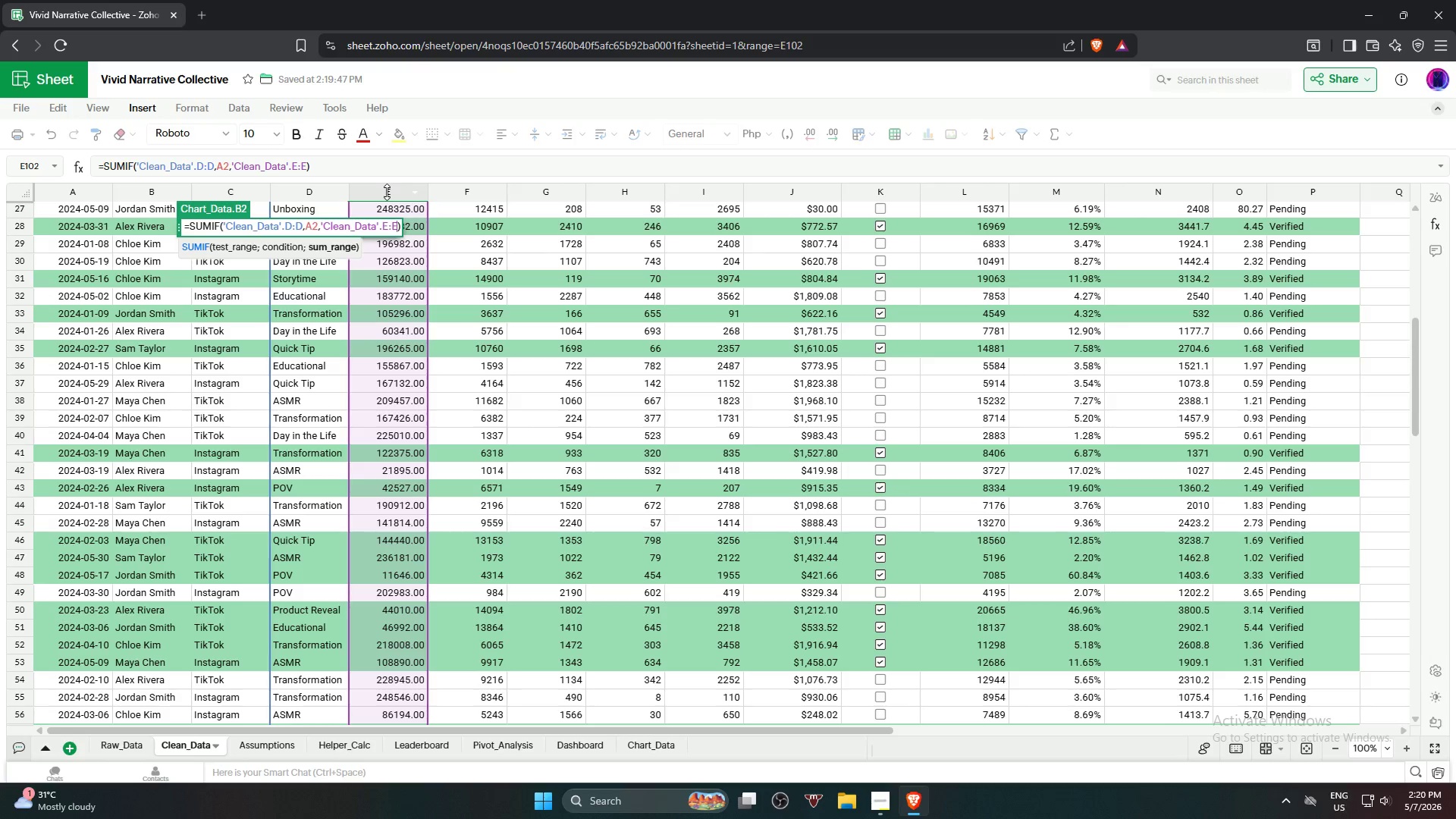 
key(Shift+0)
 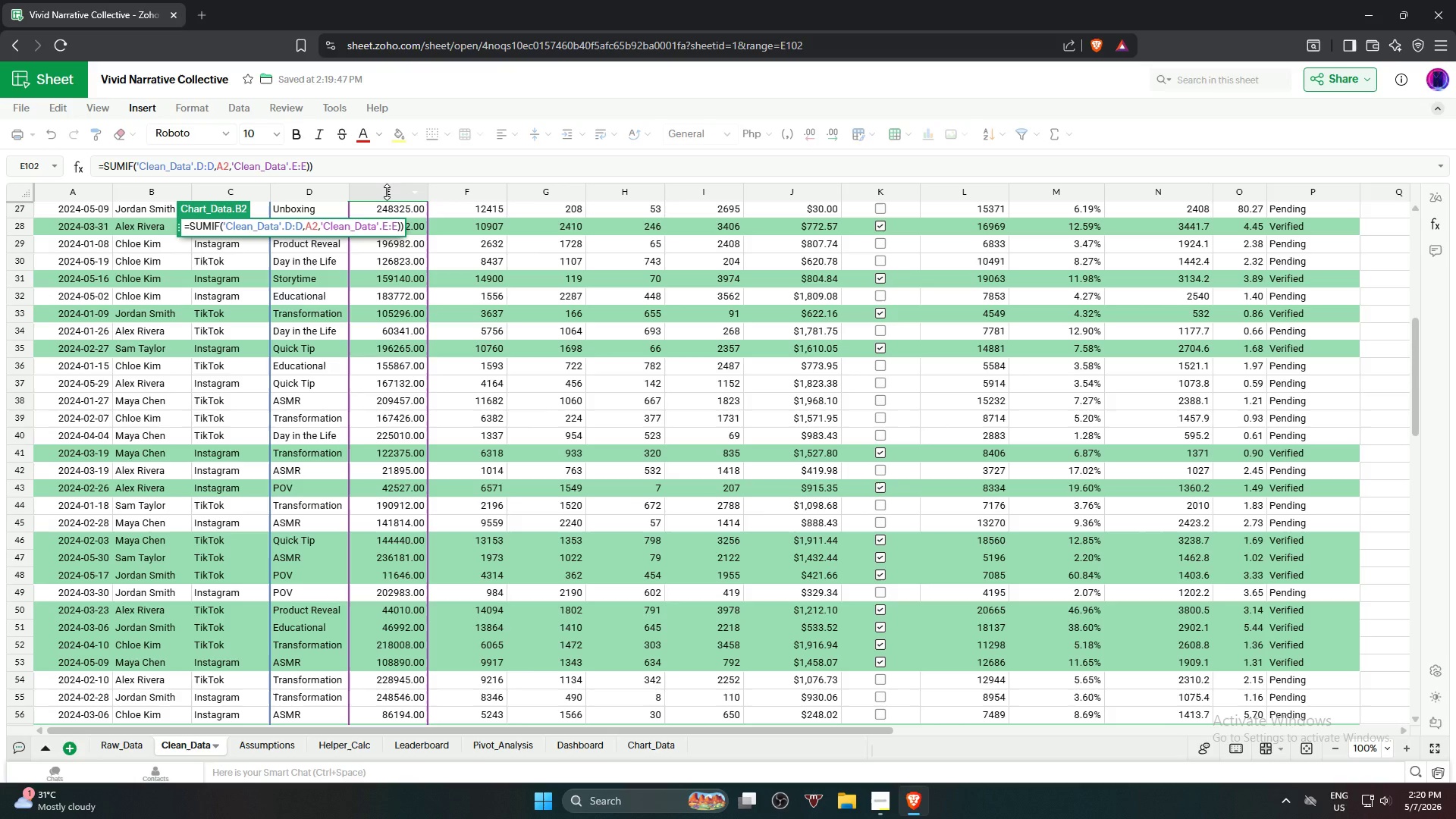 
type(/1000)
 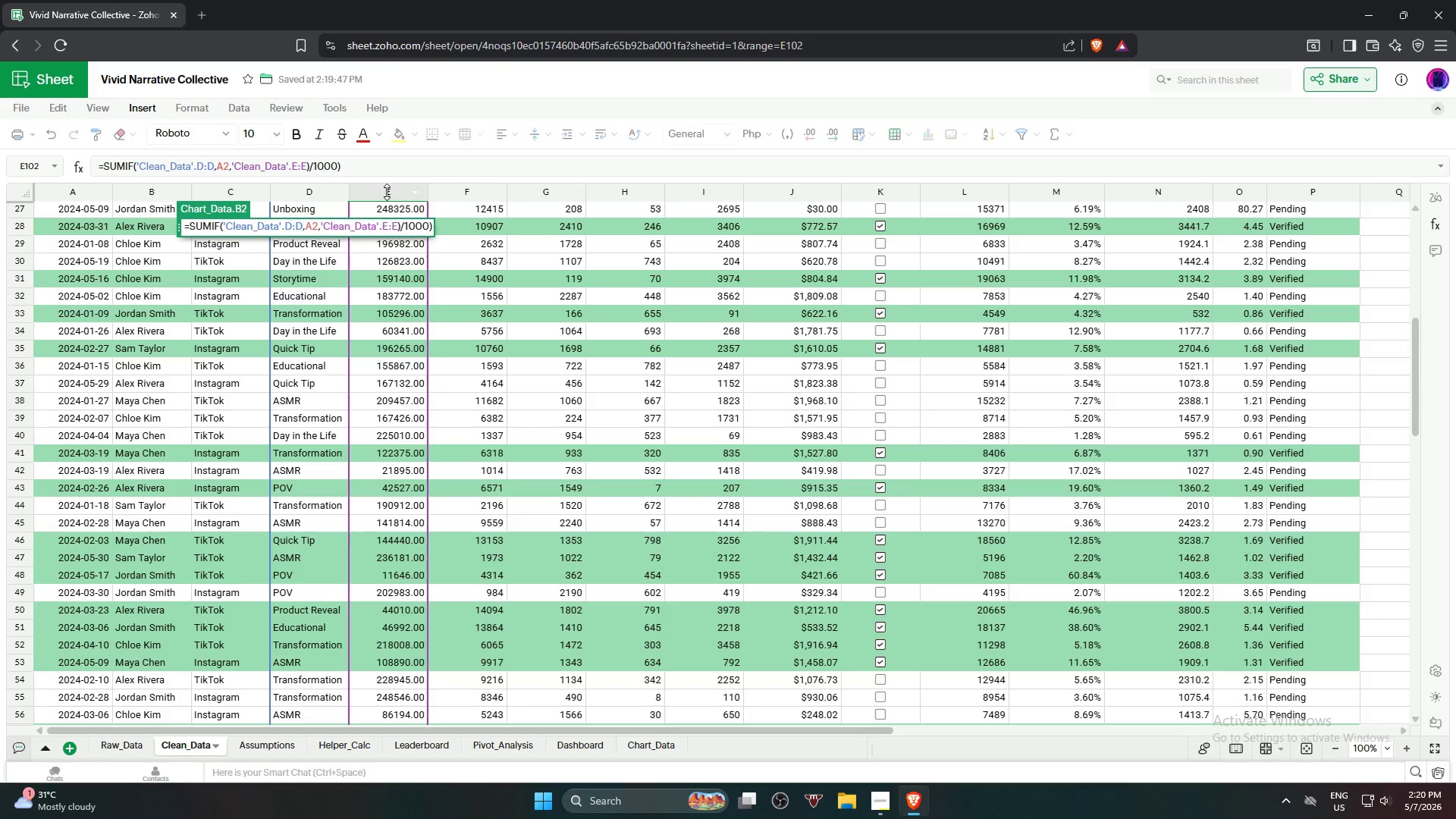 
key(Enter)
 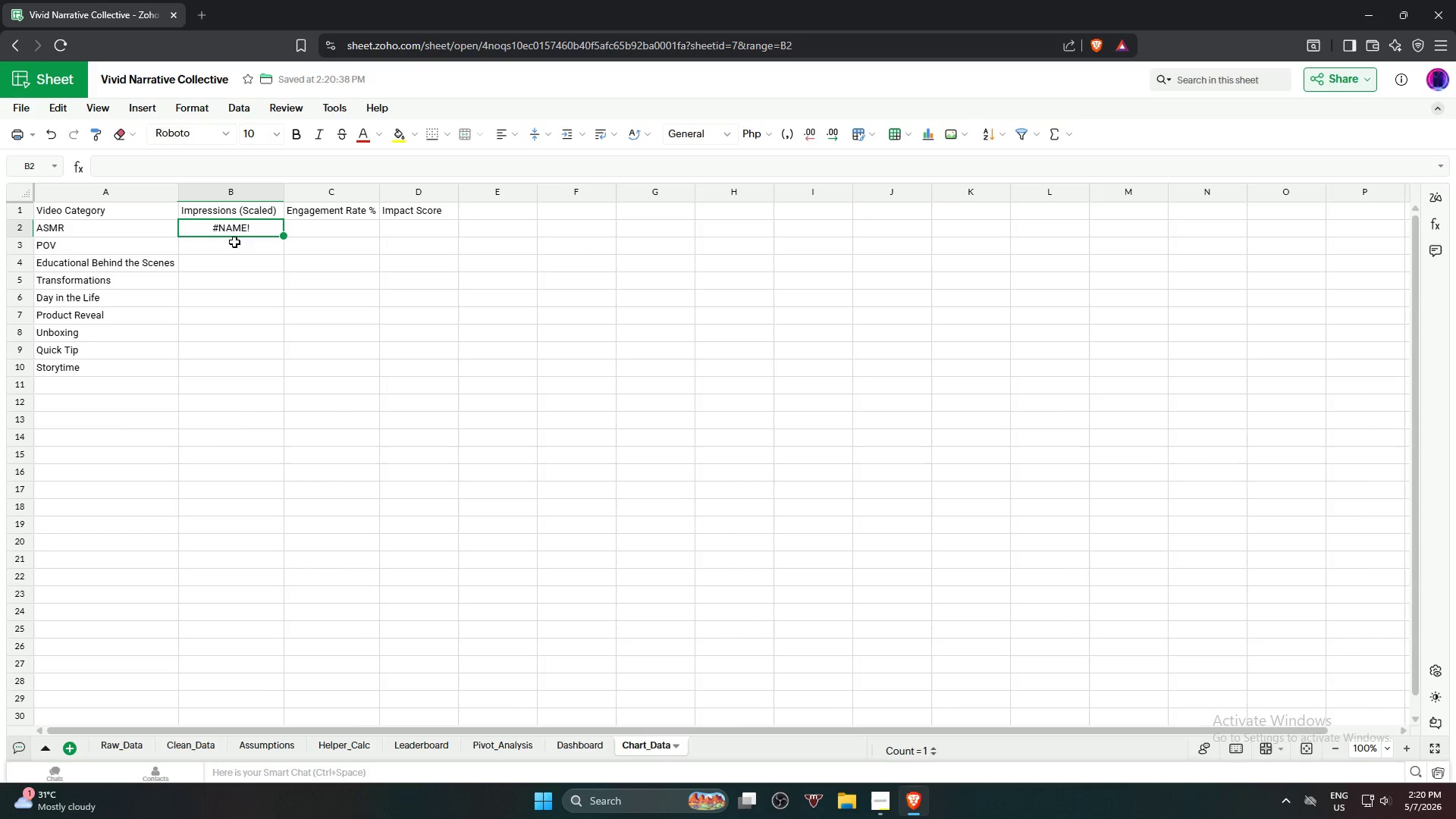 
left_click([221, 233])
 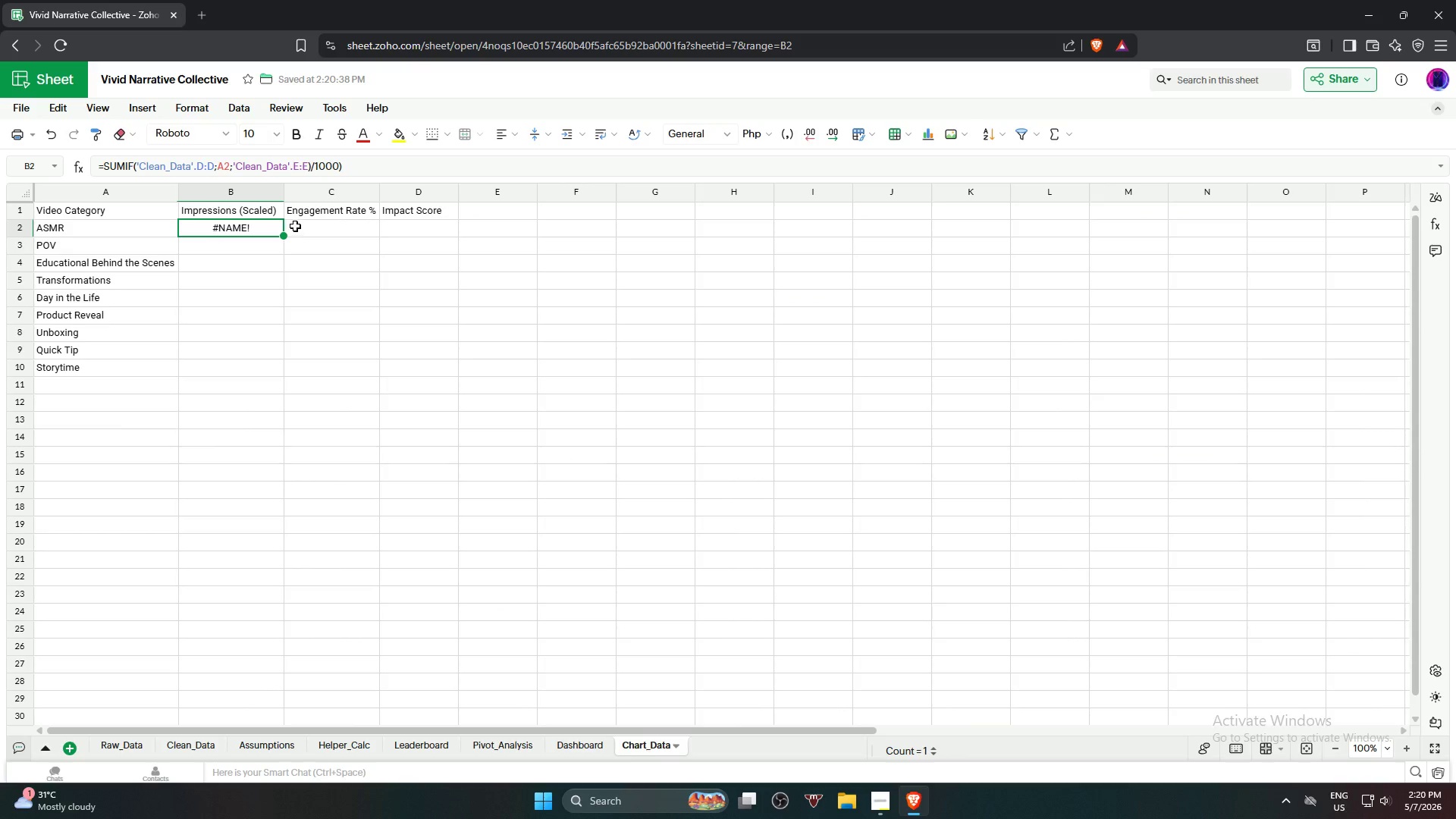 
left_click([361, 168])
 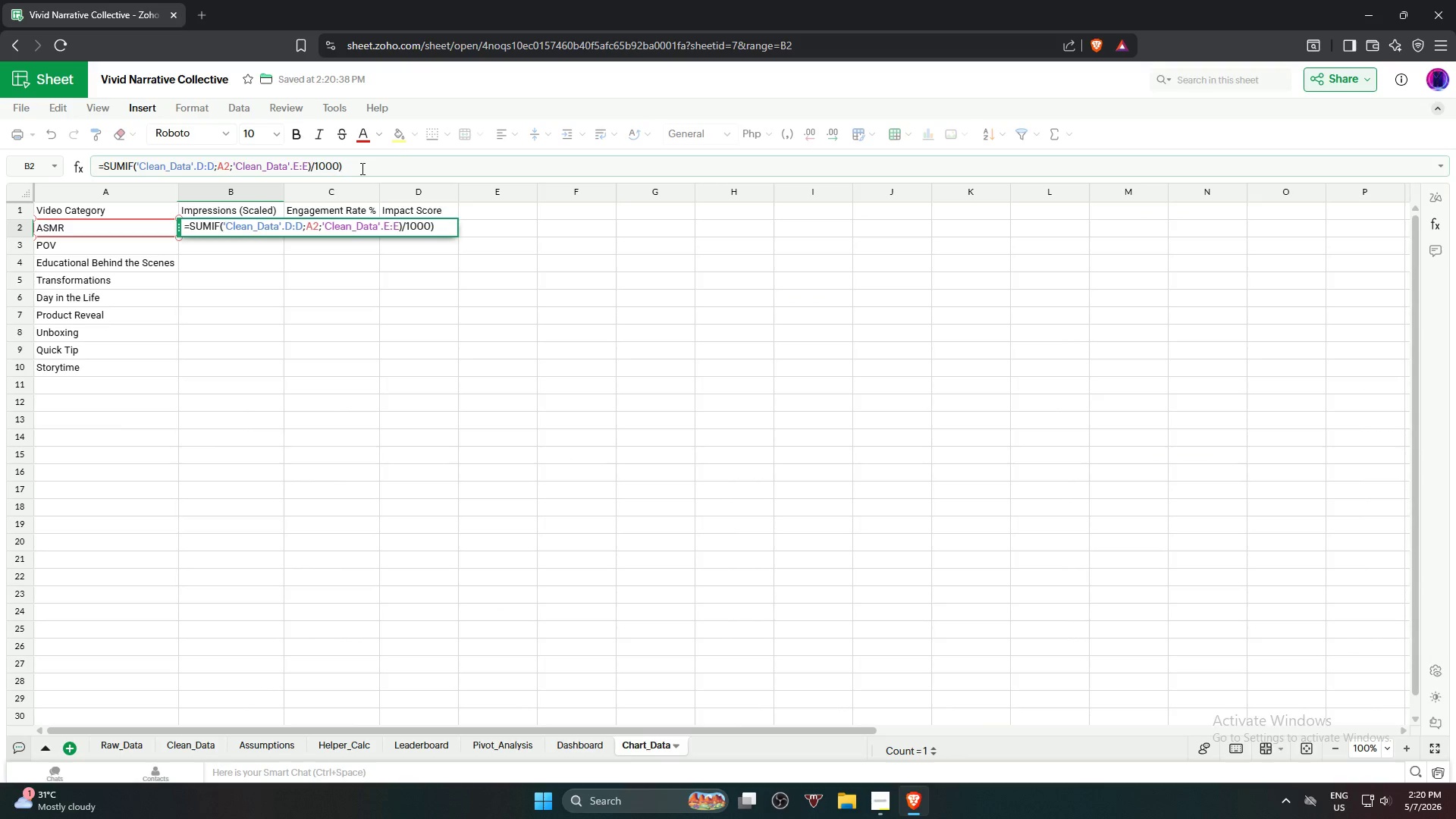 
key(Backspace)
 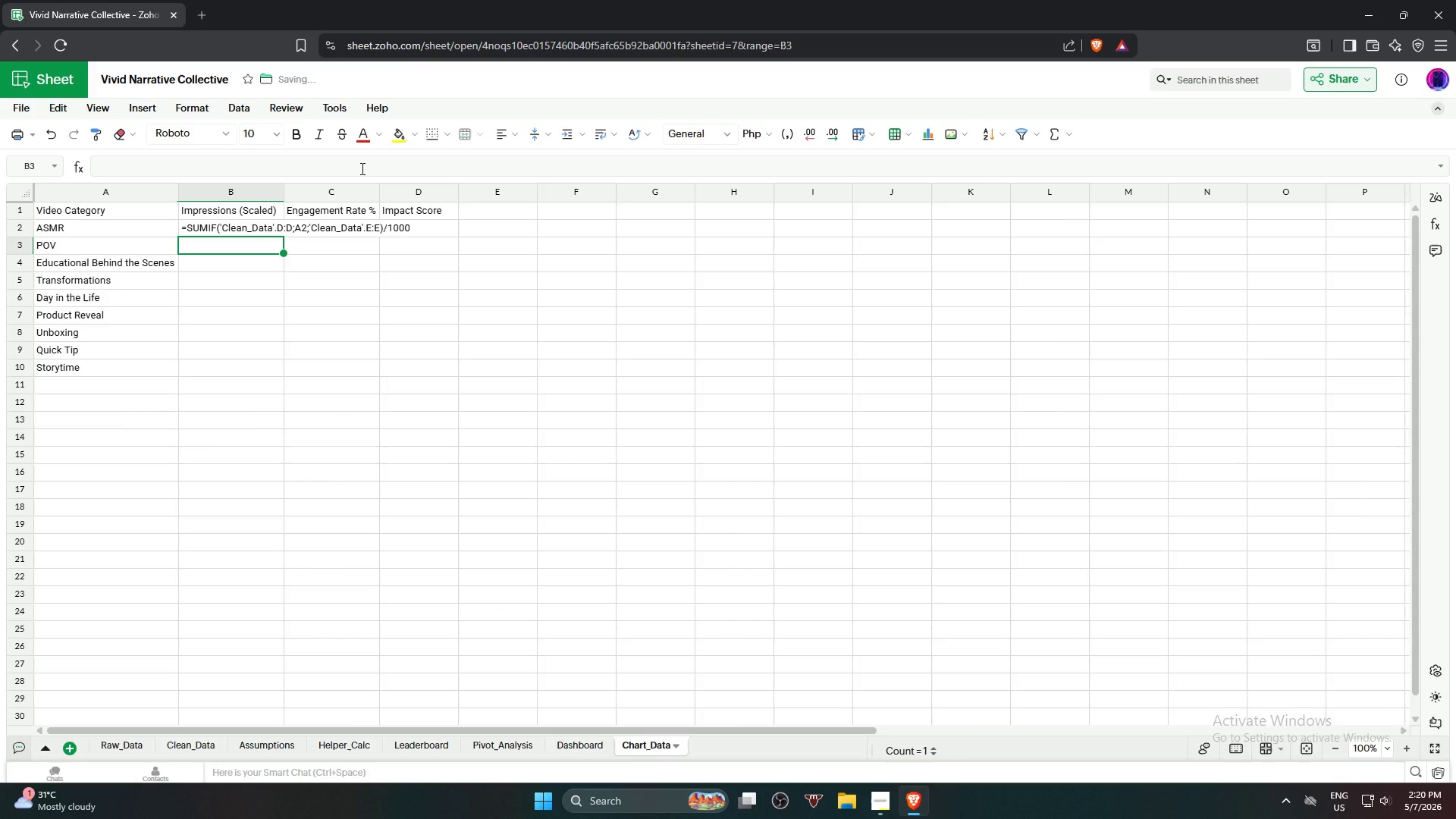 
key(Enter)
 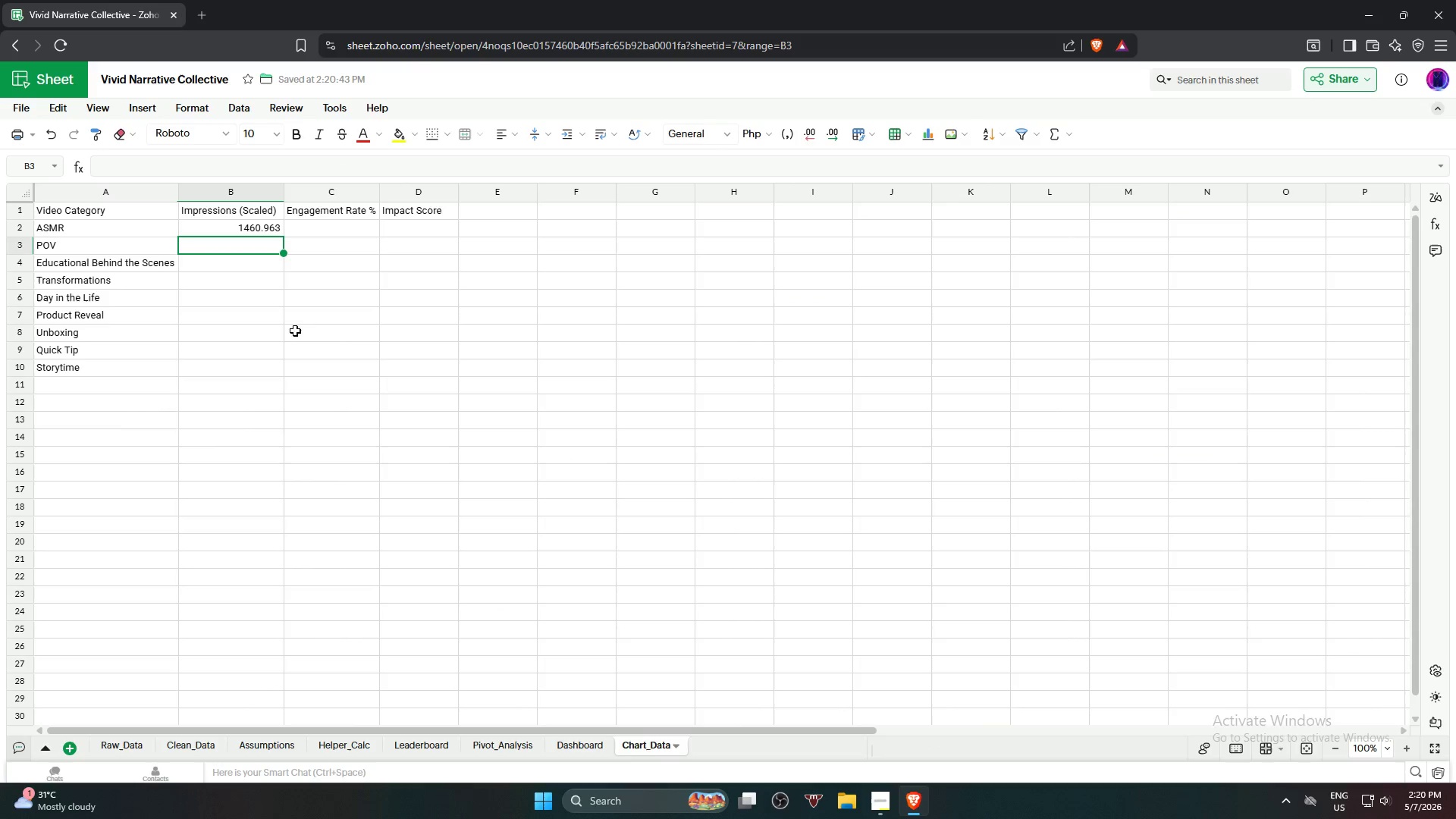 
left_click([277, 347])
 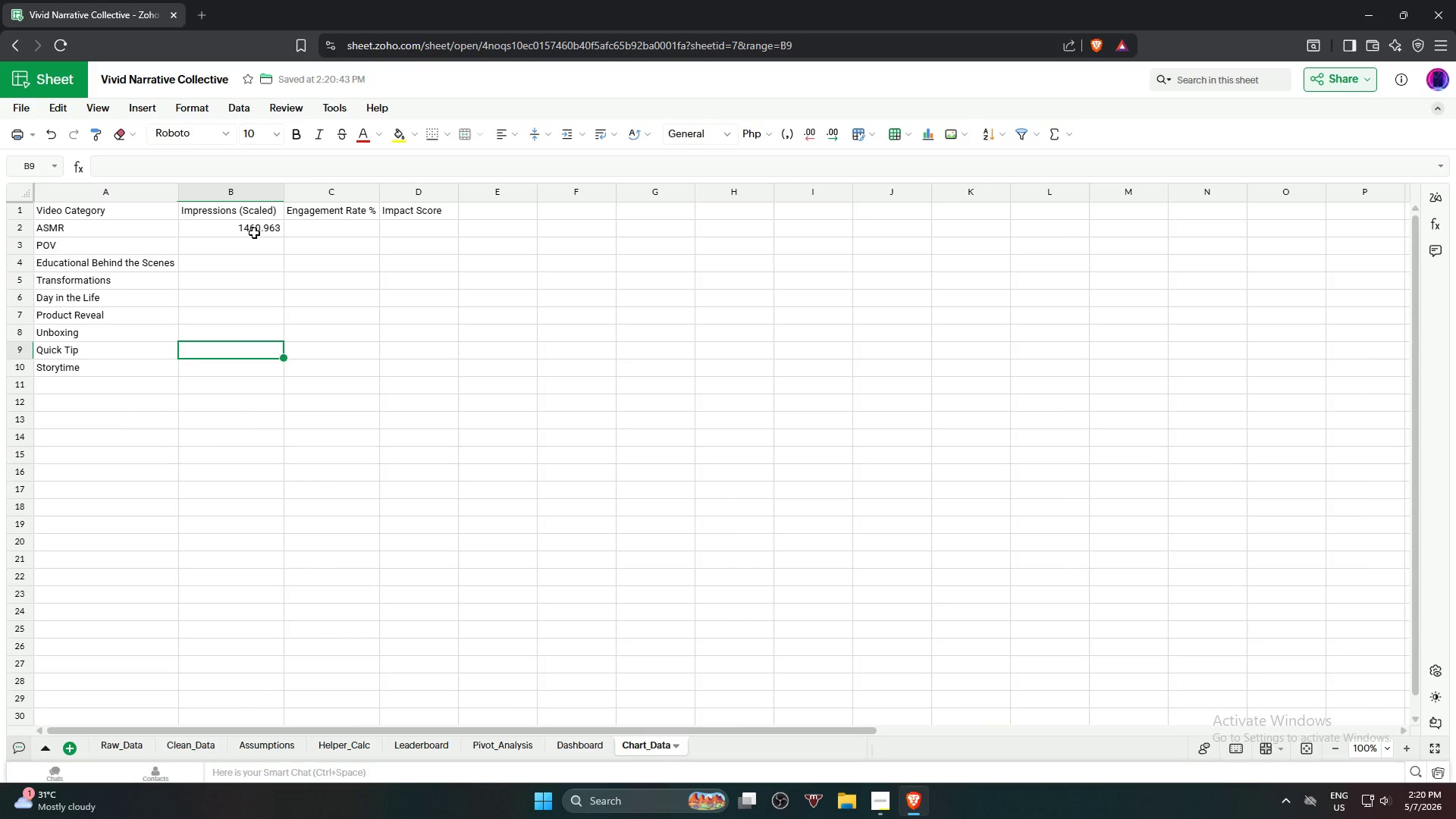 
left_click([254, 232])
 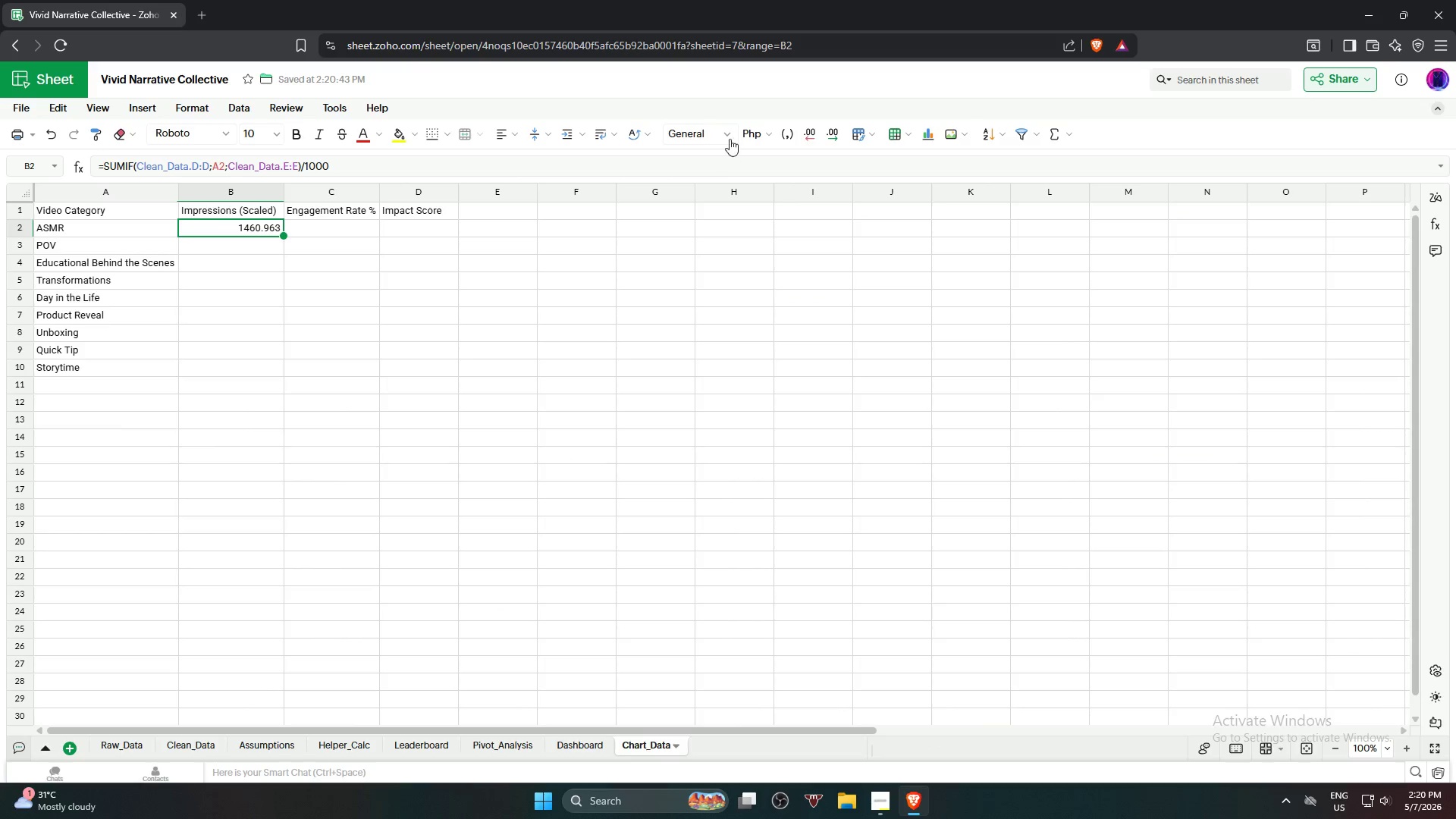 
left_click([730, 133])
 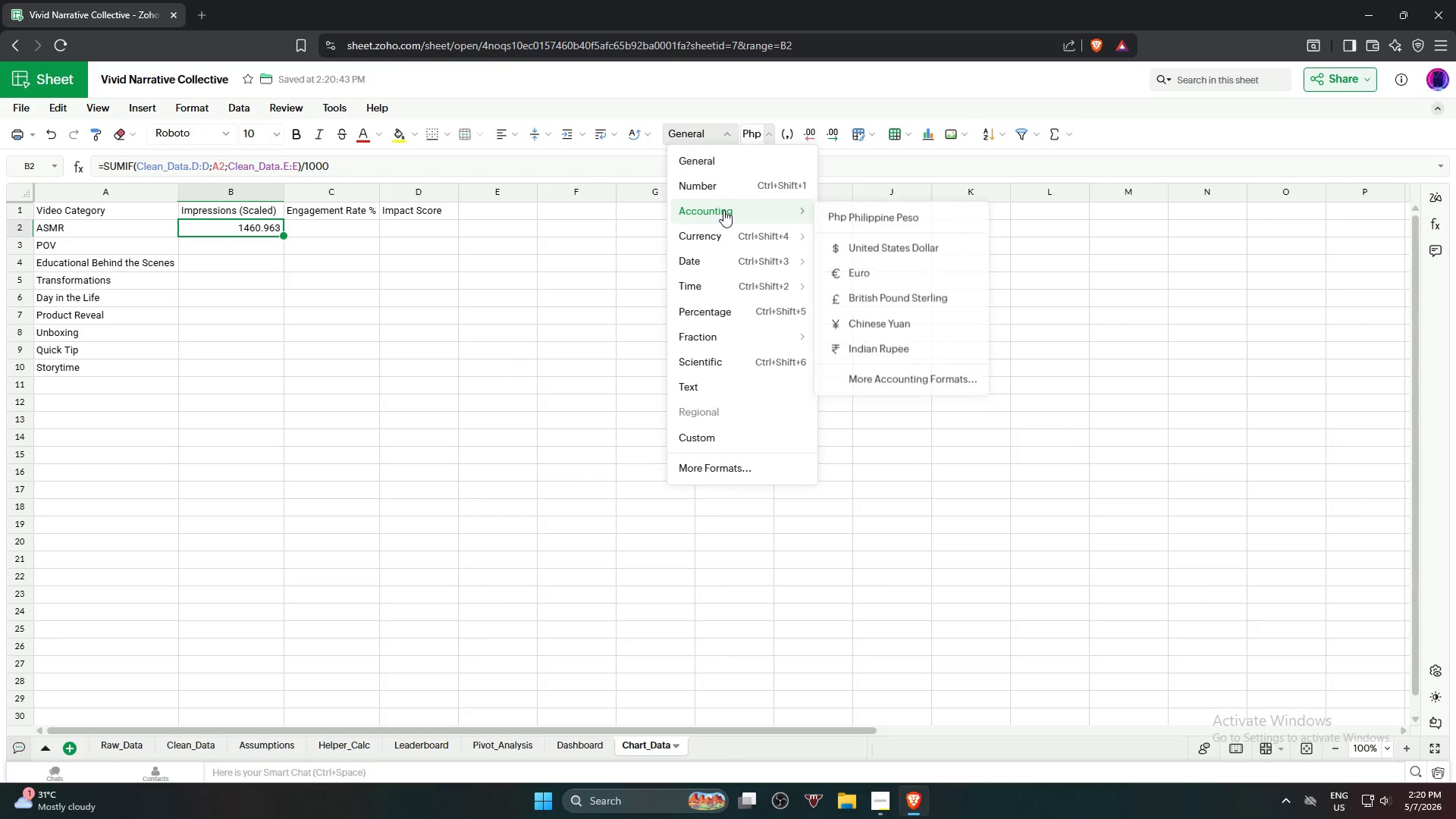 
left_click([737, 186])
 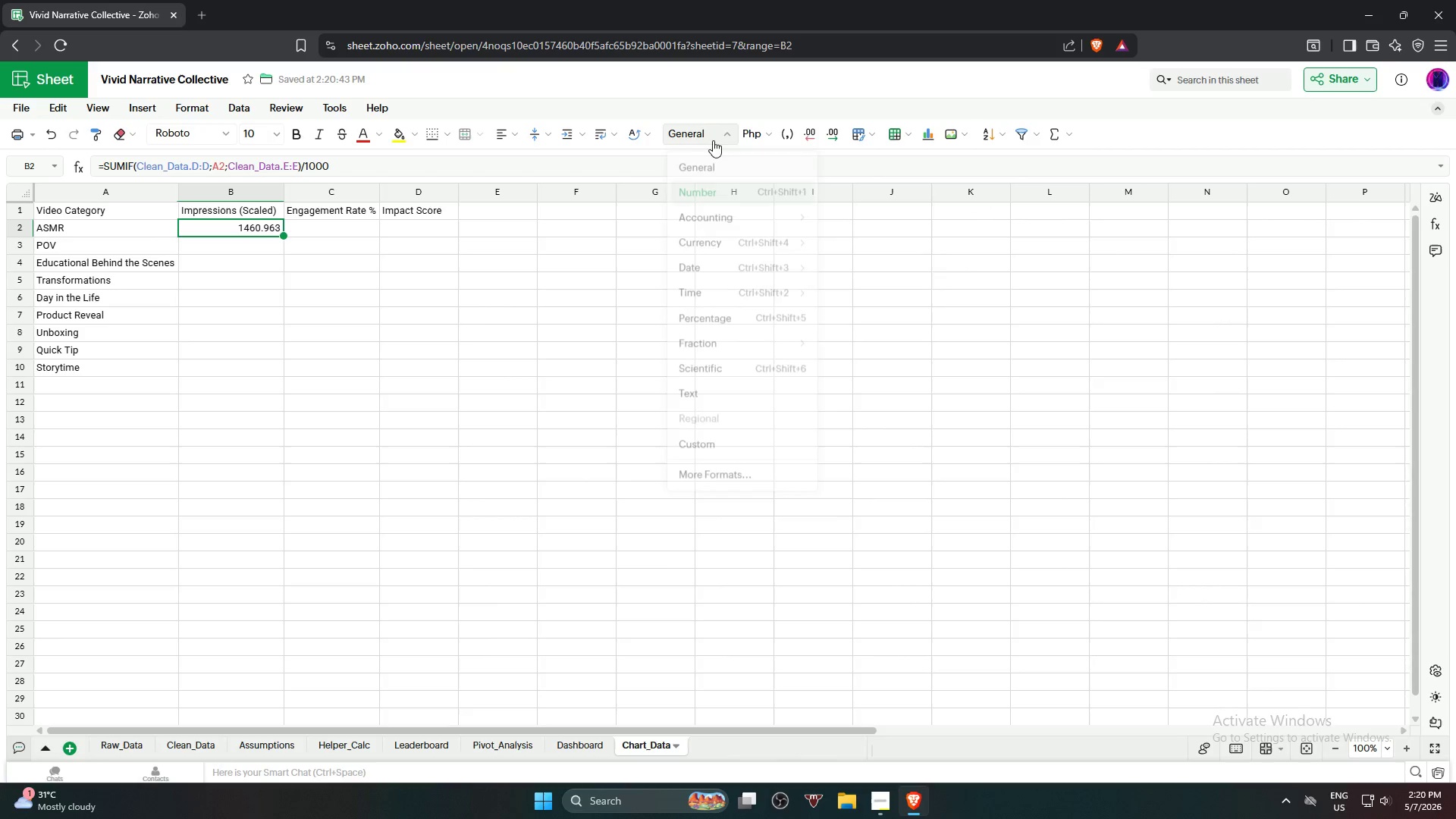 
left_click([733, 184])
 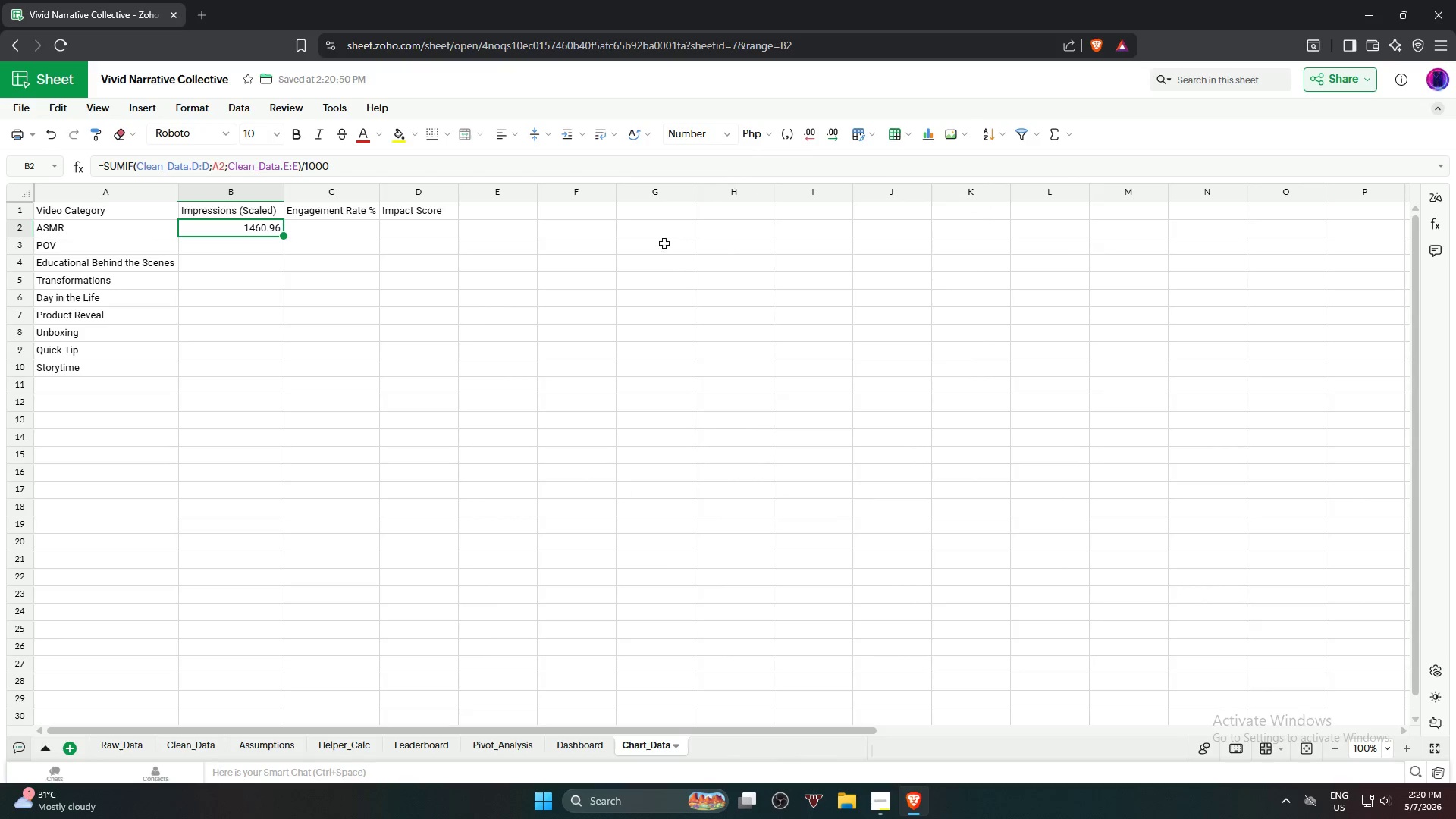 
left_click([572, 311])
 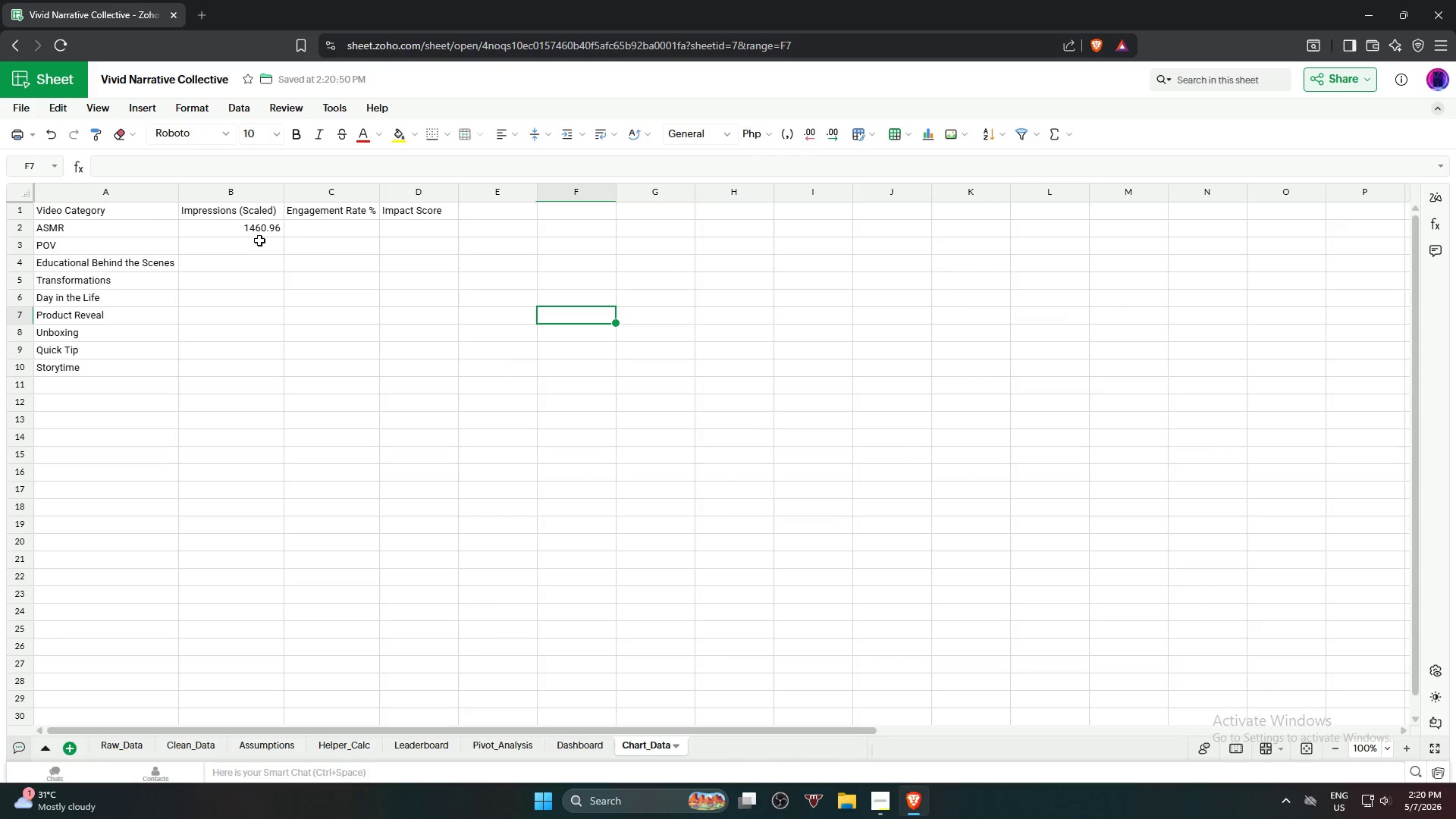 
left_click([268, 230])
 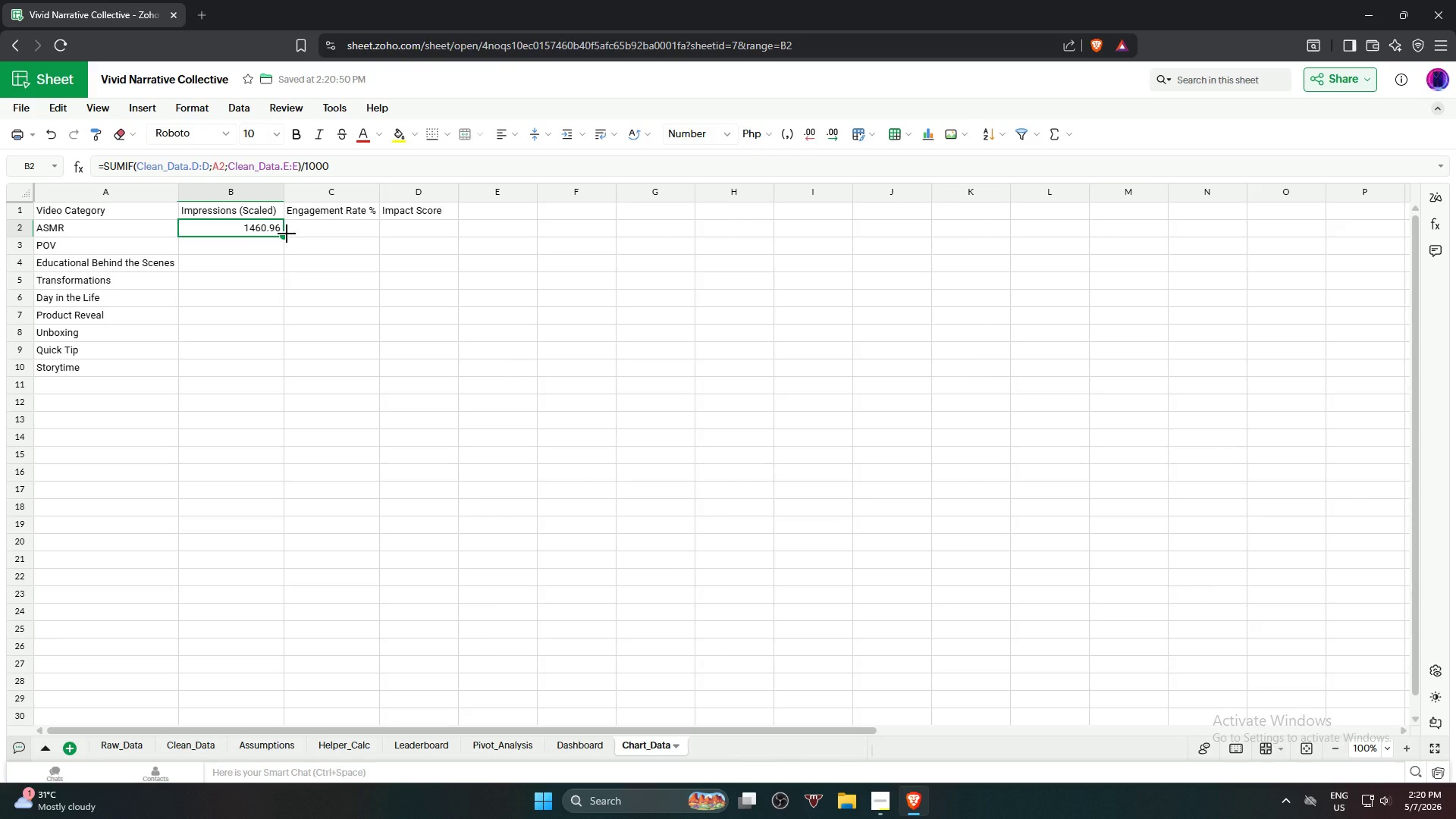 
left_click_drag(start_coordinate=[287, 234], to_coordinate=[248, 362])
 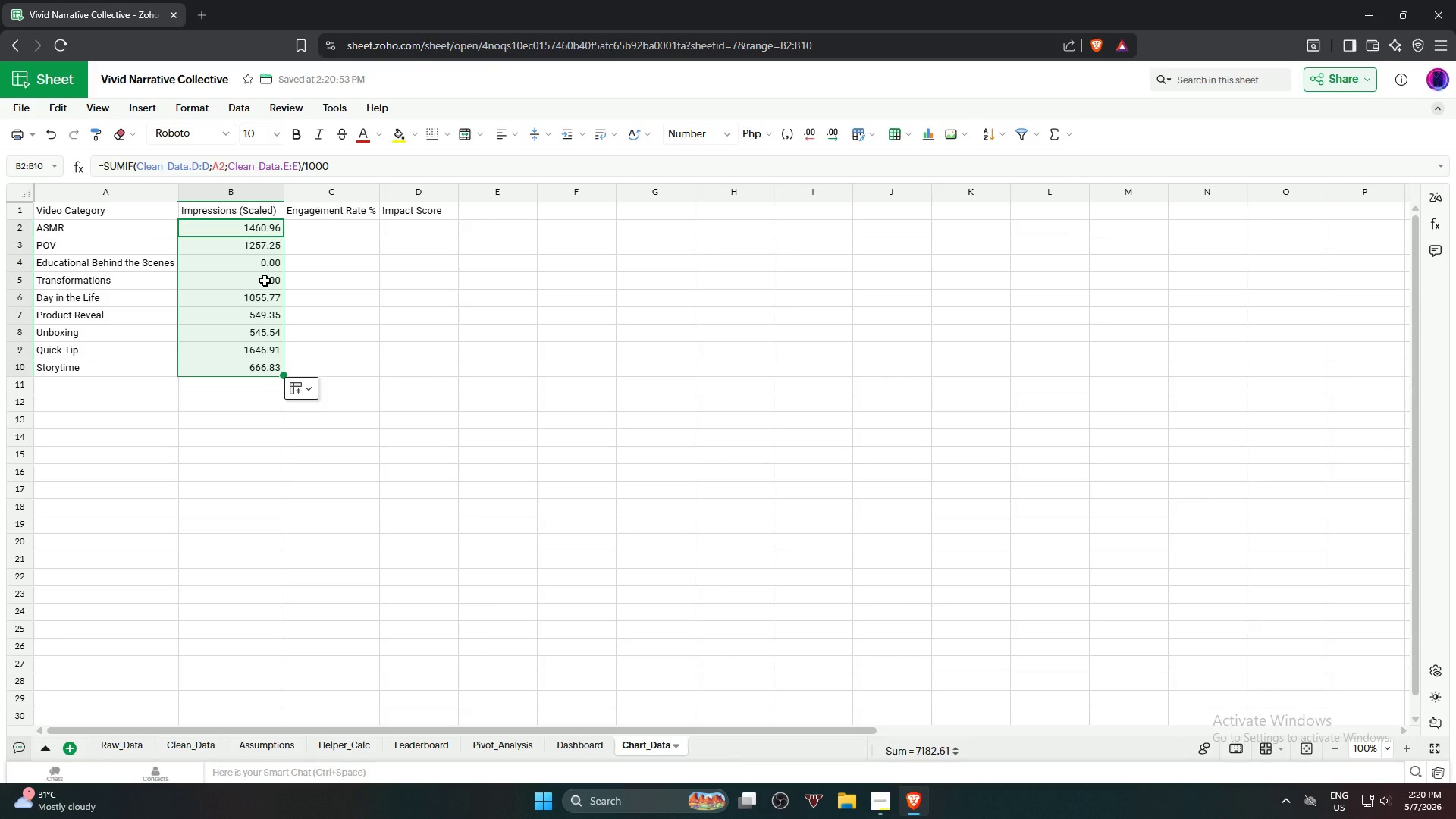 
left_click([262, 280])
 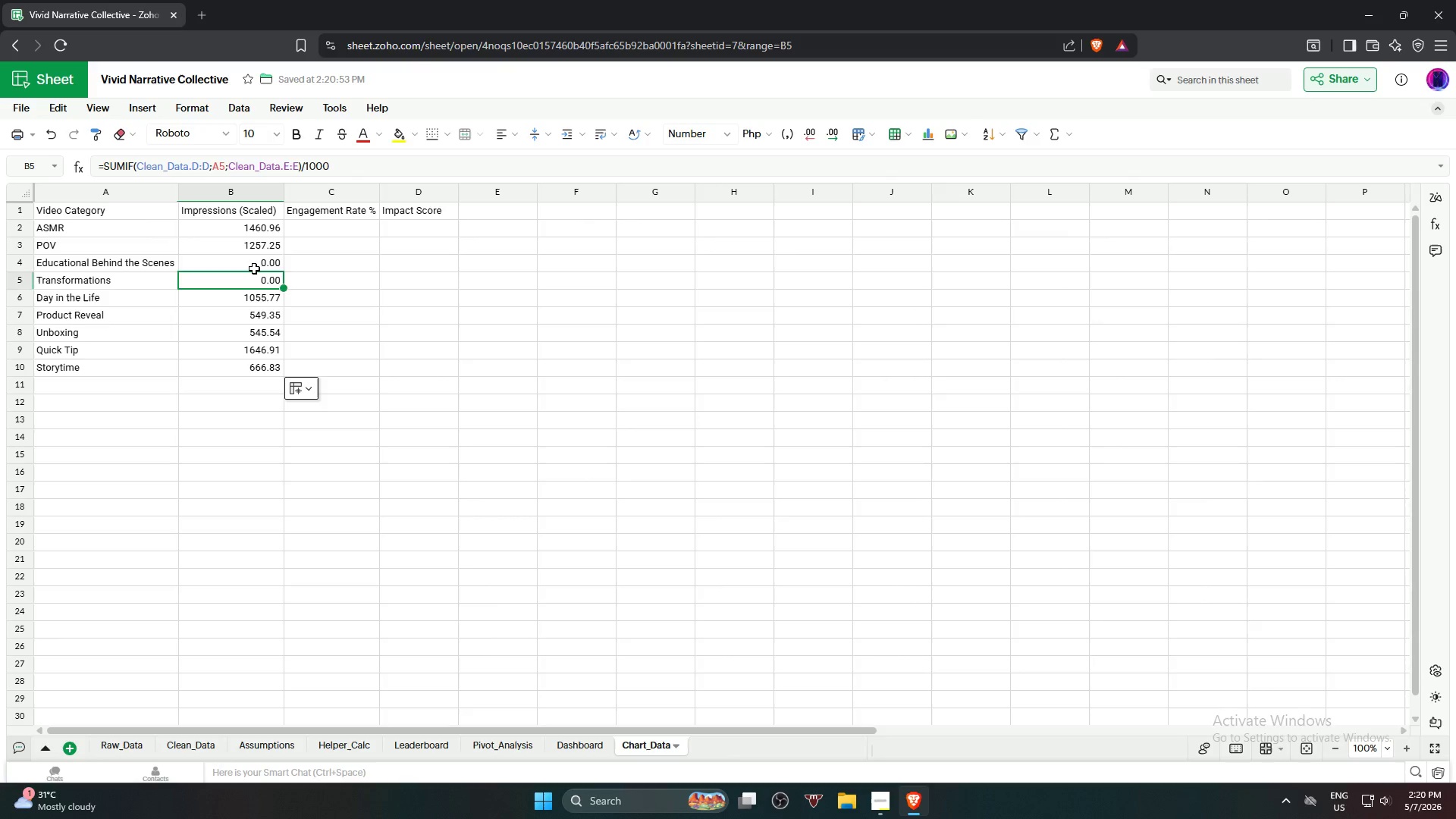 
left_click([254, 268])
 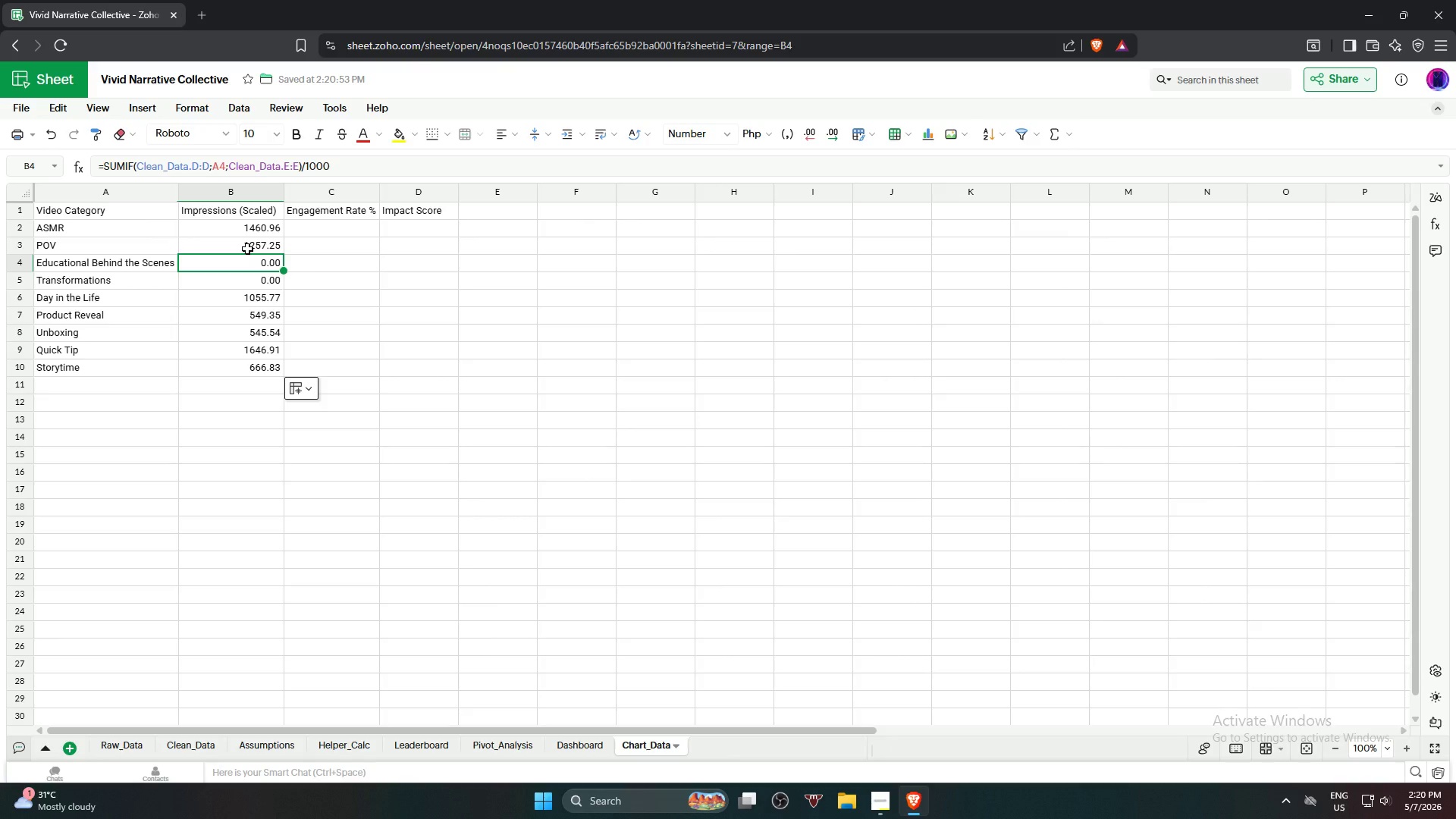 
left_click([247, 249])
 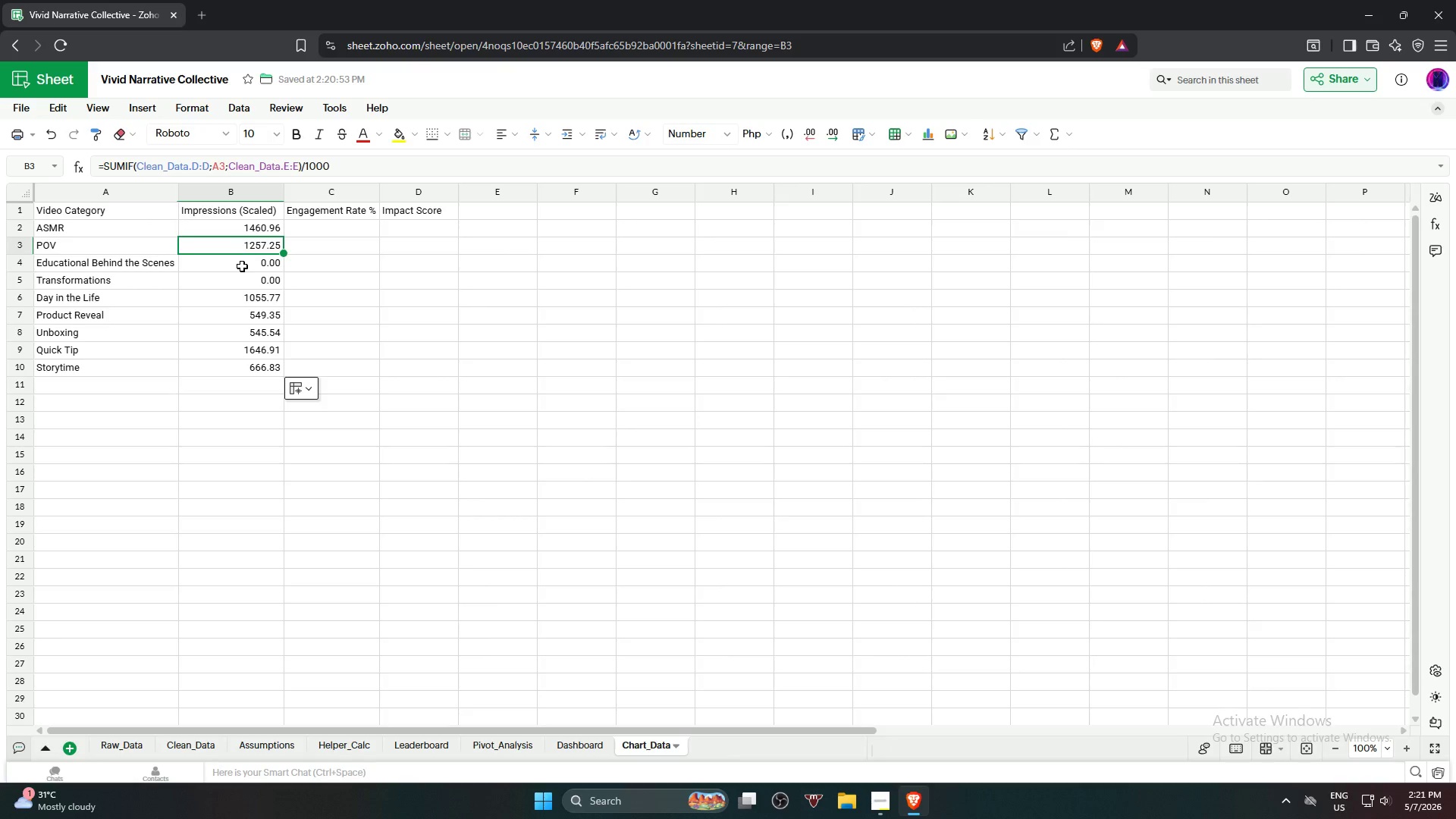 
left_click([240, 271])
 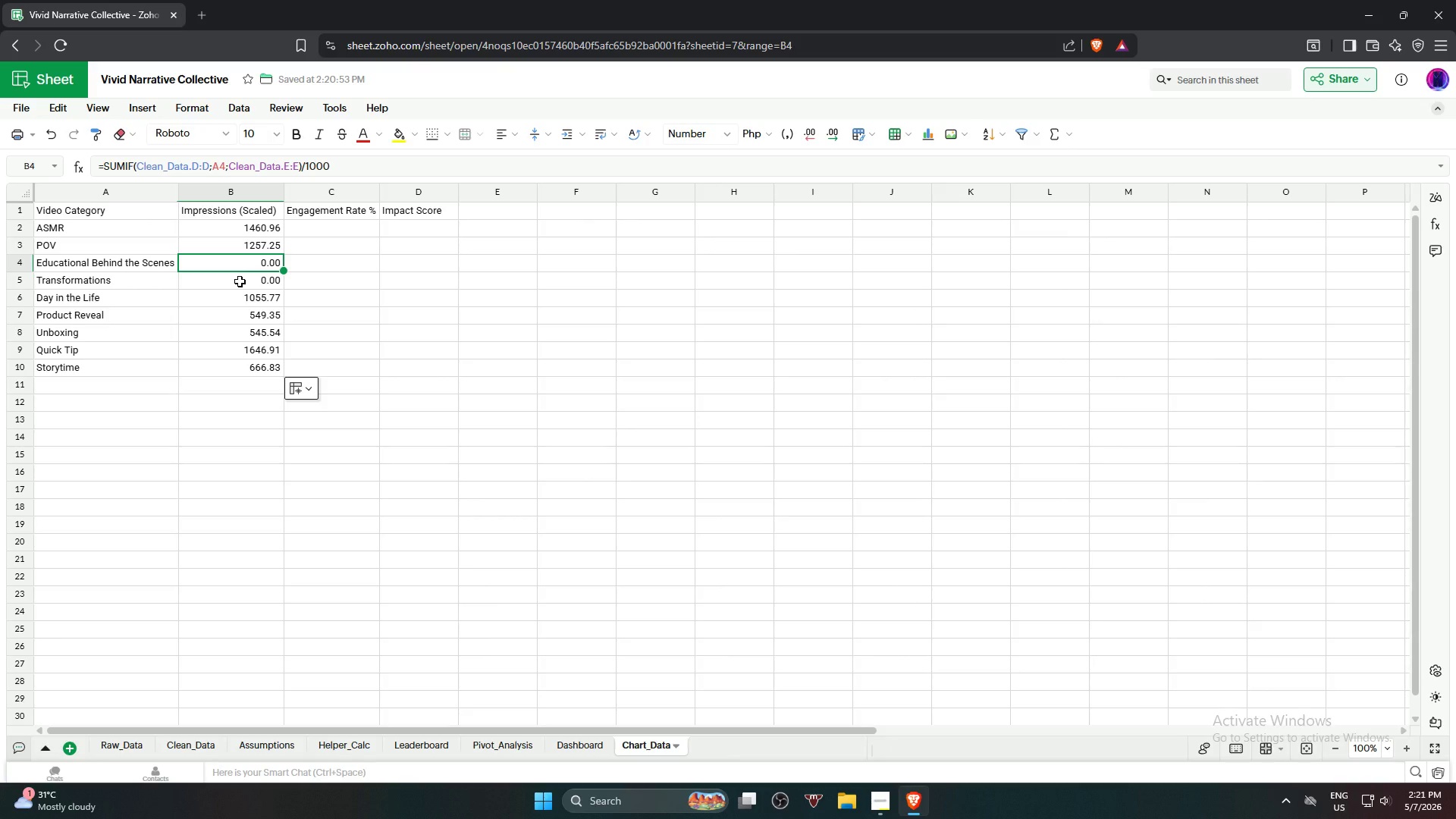 
left_click([240, 281])
 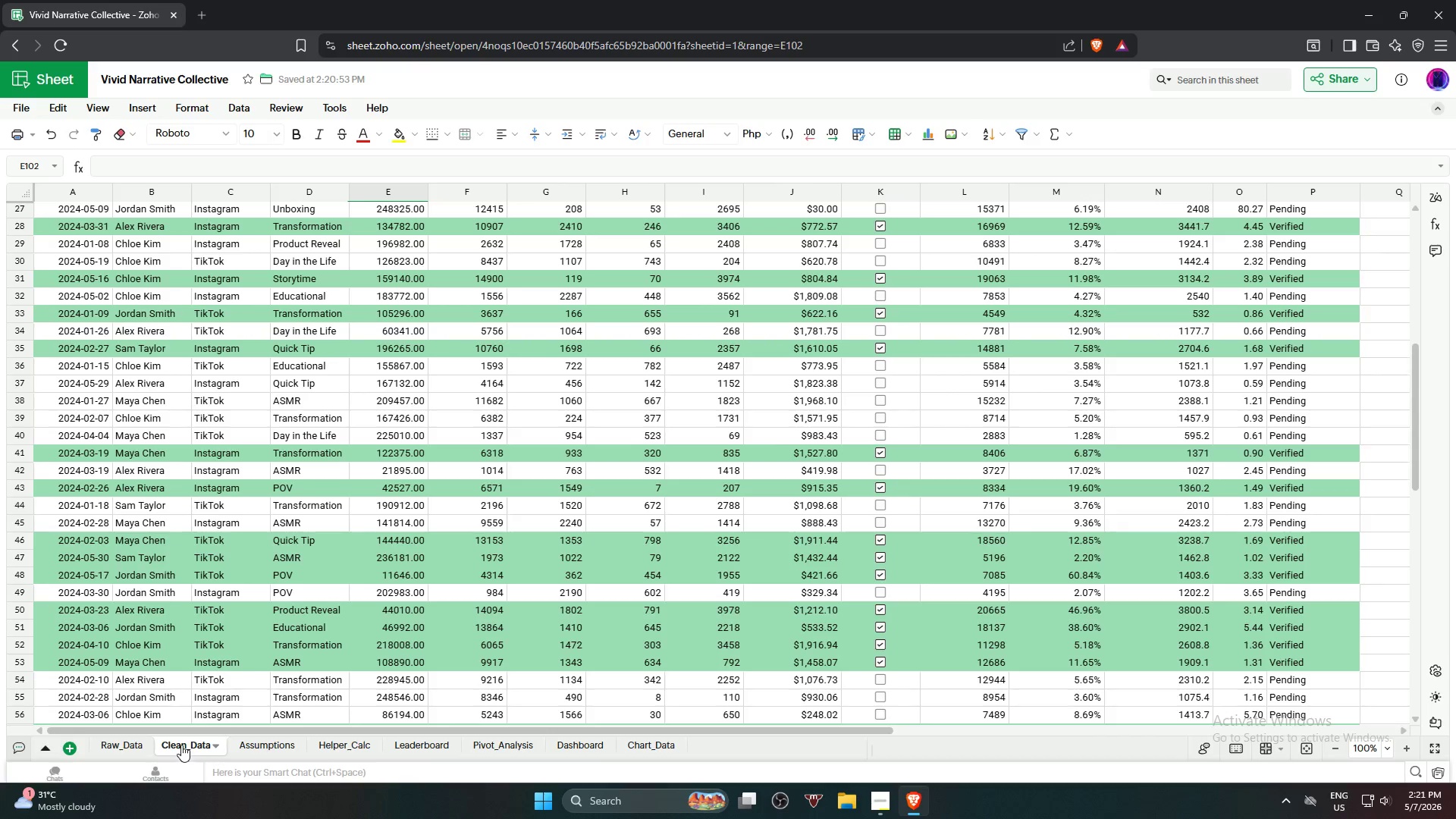 
wait(18.45)
 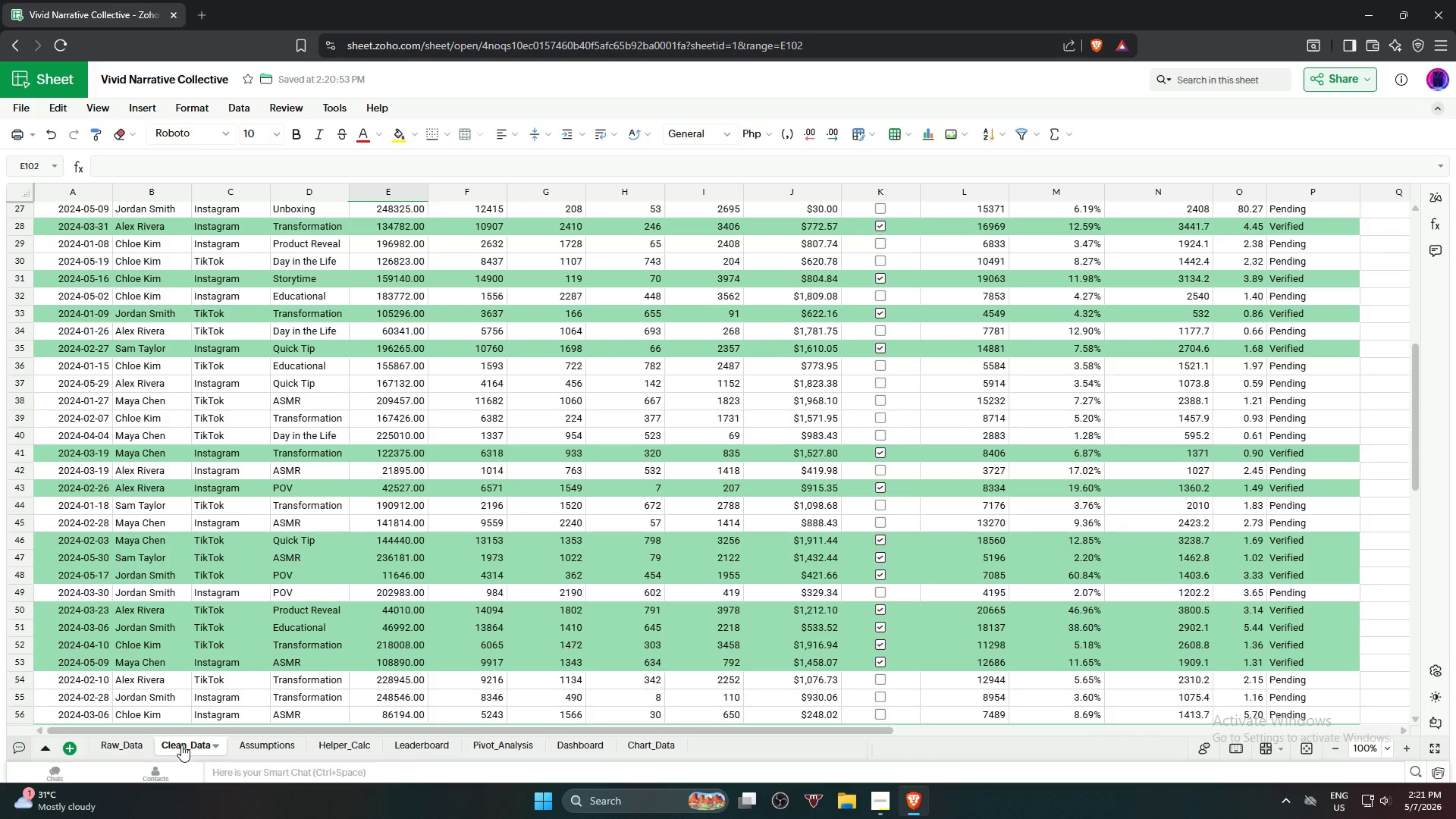 
left_click([646, 752])
 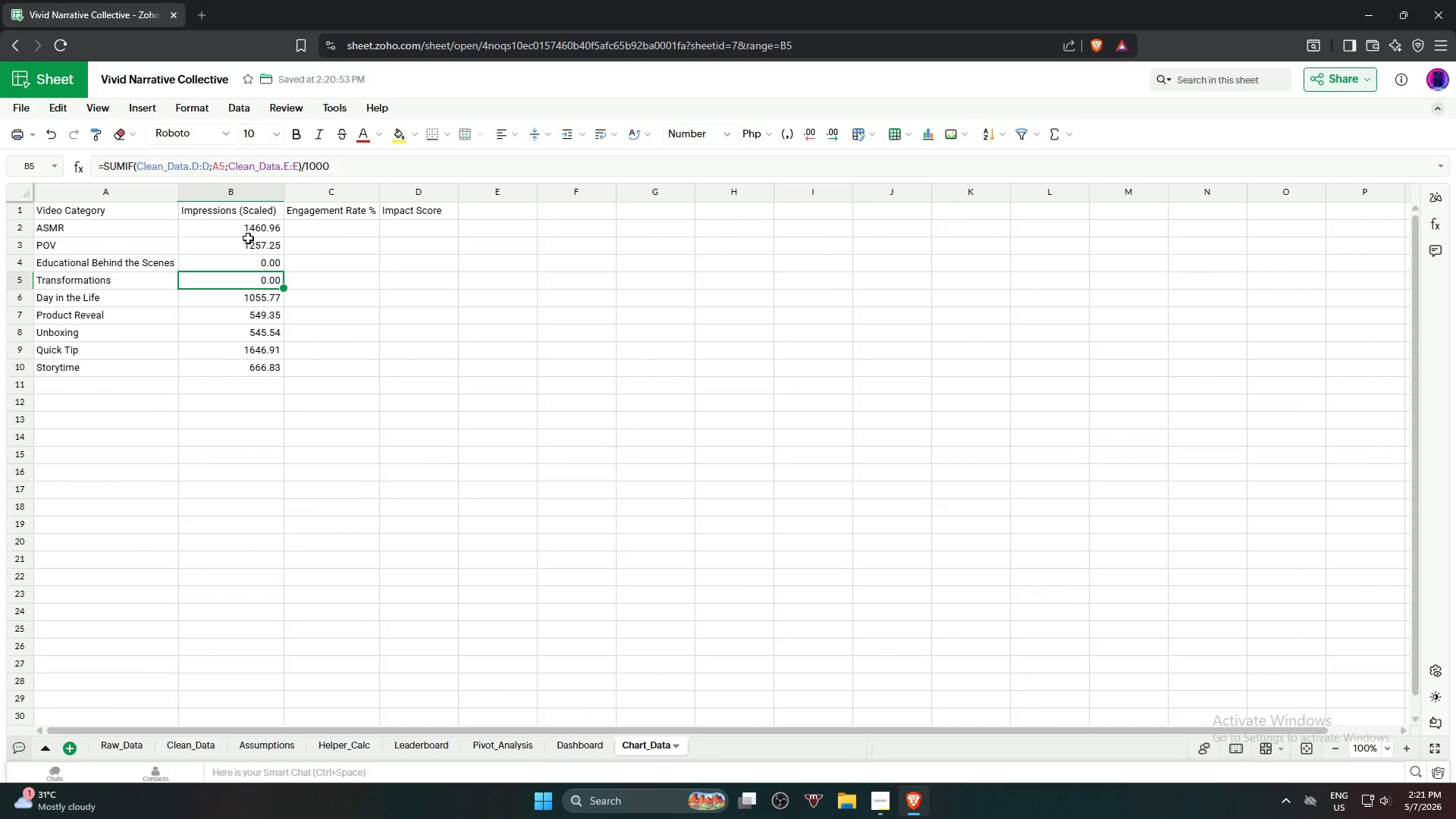 
left_click([248, 238])
 